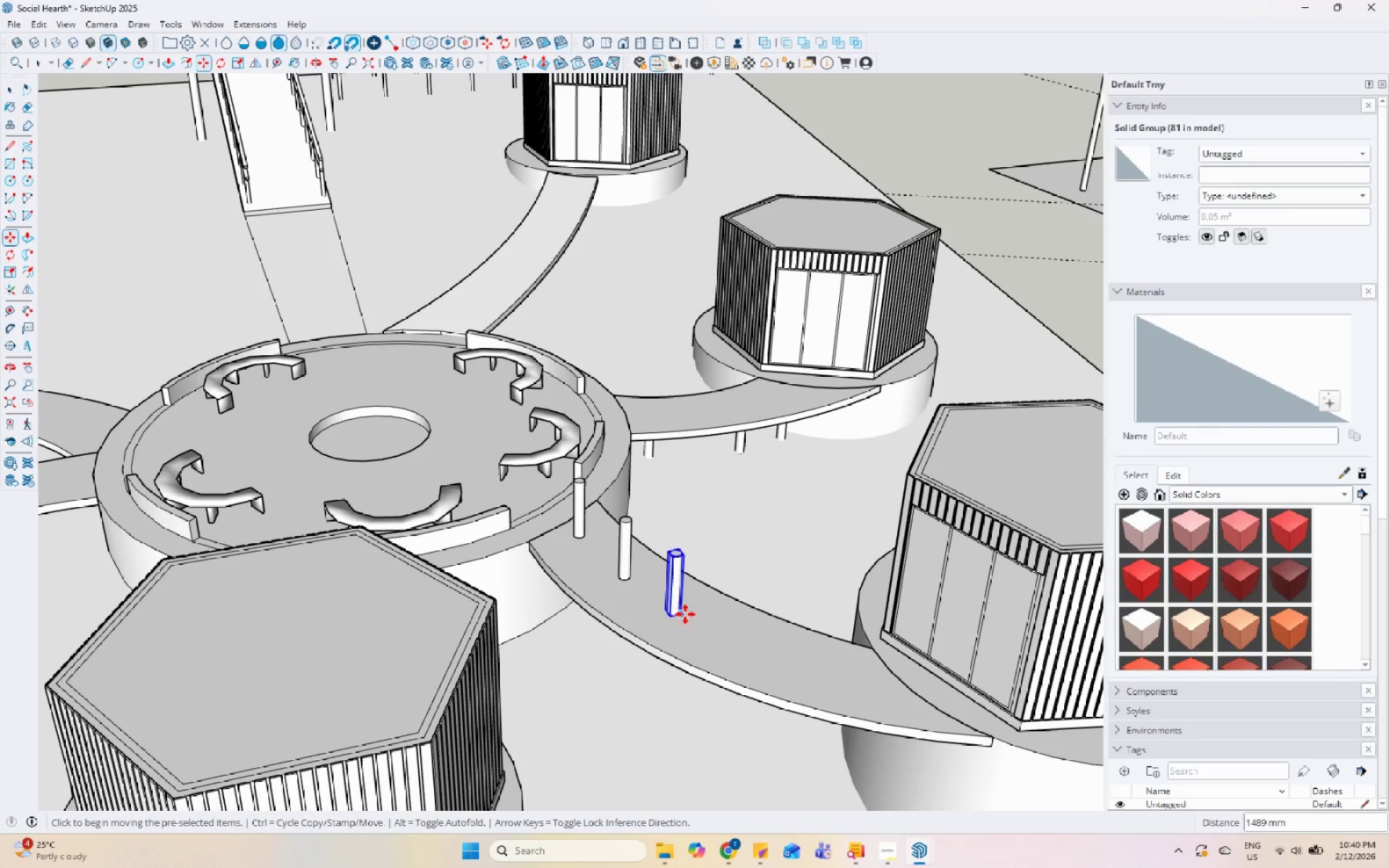 
key(Control+ControlLeft)
 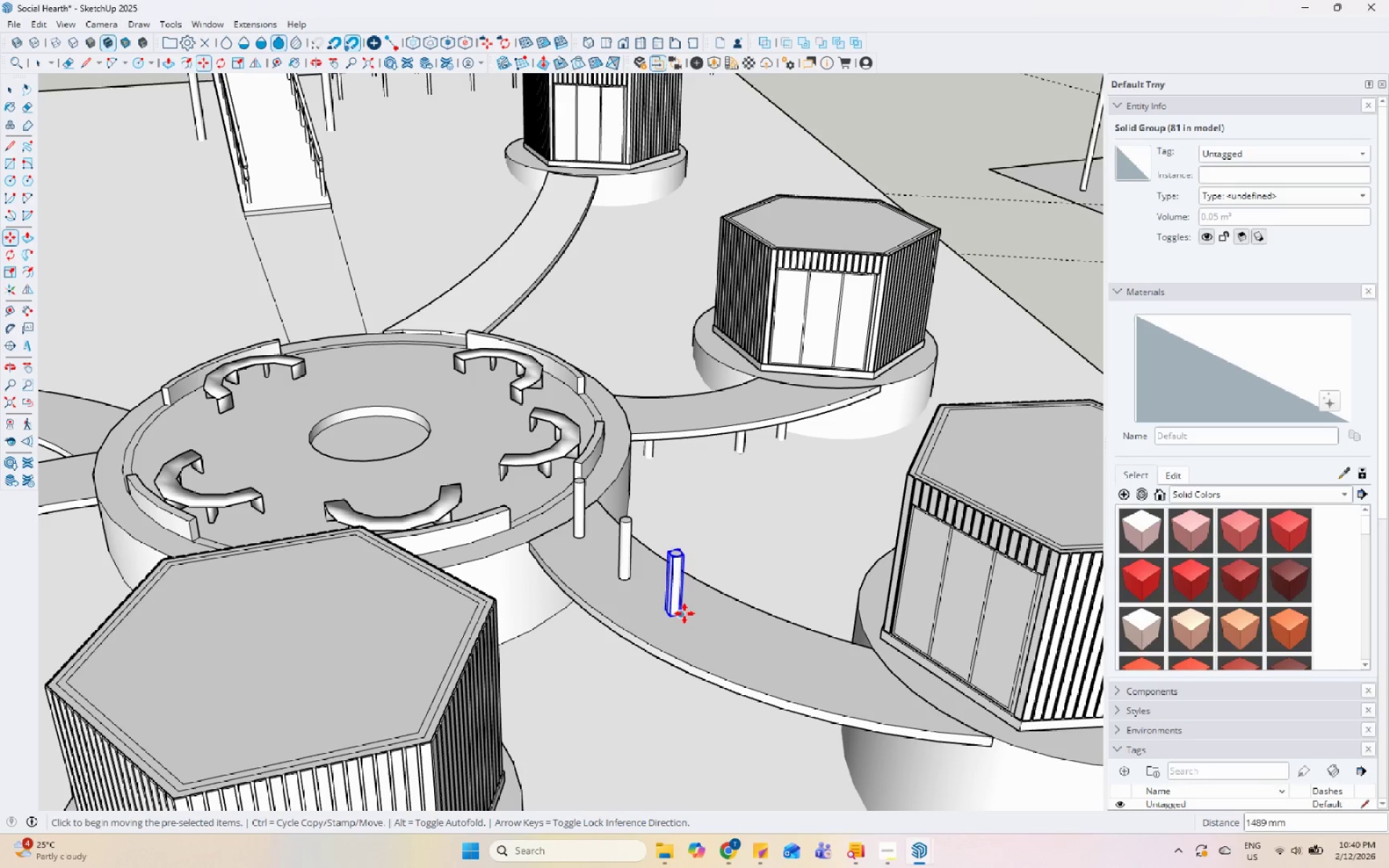 
double_click([684, 613])
 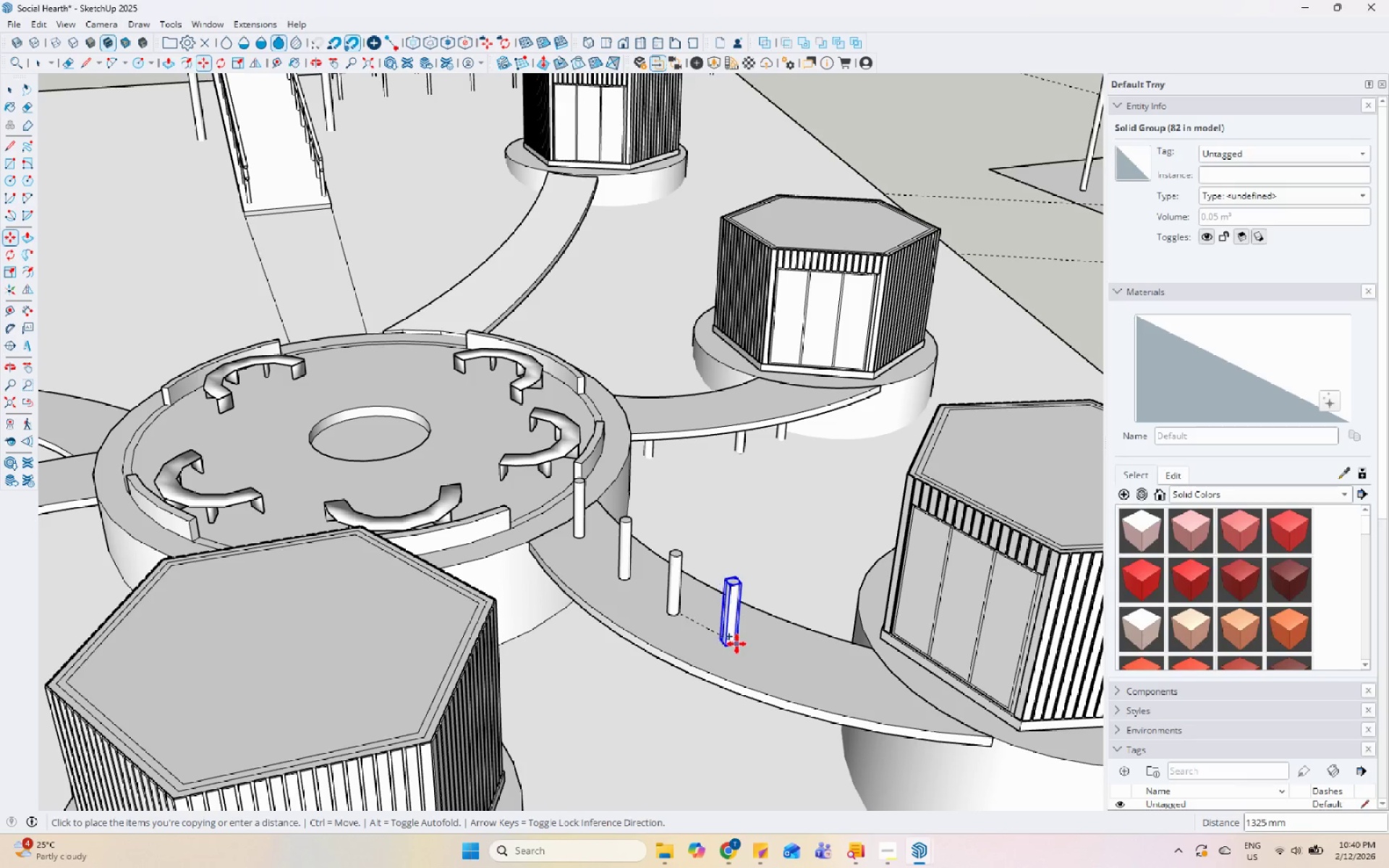 
left_click([740, 644])
 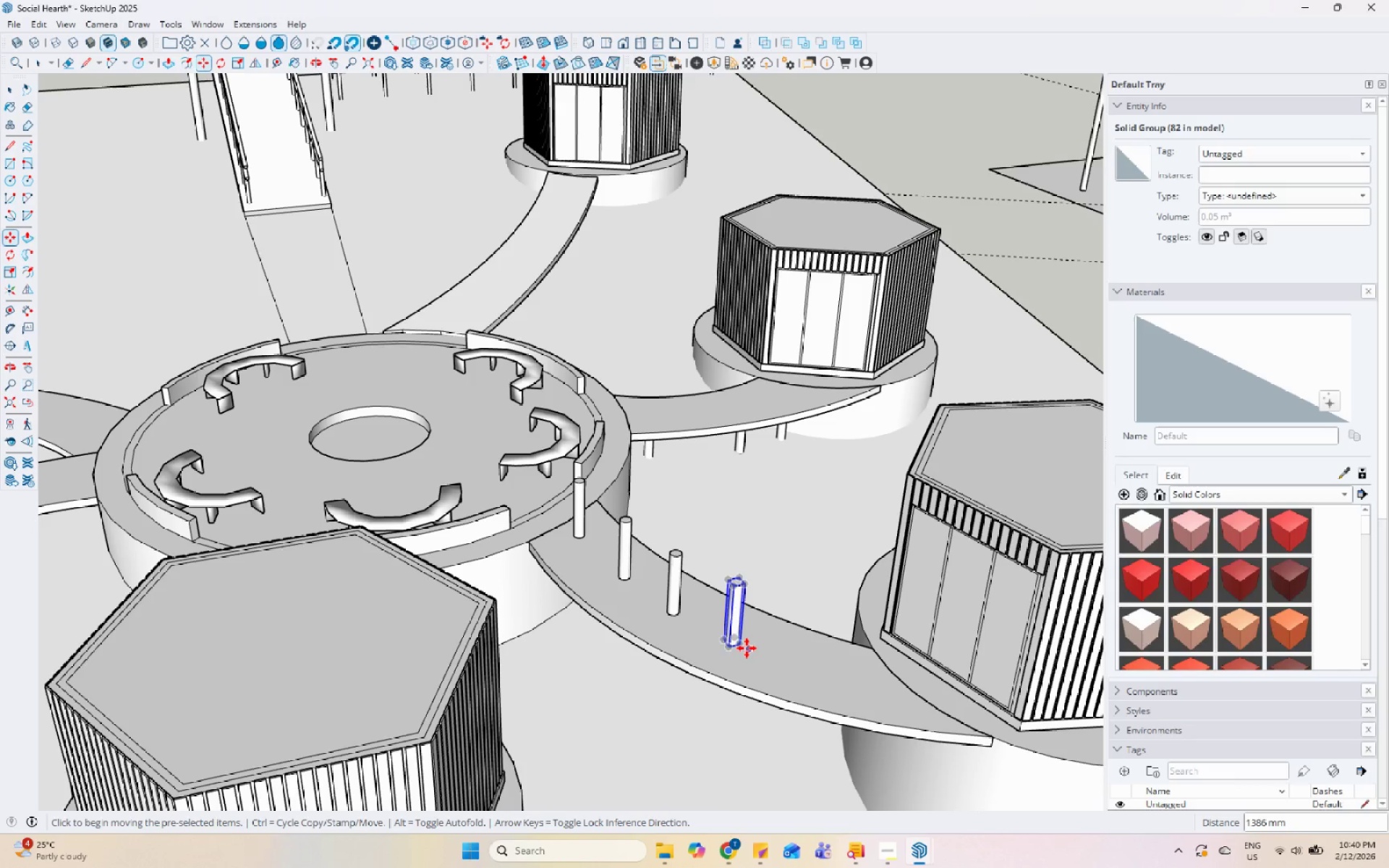 
key(Control+ControlLeft)
 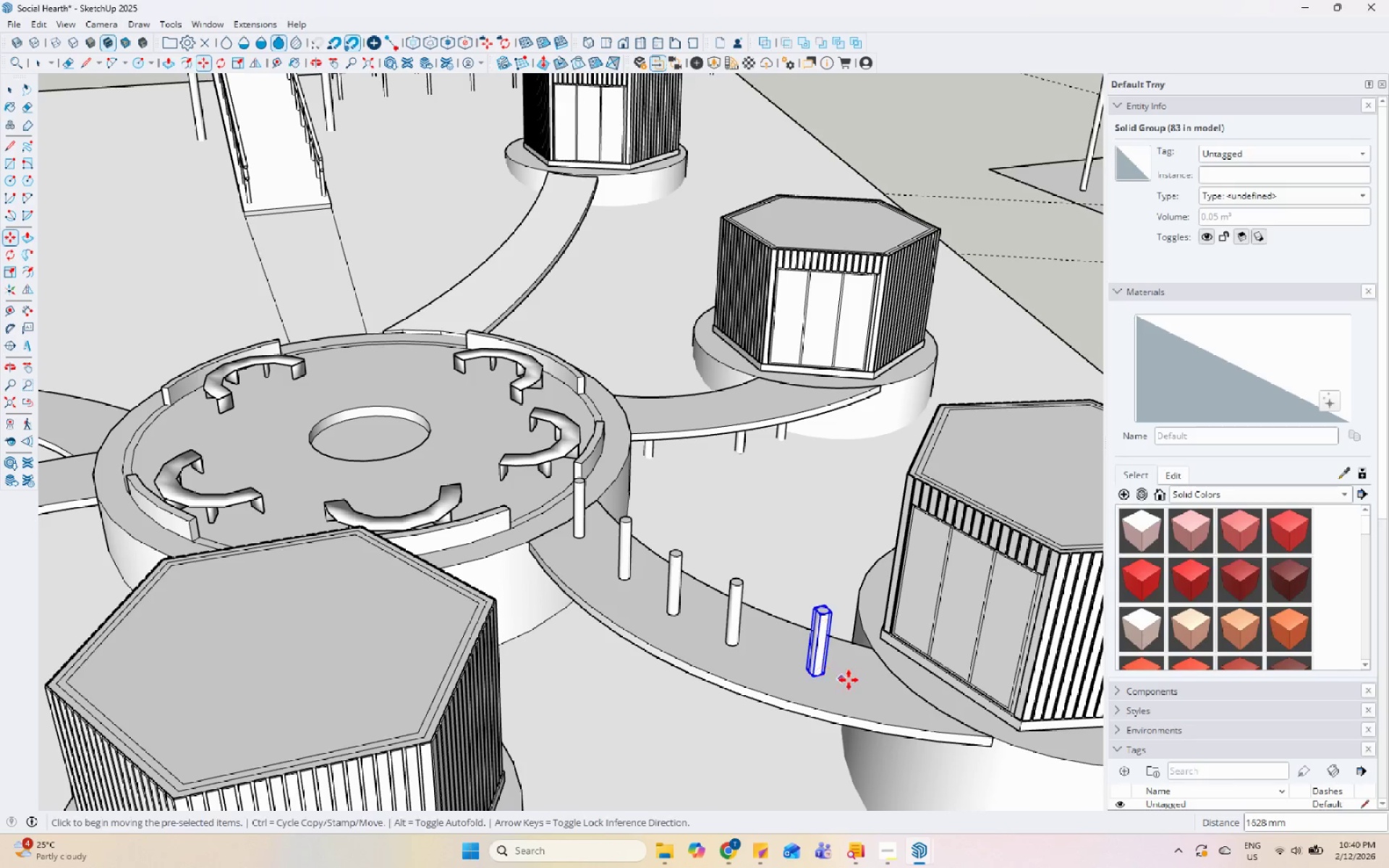 
key(Space)
 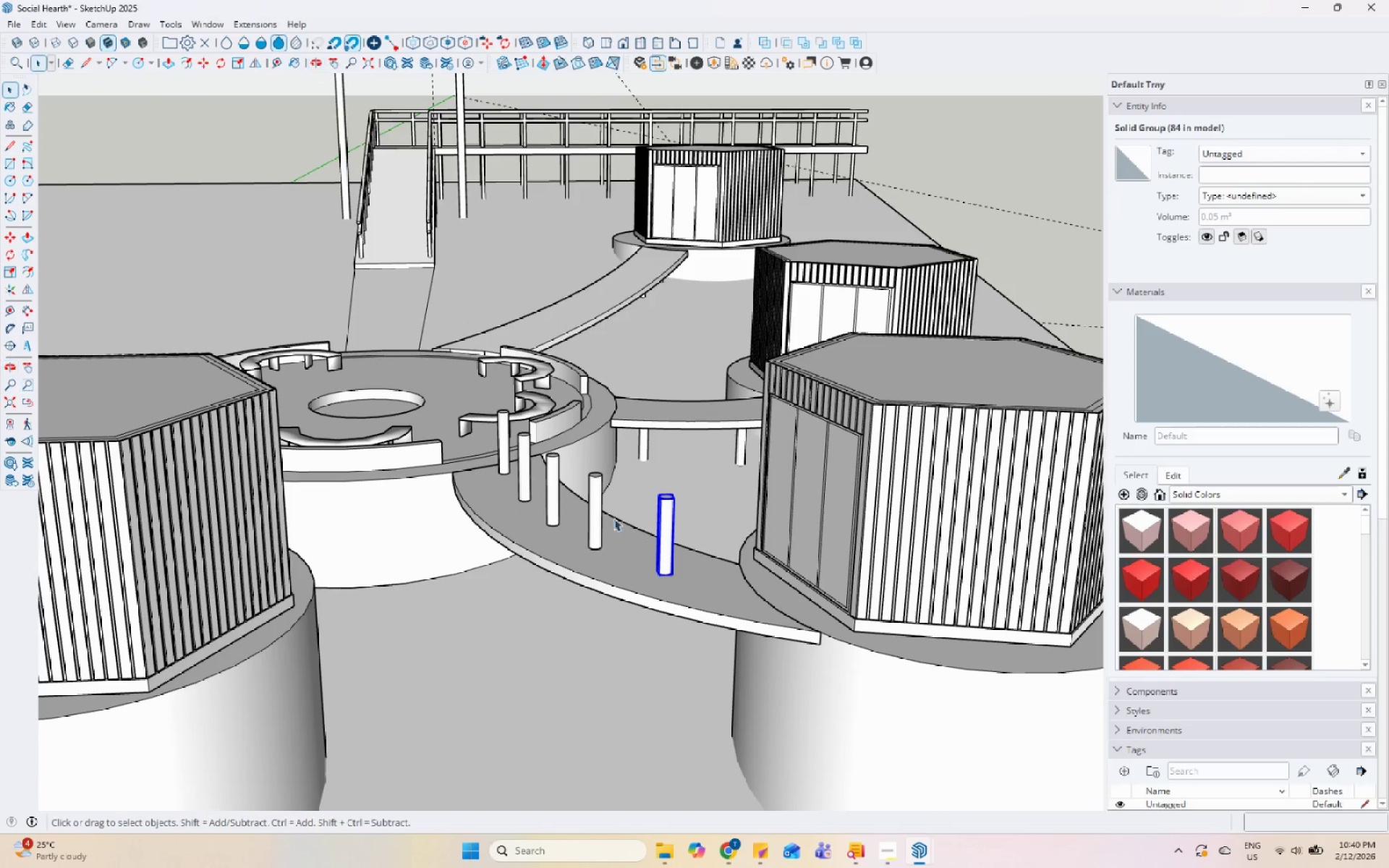 
hold_key(key=ControlLeft, duration=1.51)
left_click([600, 509])
 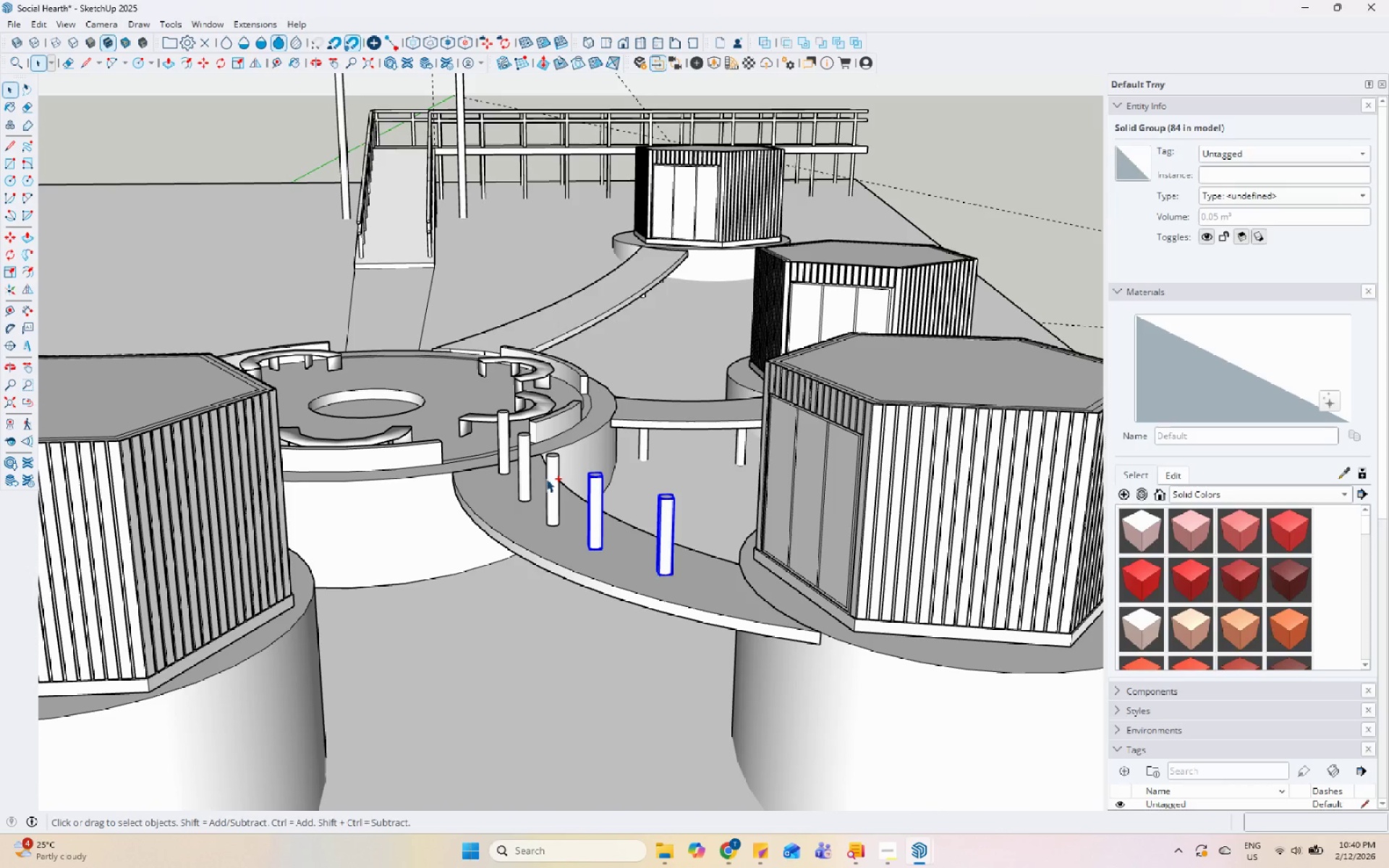 
left_click([551, 480])
 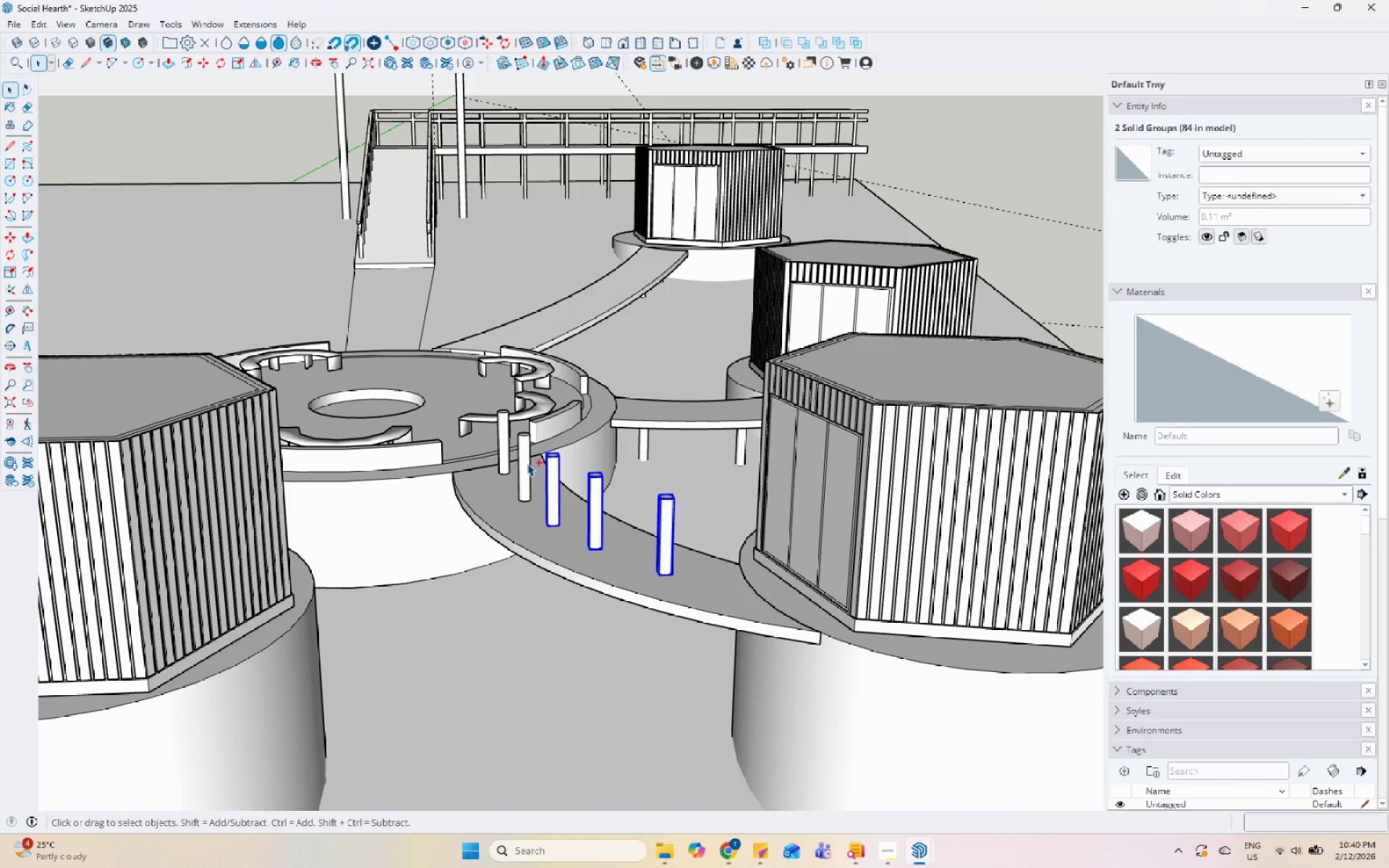 
double_click([524, 461])
 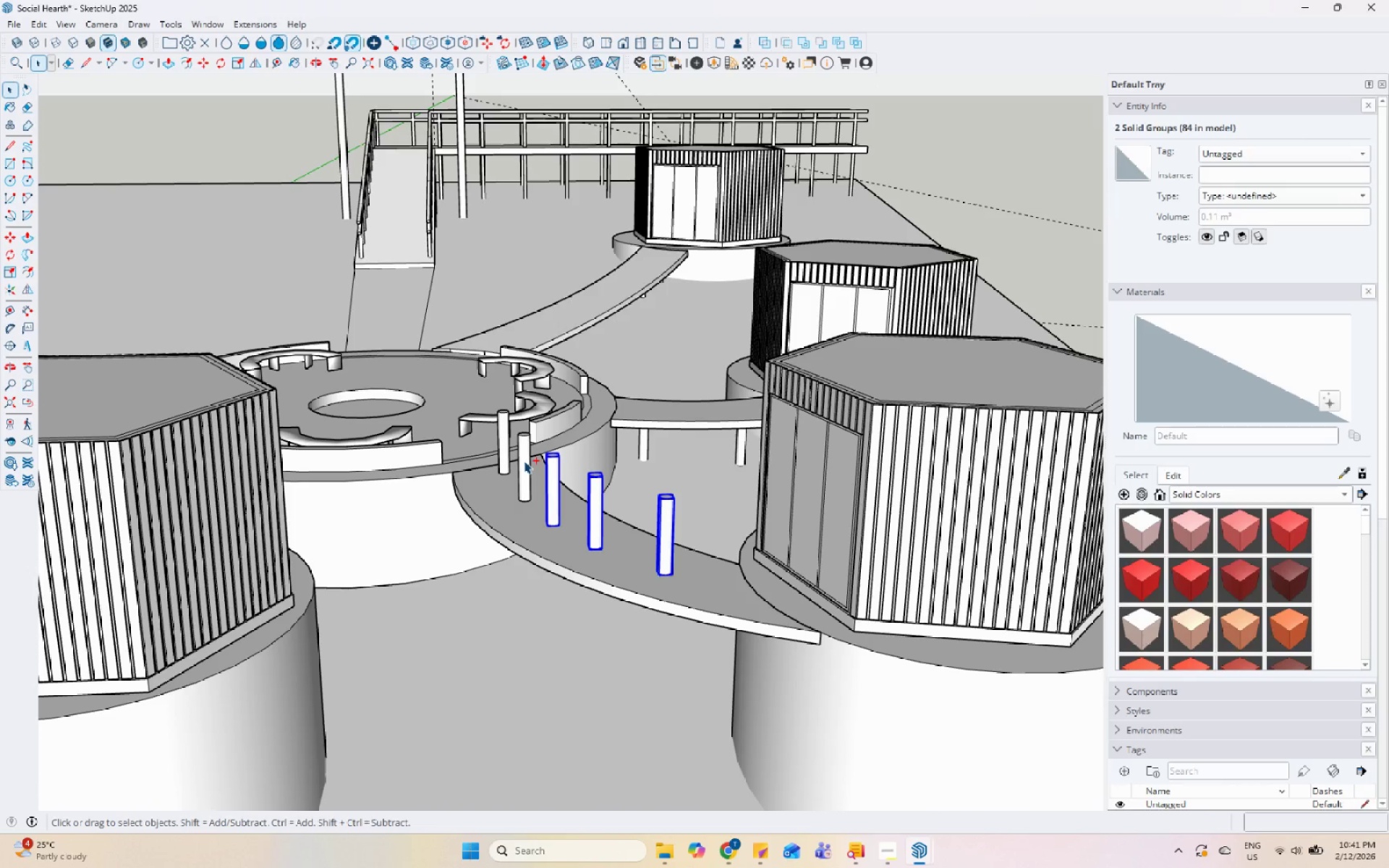 
hold_key(key=ControlLeft, duration=0.66)
triple_click([501, 440])
 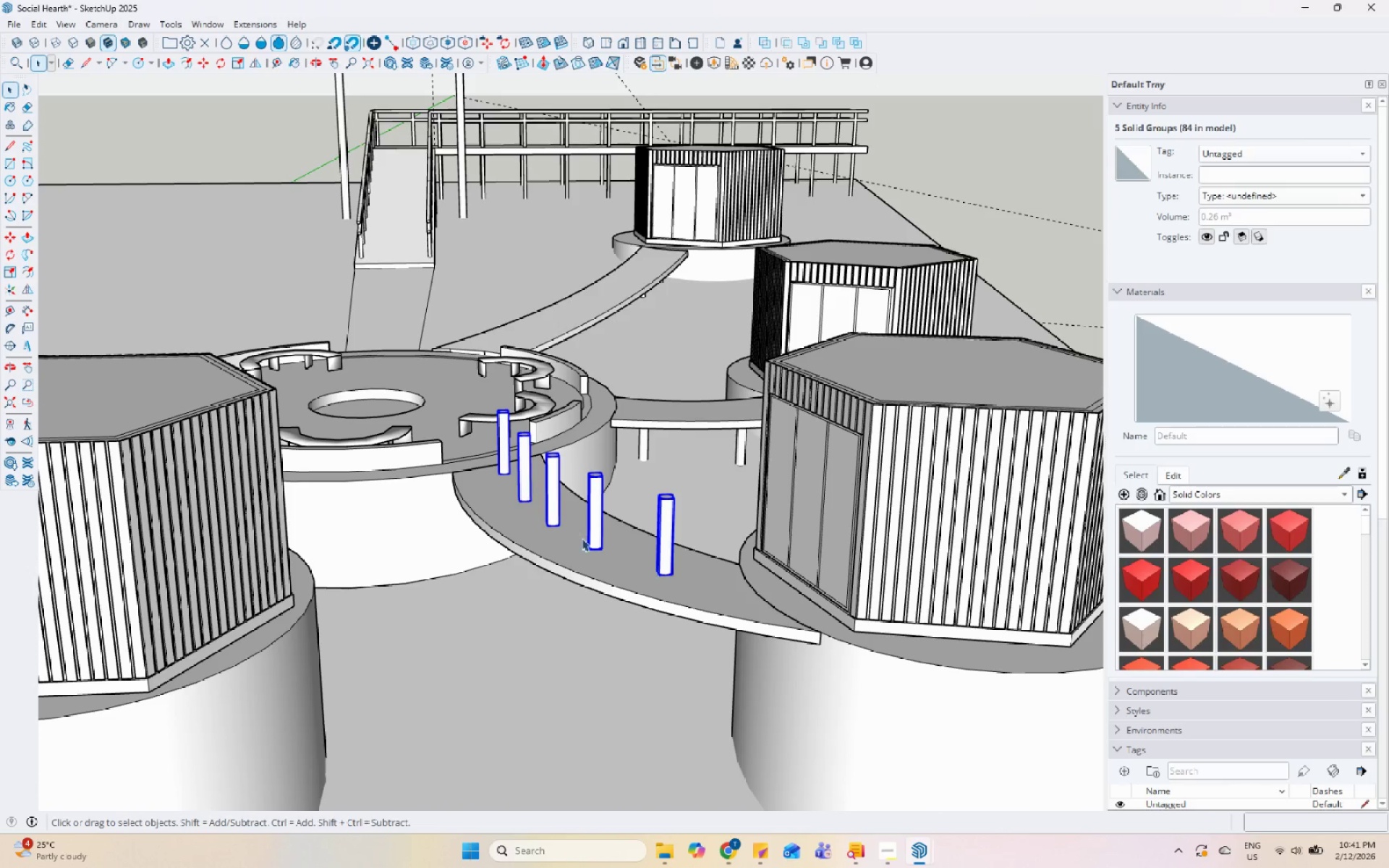 
key(S)
 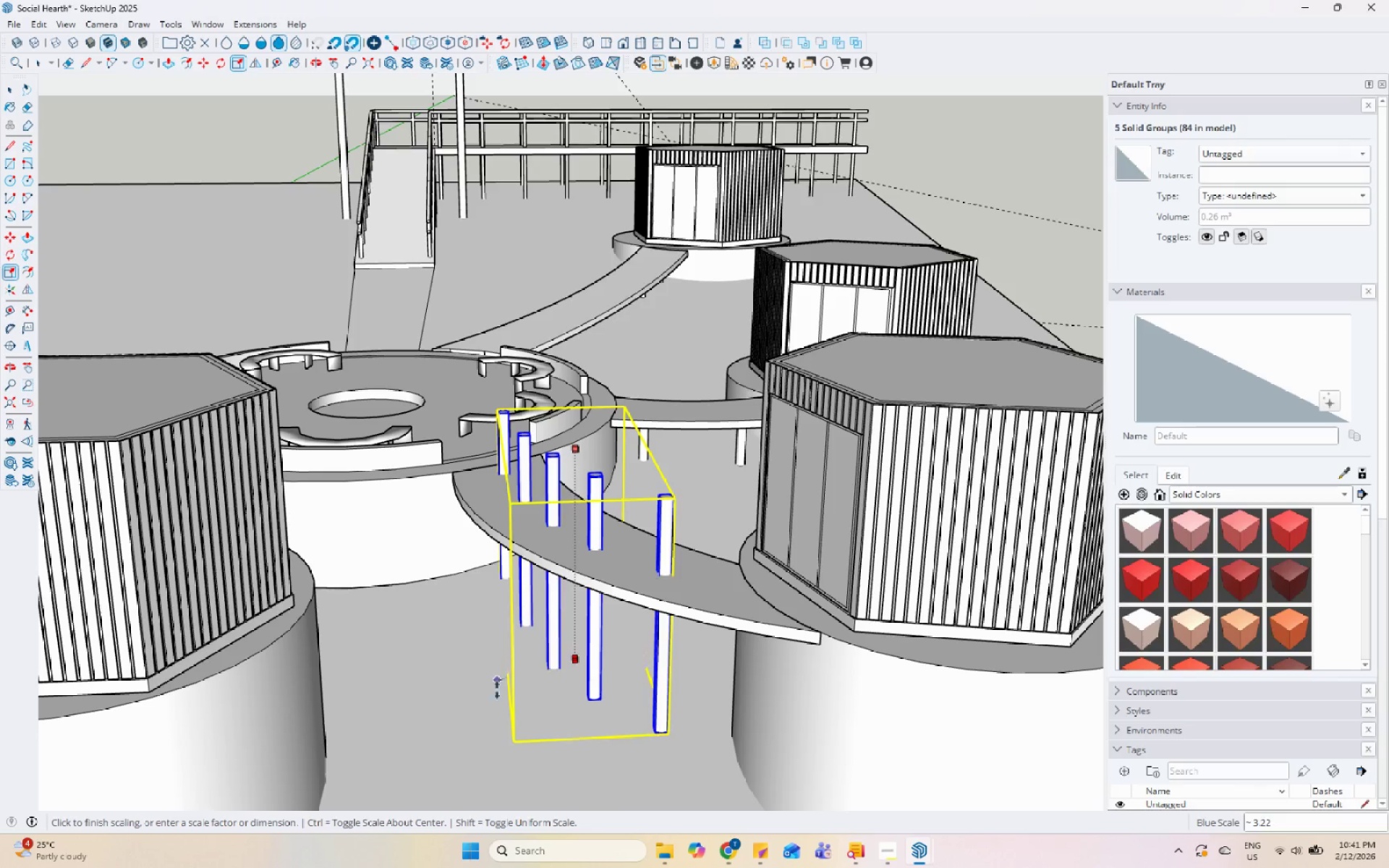 
left_click([587, 790])
 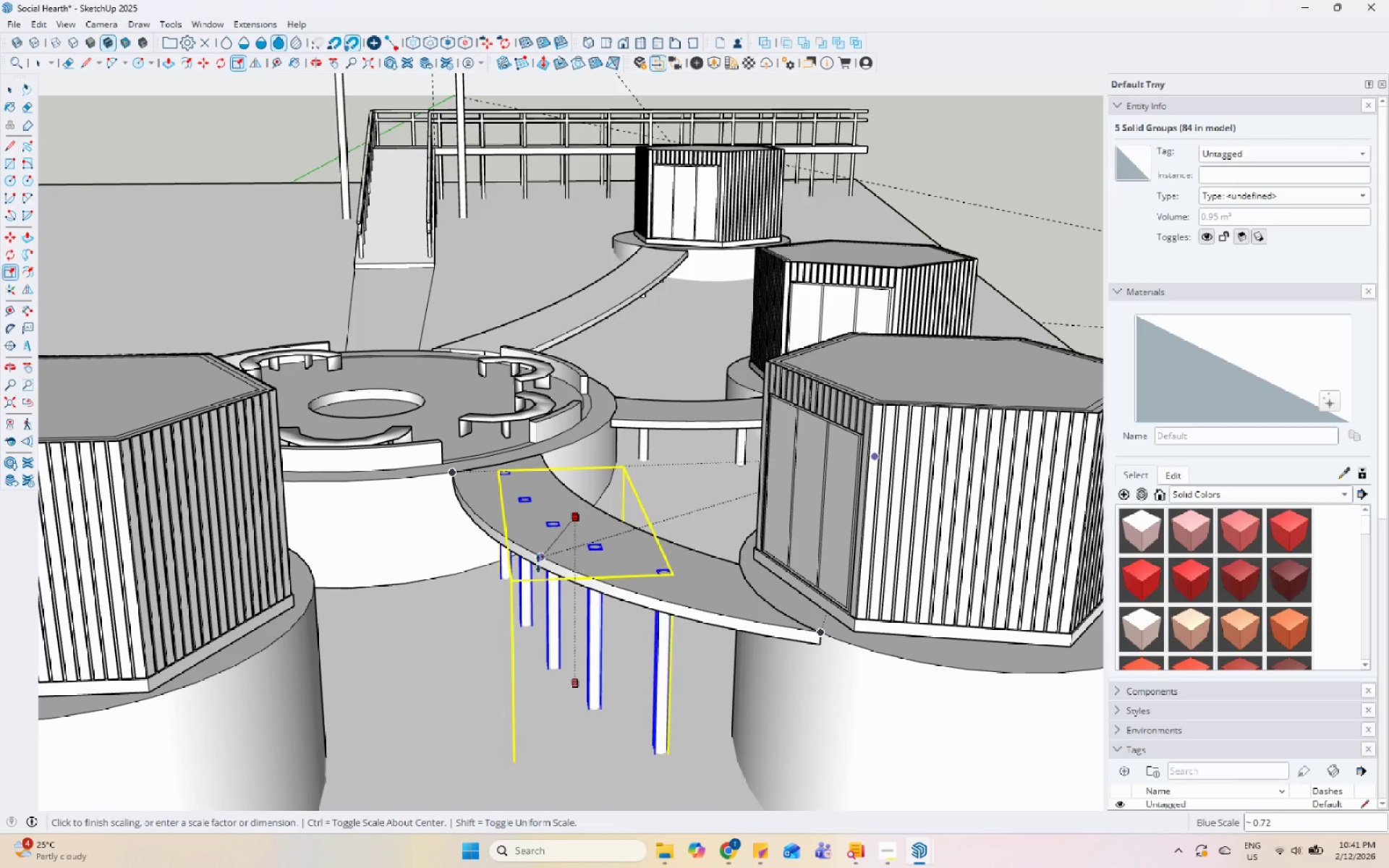 
key(Space)
 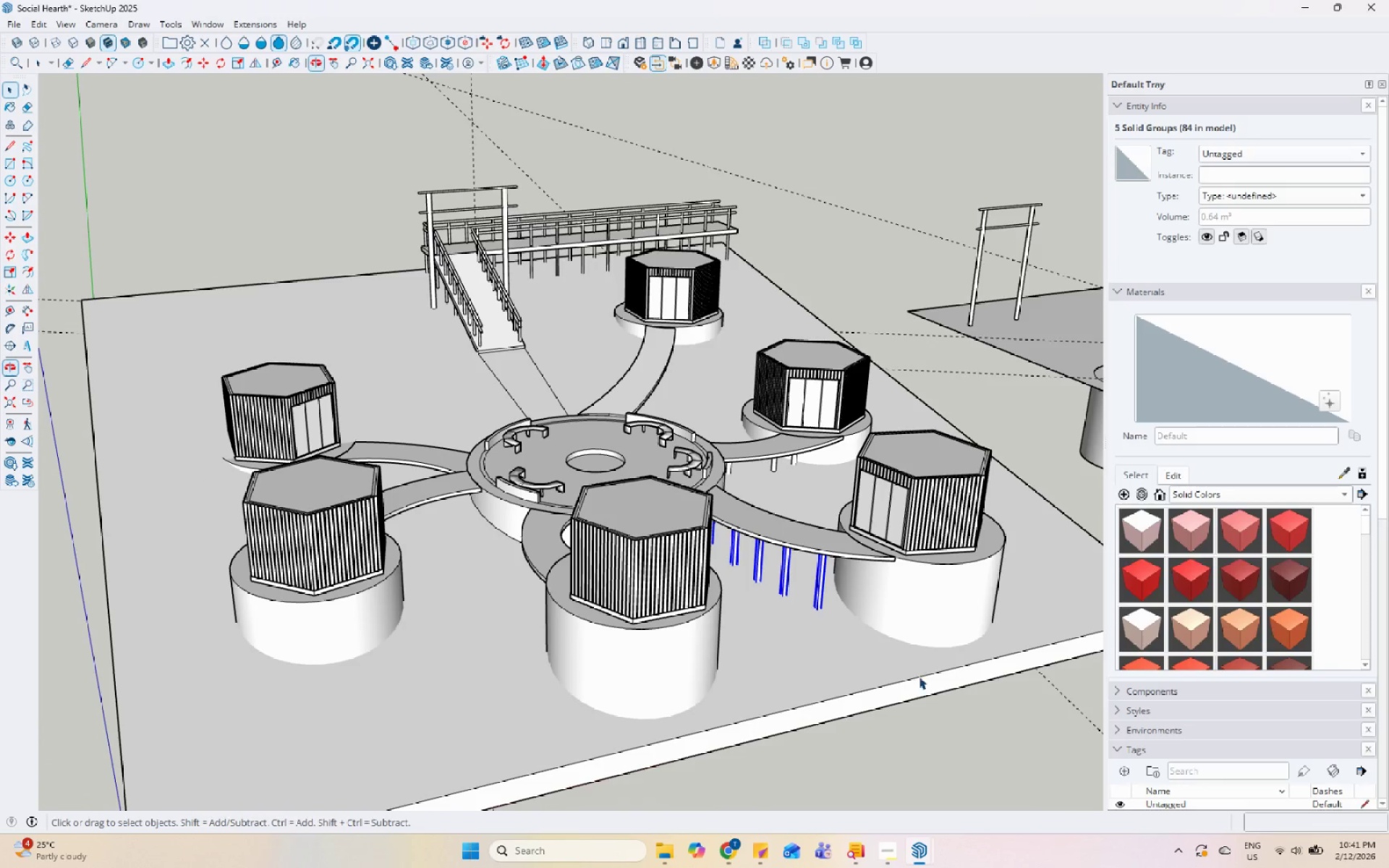 
scroll: coordinate [667, 459], scroll_direction: down, amount: 7.0
 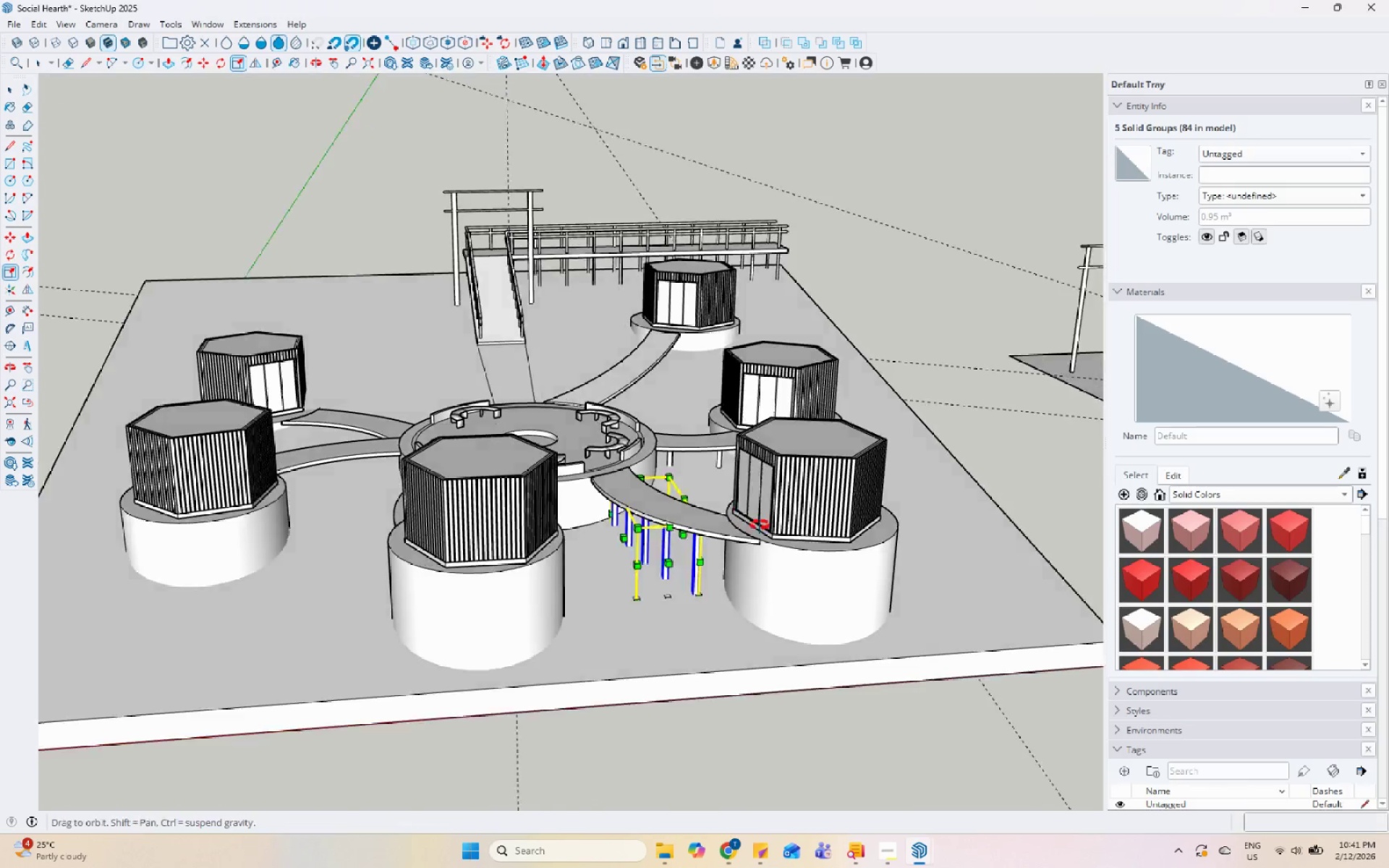 
left_click([931, 695])
 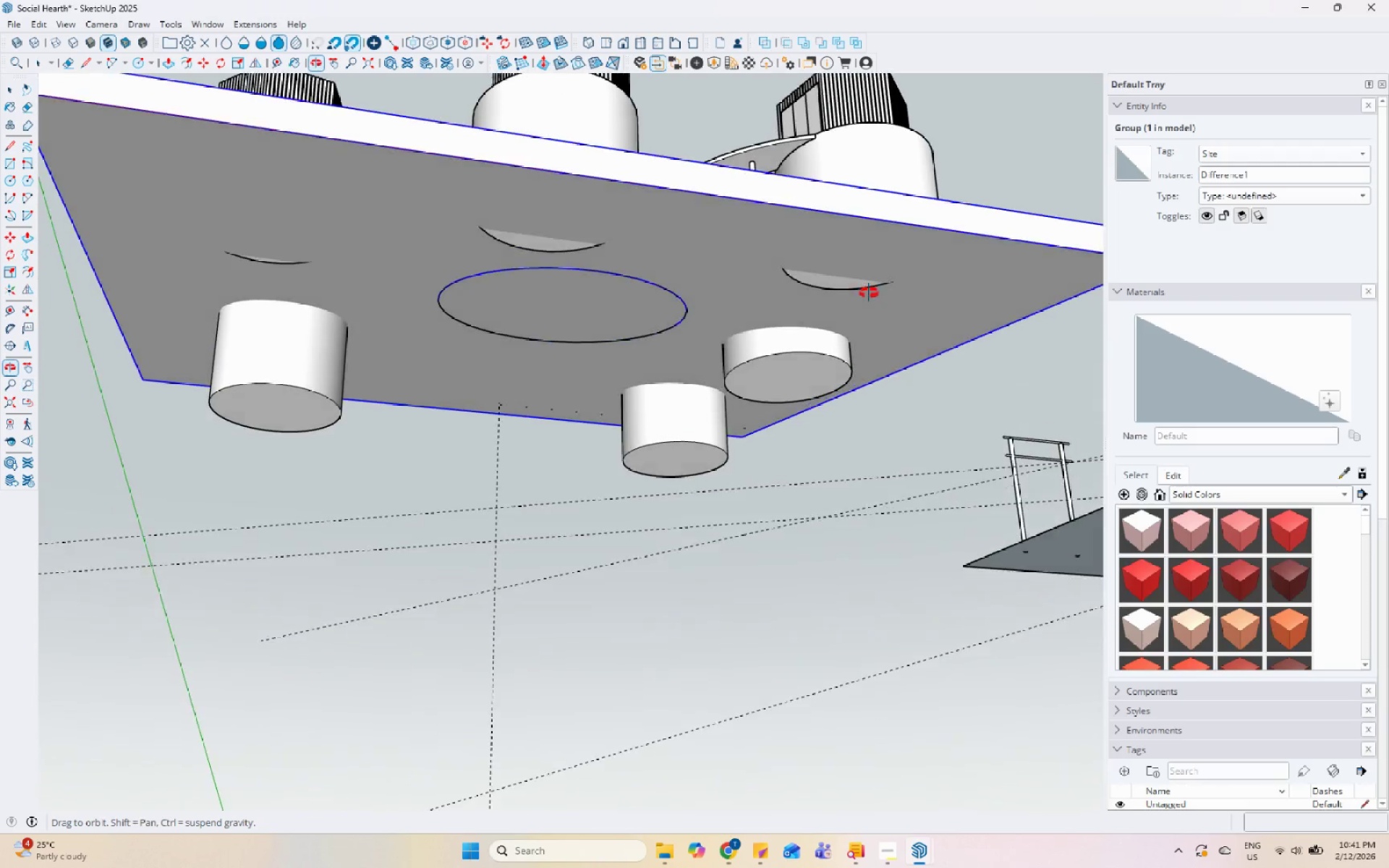 
left_click([826, 430])
 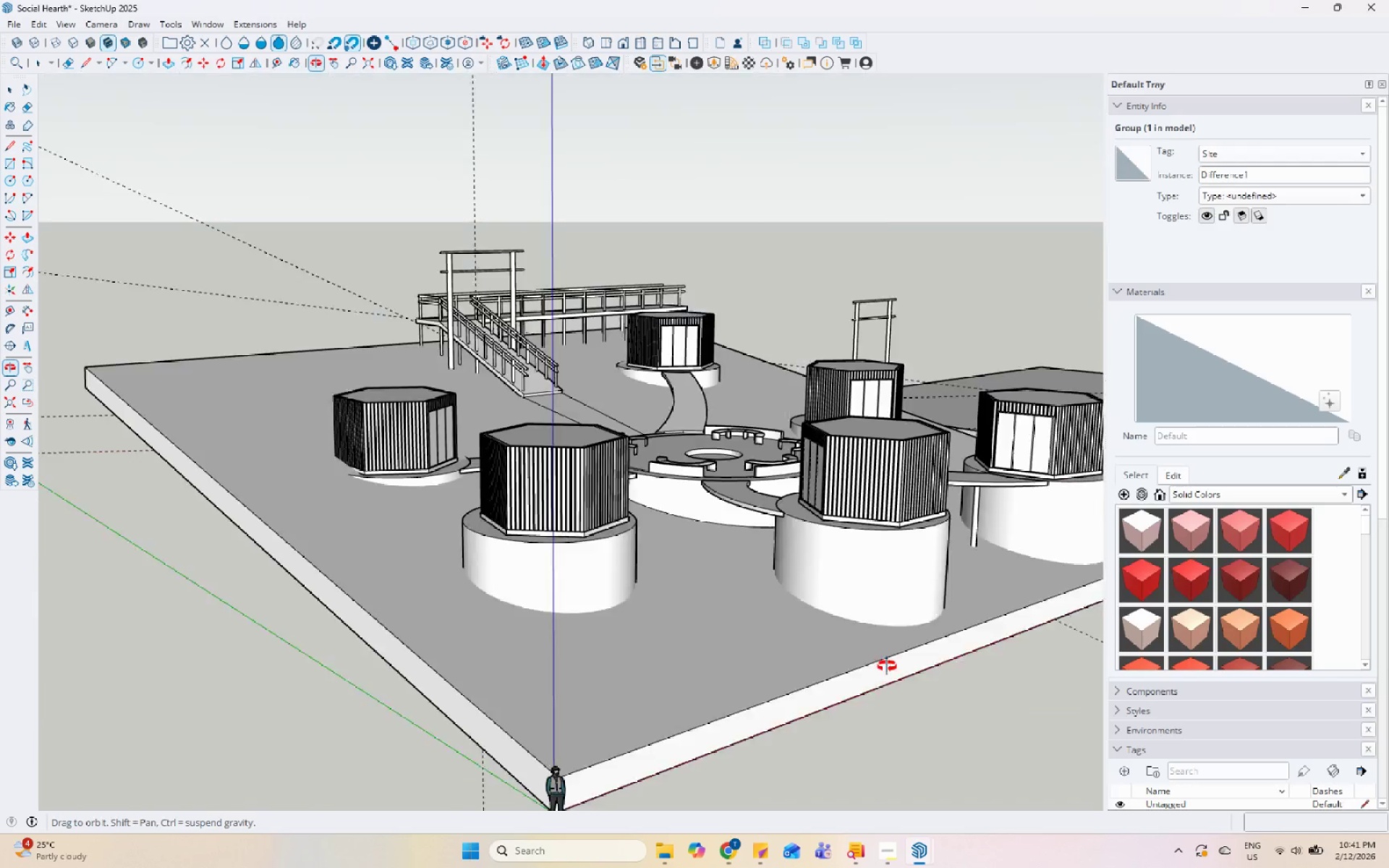 
scroll: coordinate [587, 501], scroll_direction: down, amount: 7.0
 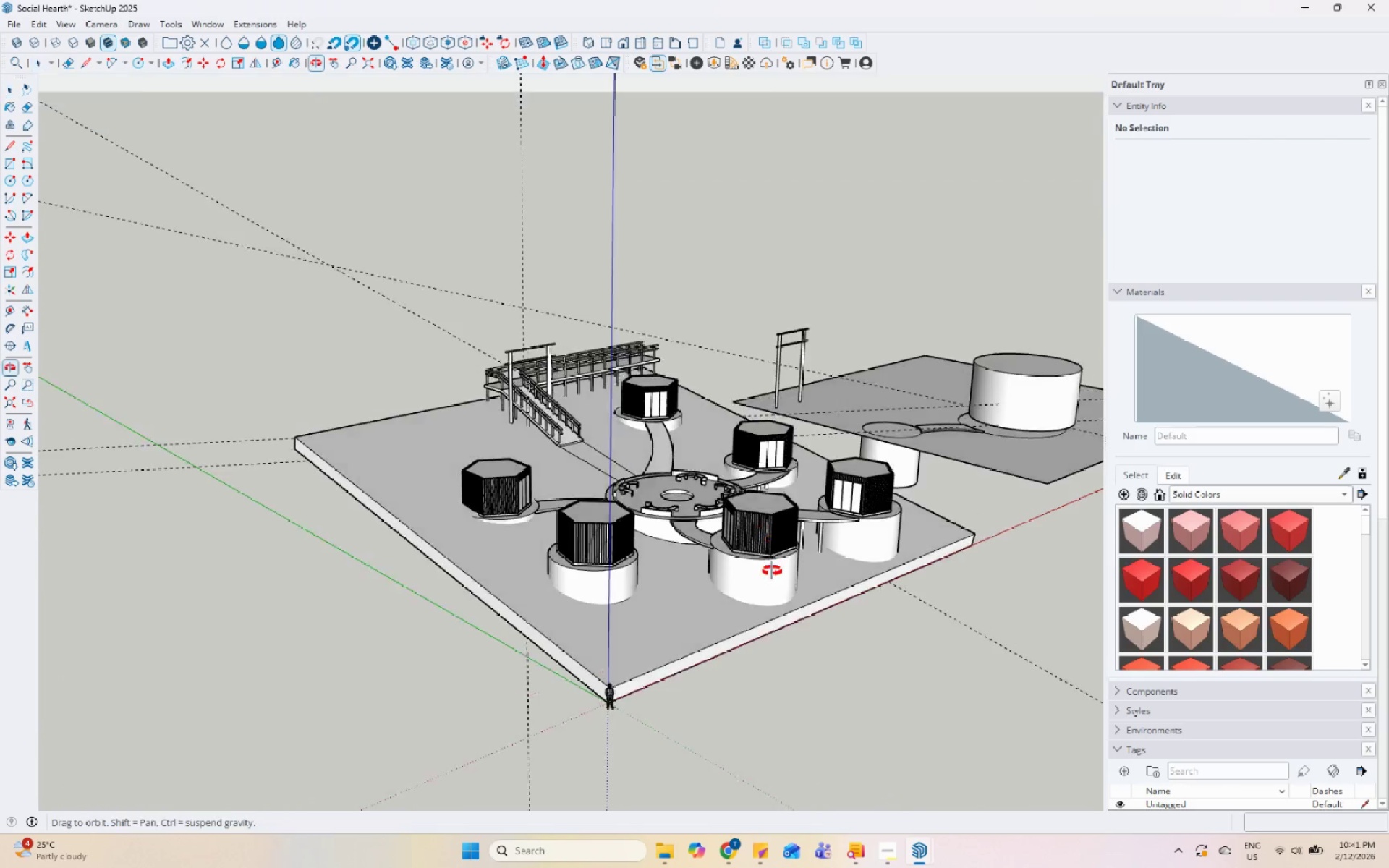 
scroll: coordinate [810, 644], scroll_direction: up, amount: 6.0
 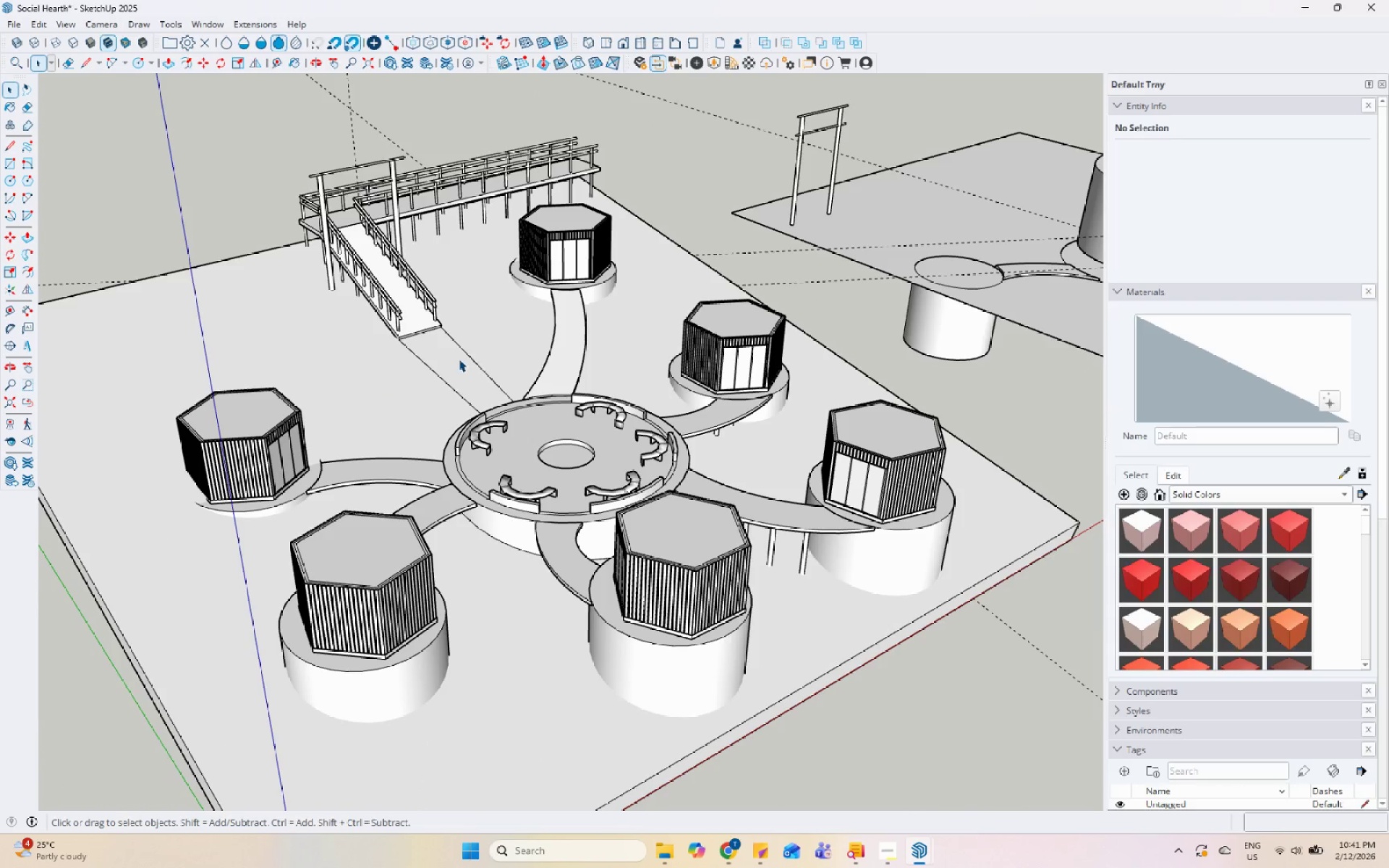 
scroll: coordinate [444, 393], scroll_direction: down, amount: 7.0
 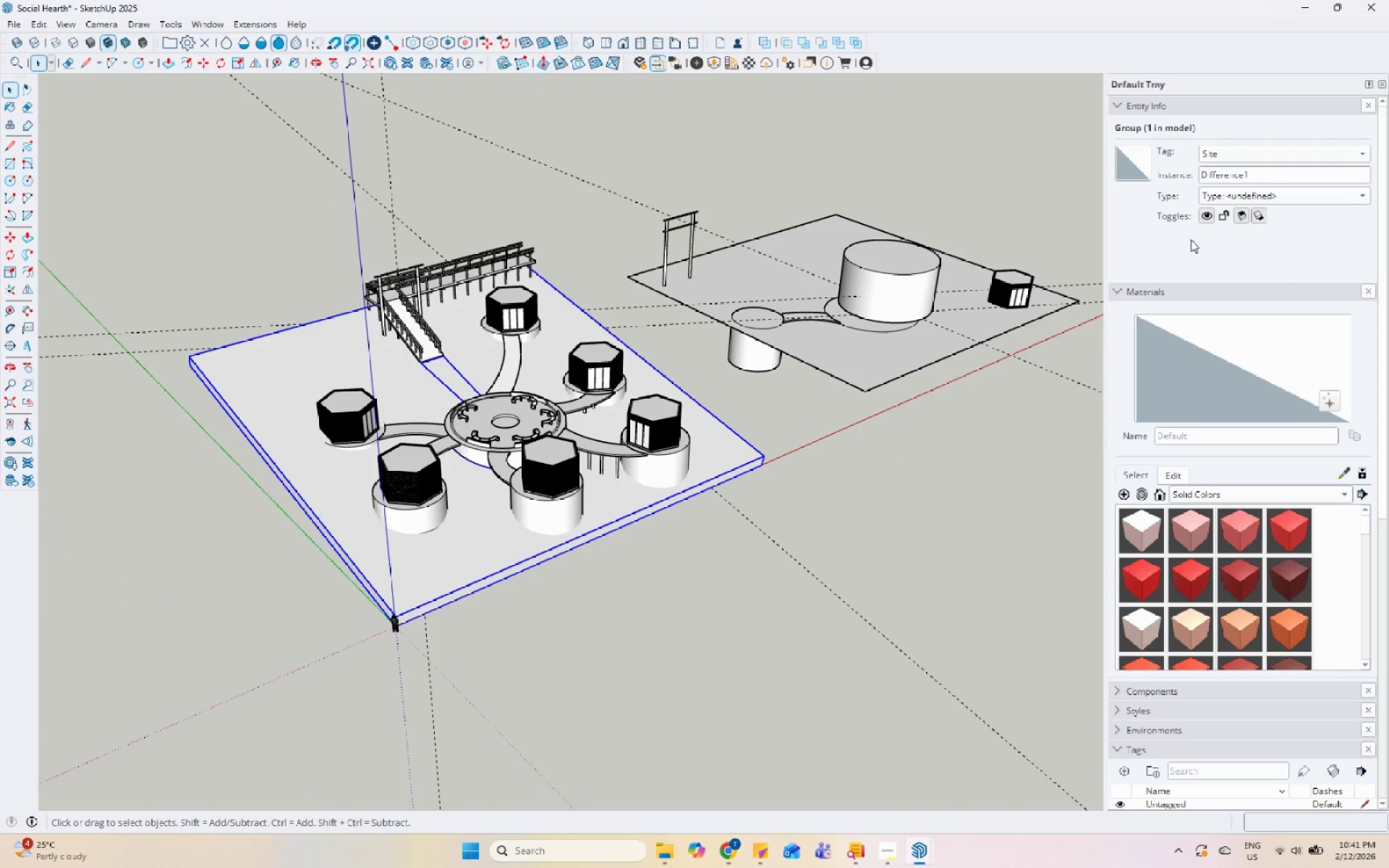 
double_click([526, 384])
 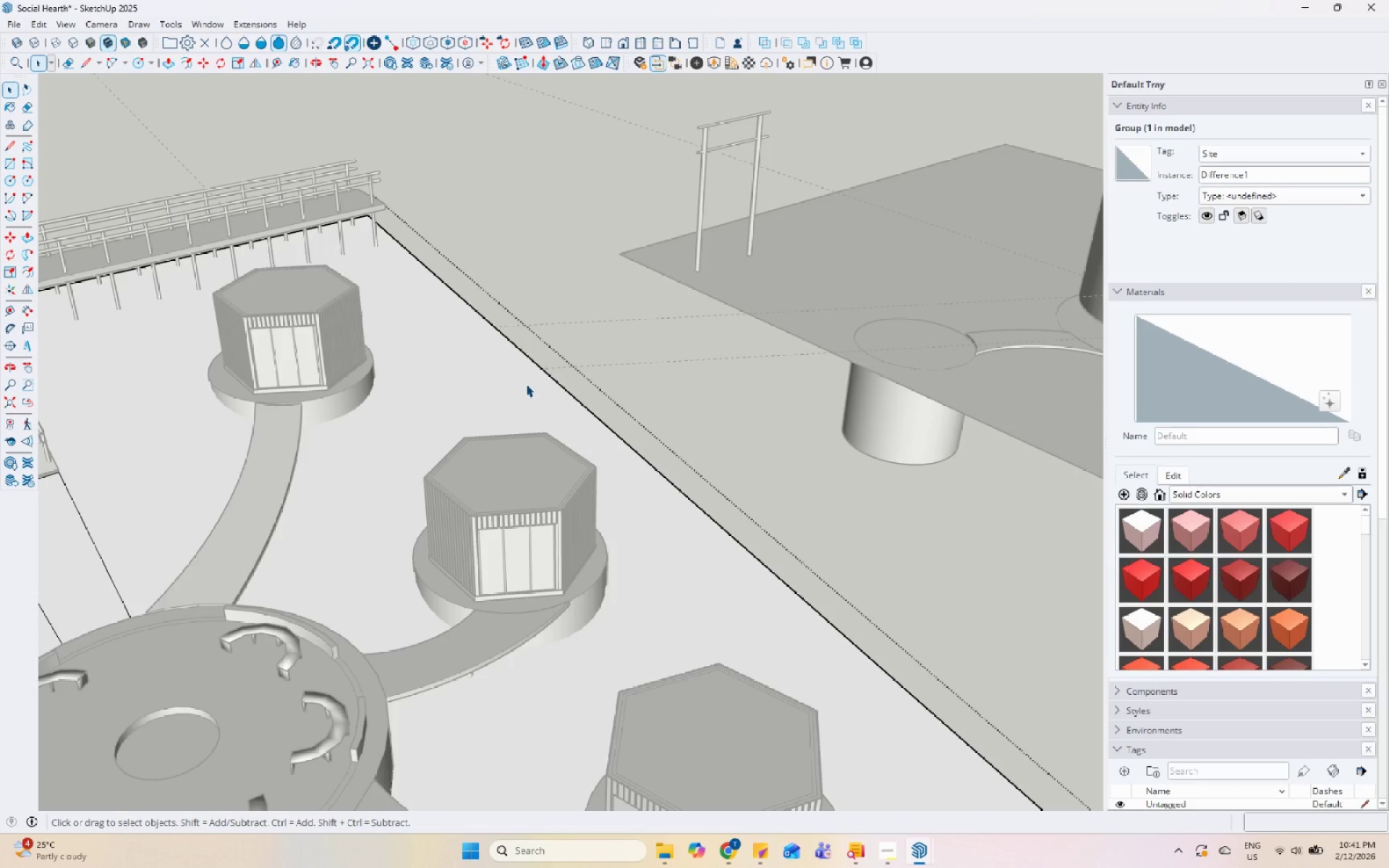 
triple_click([526, 384])
 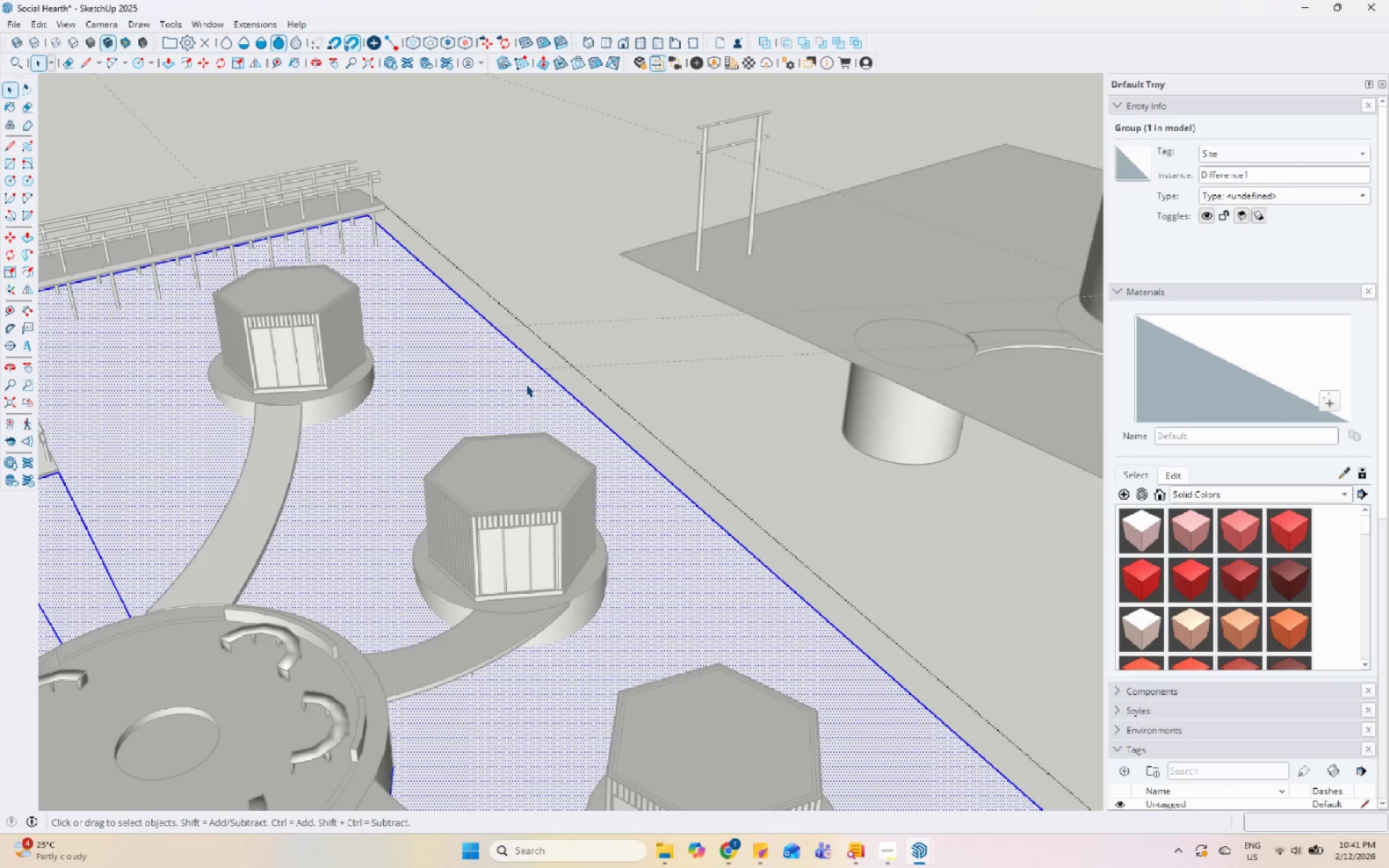 
scroll: coordinate [526, 384], scroll_direction: up, amount: 8.0
 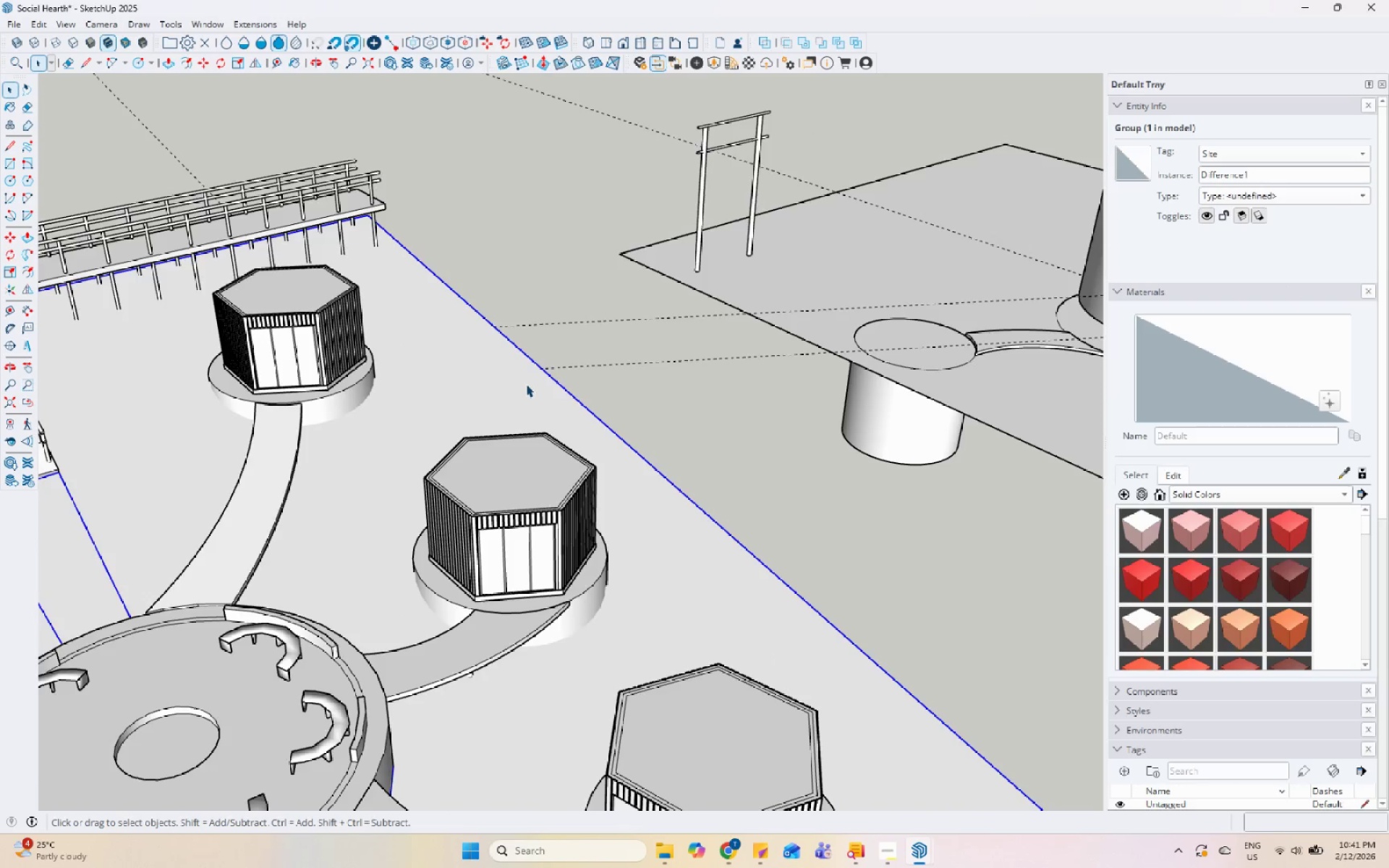 
scroll: coordinate [522, 388], scroll_direction: down, amount: 7.0
 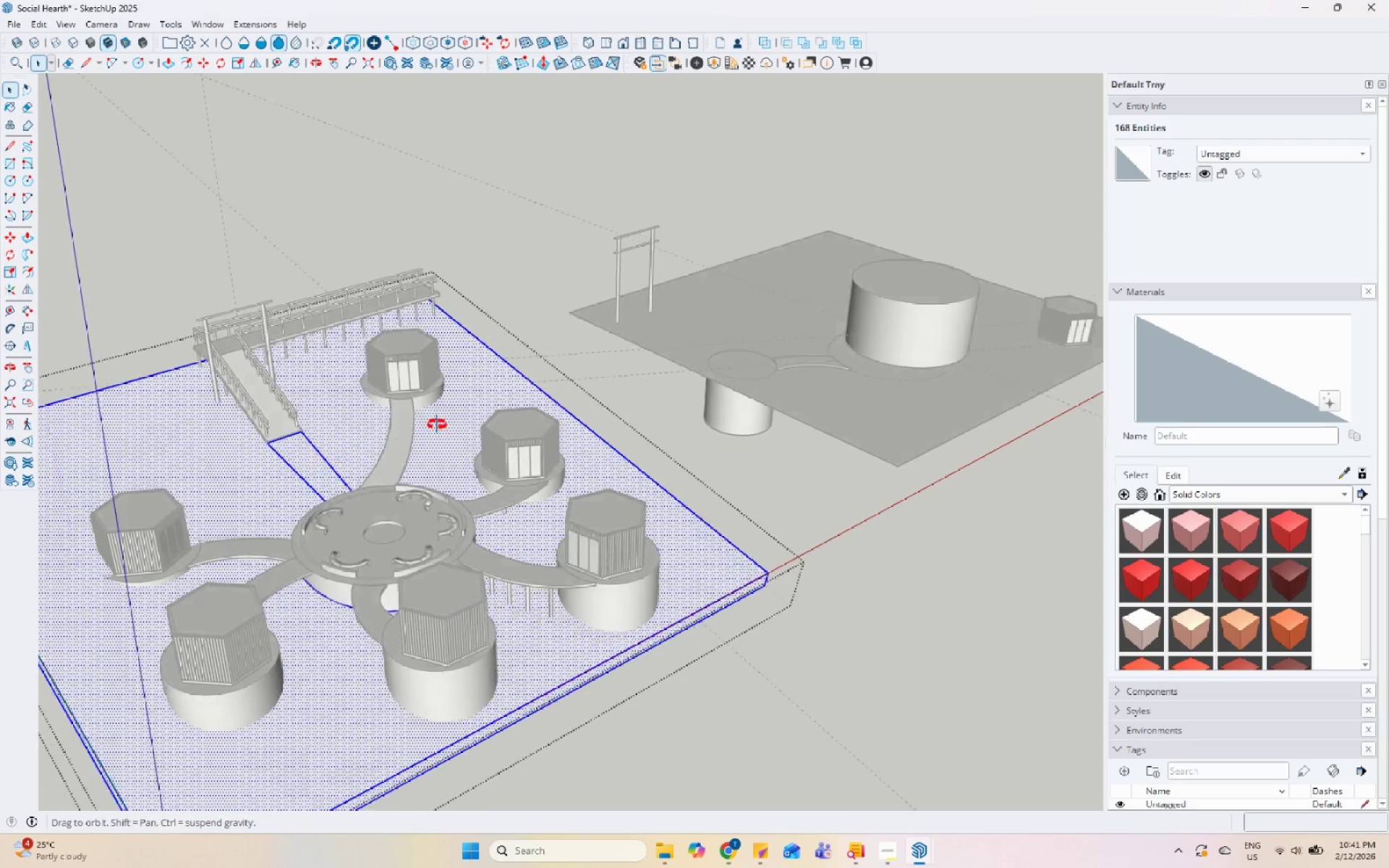 
key(Escape)
 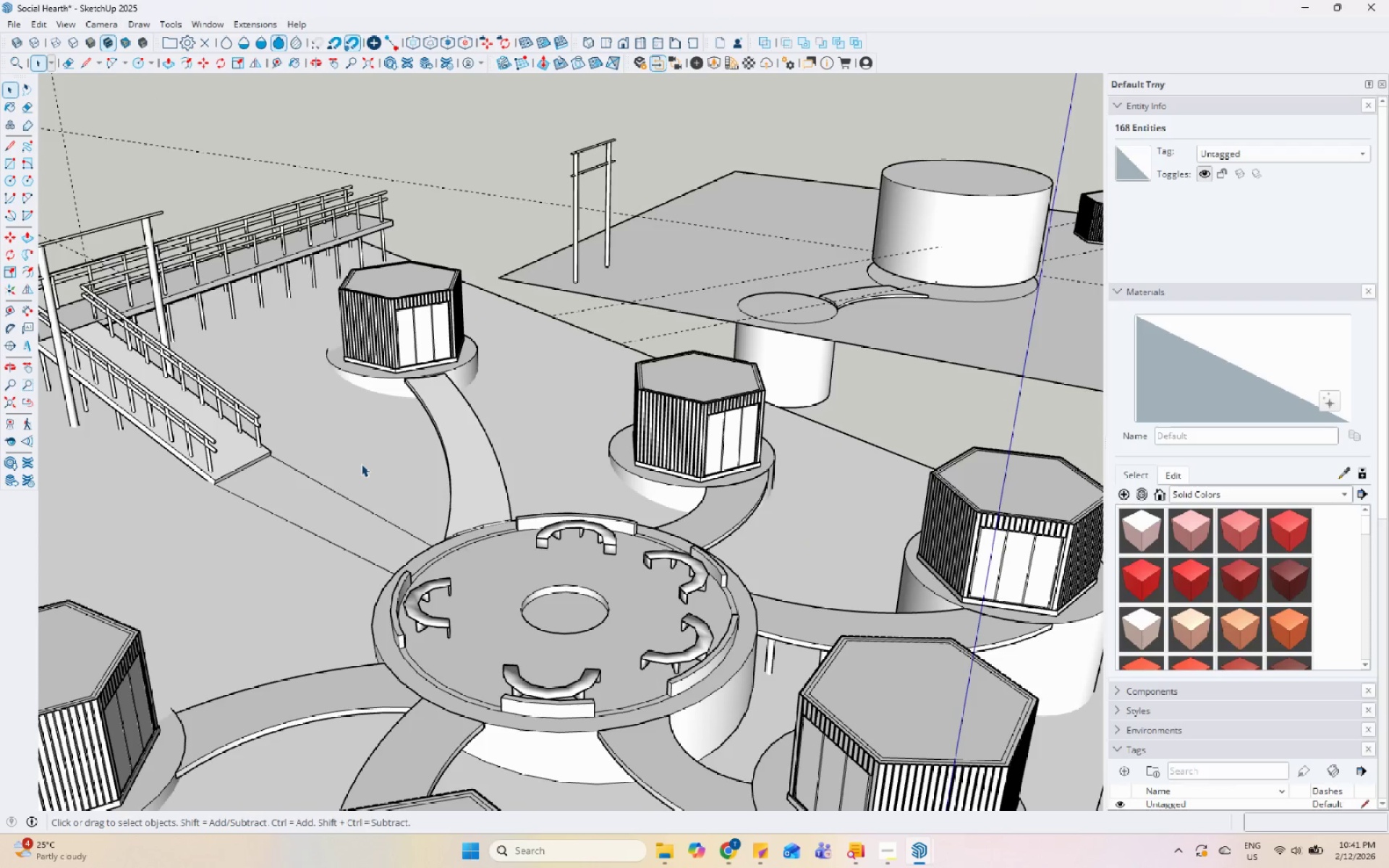 
left_click([361, 462])
 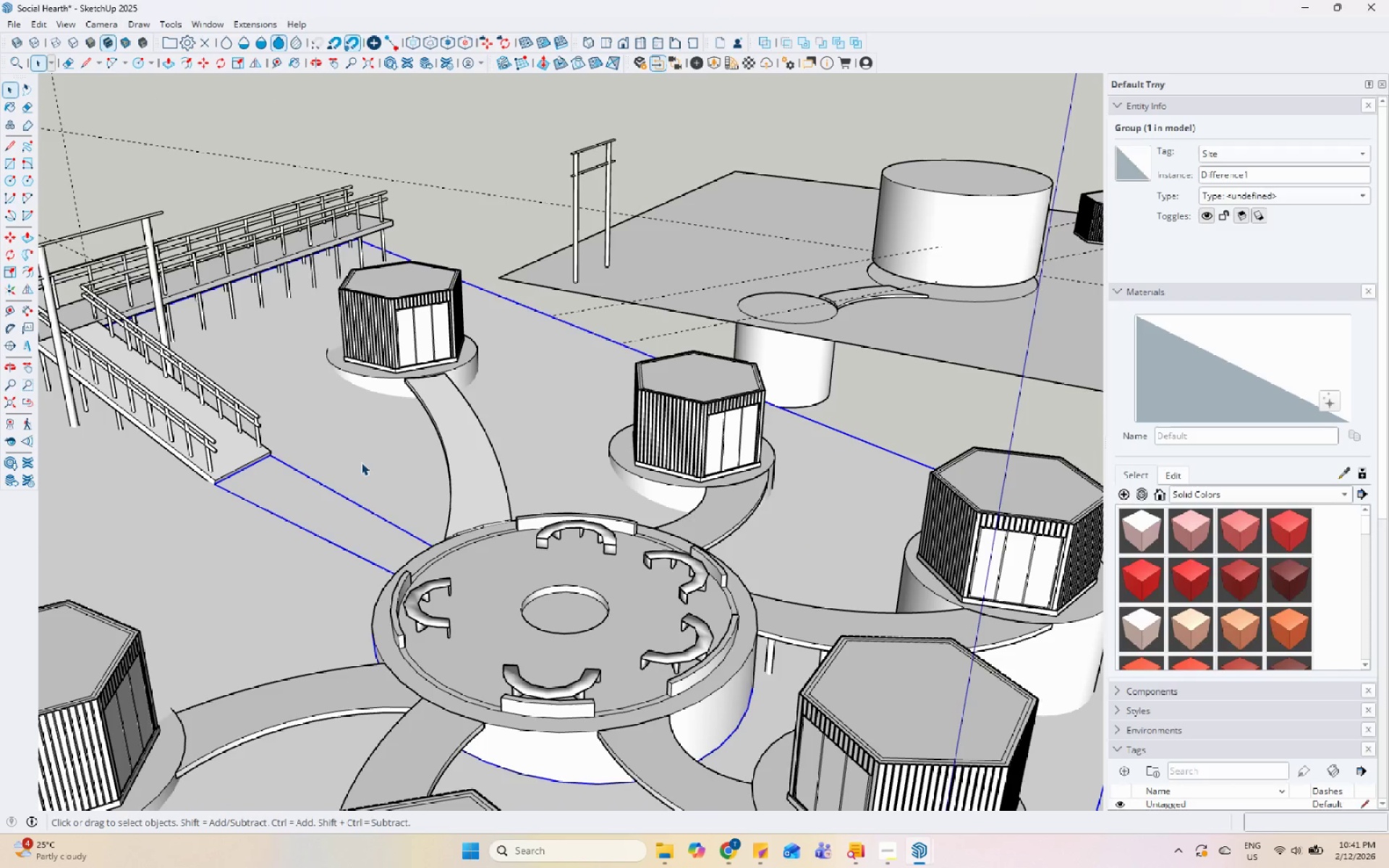 
scroll: coordinate [355, 482], scroll_direction: up, amount: 6.0
 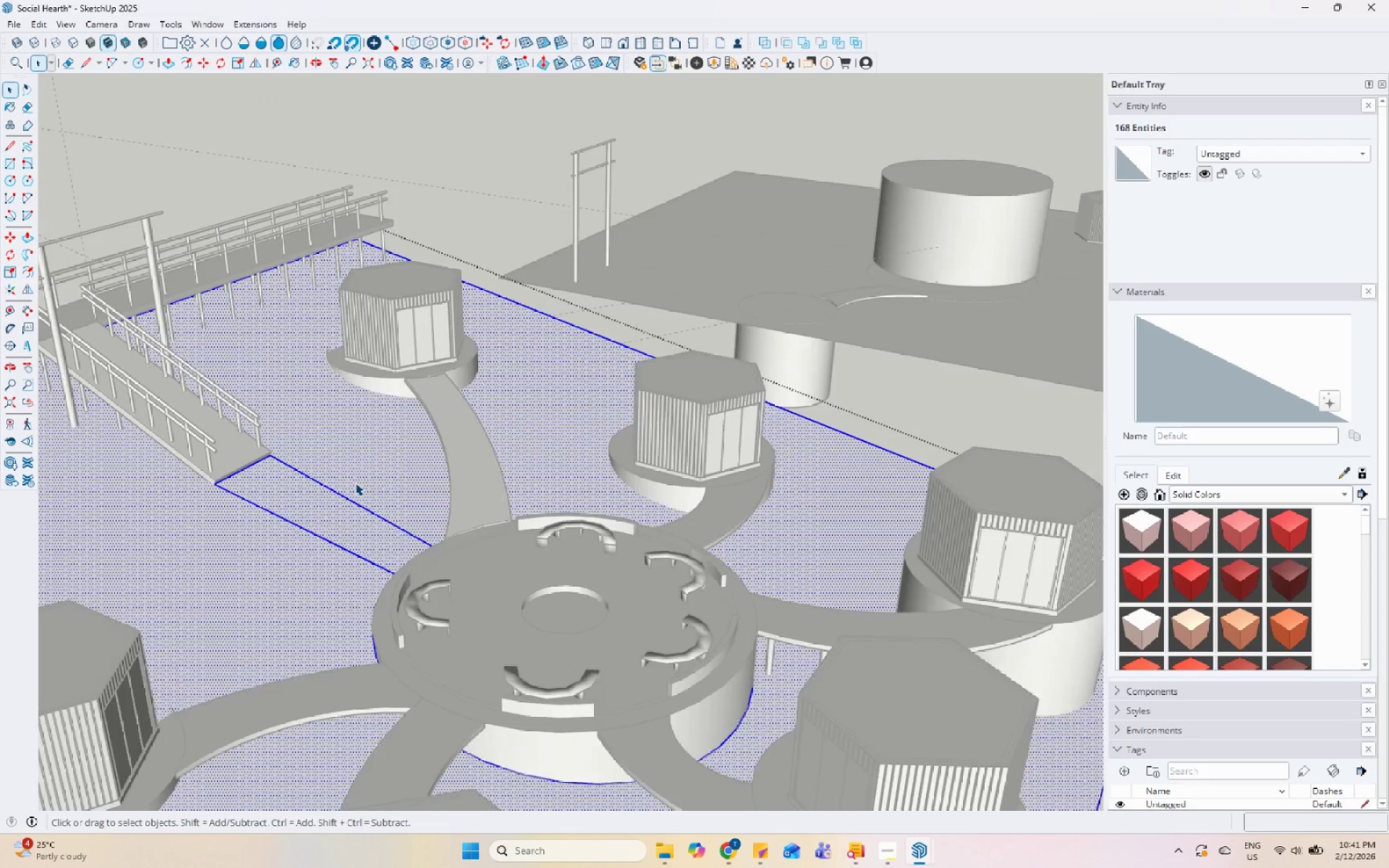 
right_click([361, 462])
 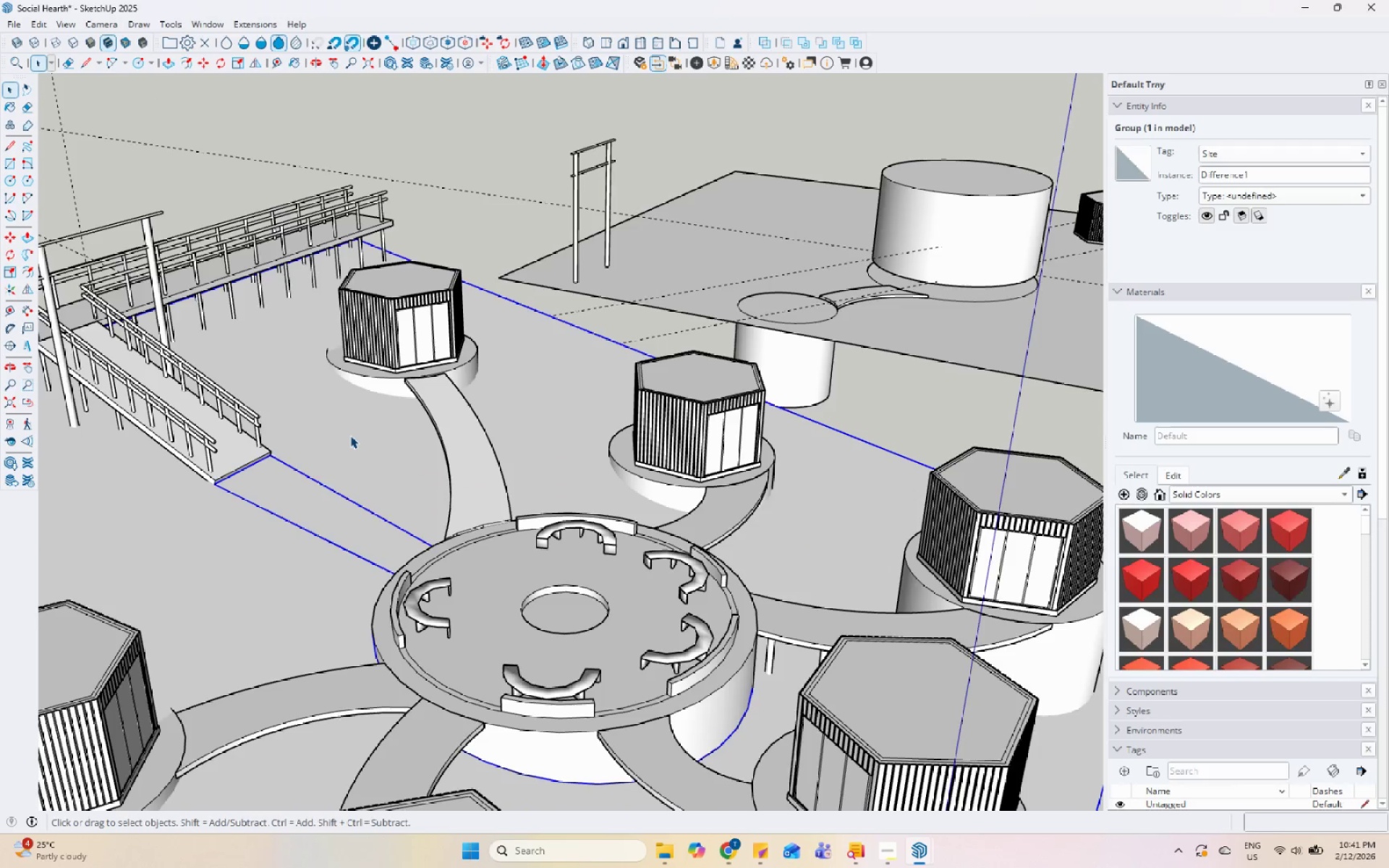 
double_click([350, 436])
 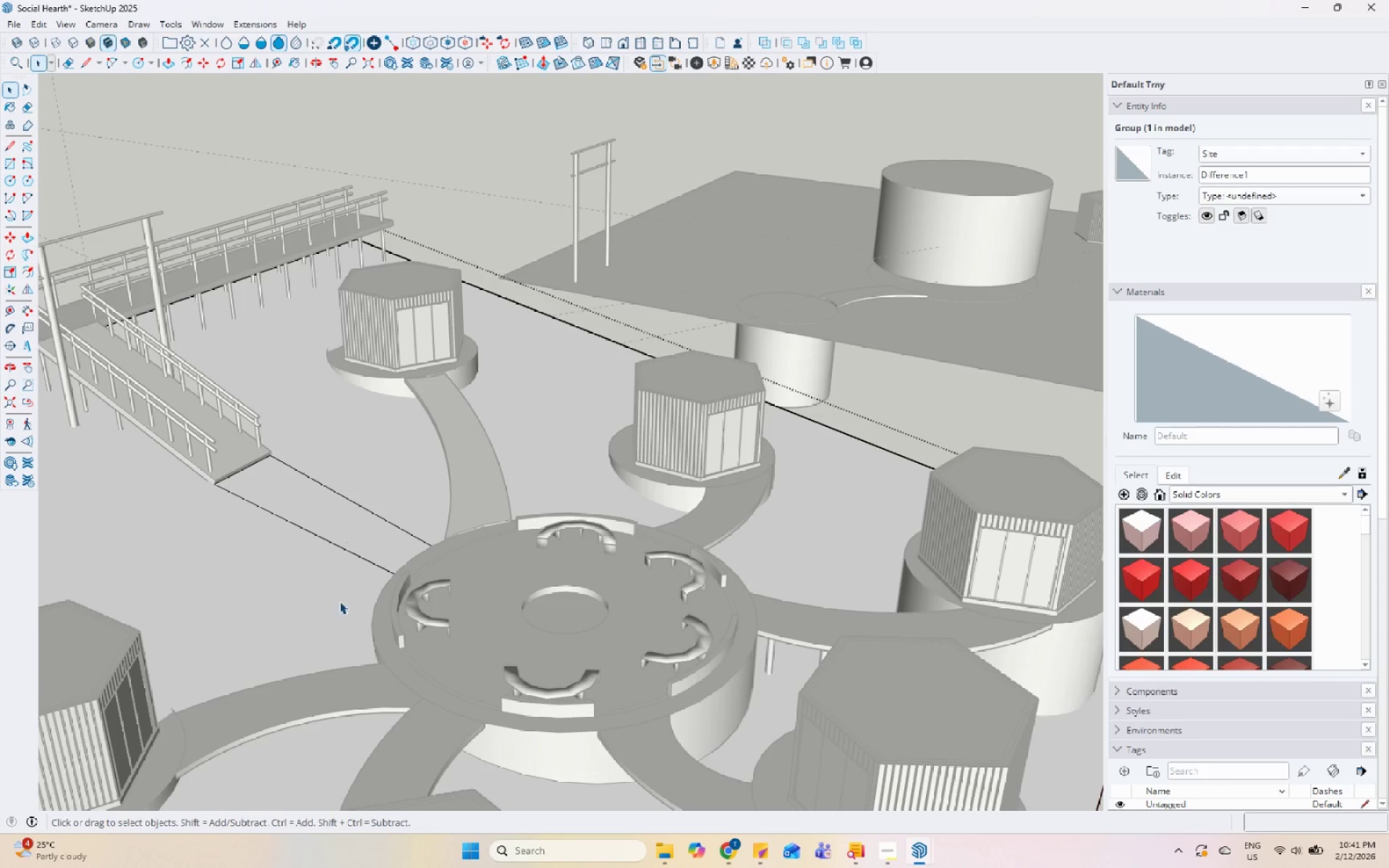 
left_click_drag(start_coordinate=[337, 601], to_coordinate=[315, 420])
 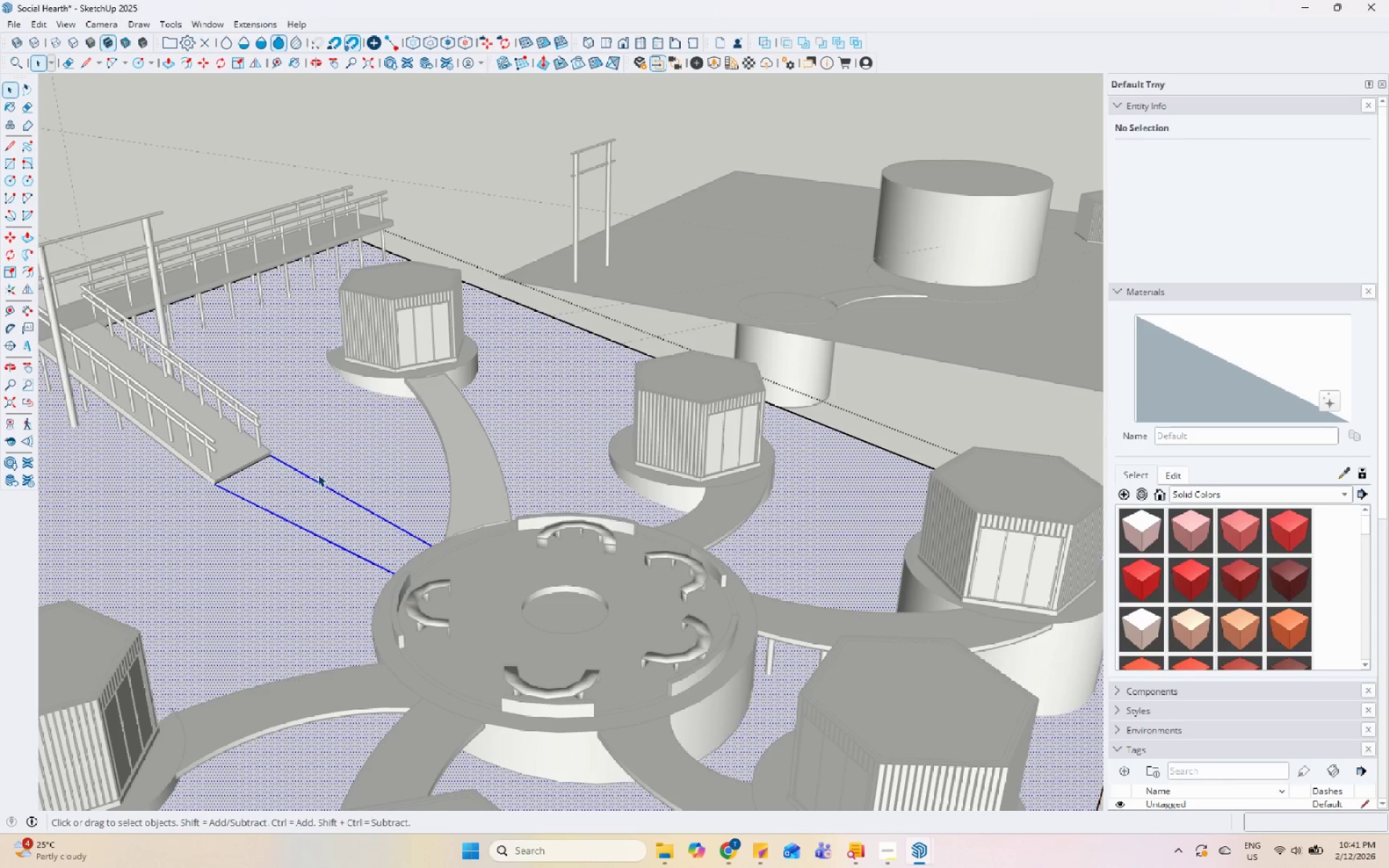 
left_click([318, 481])
 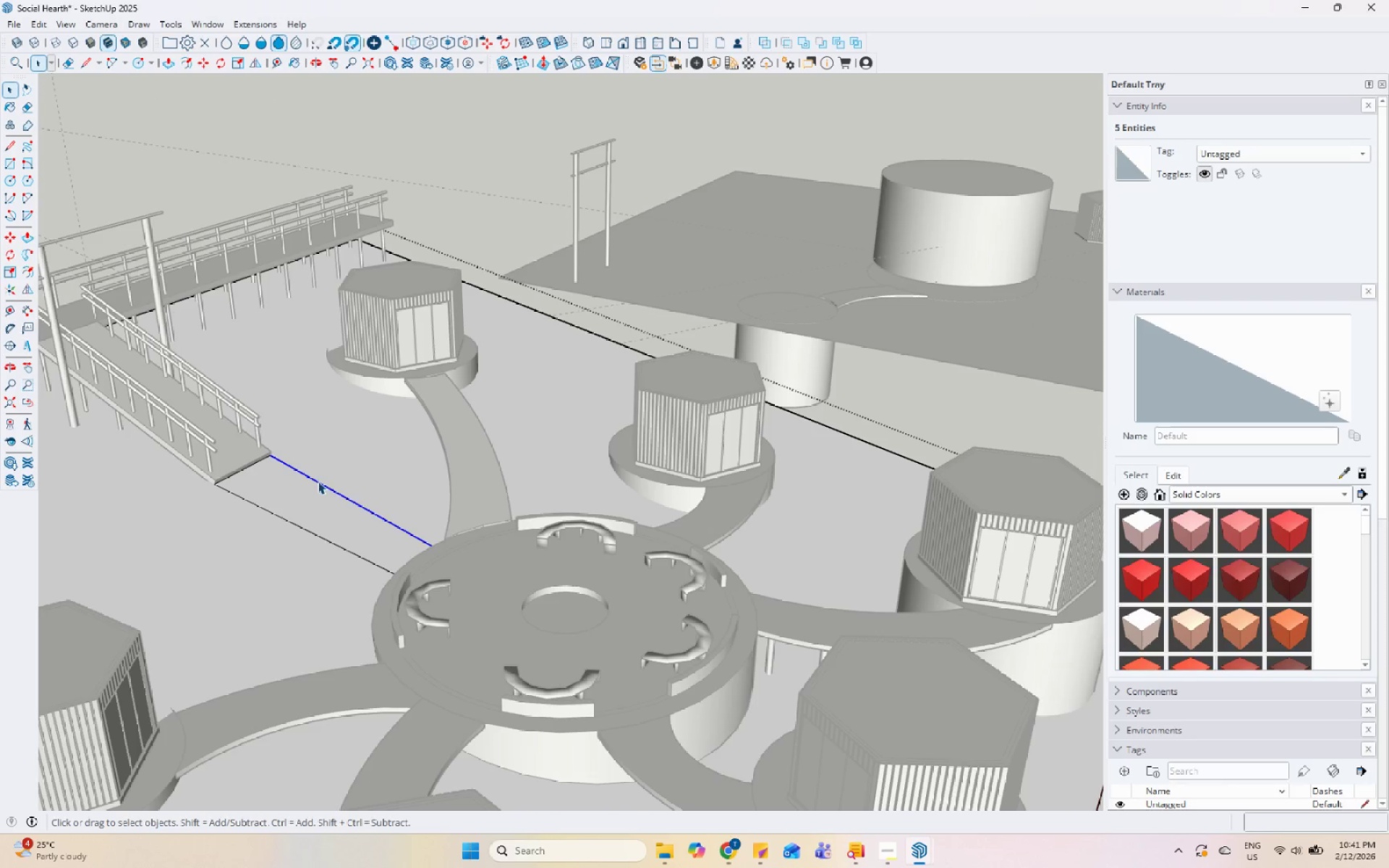 
right_click([318, 481])
 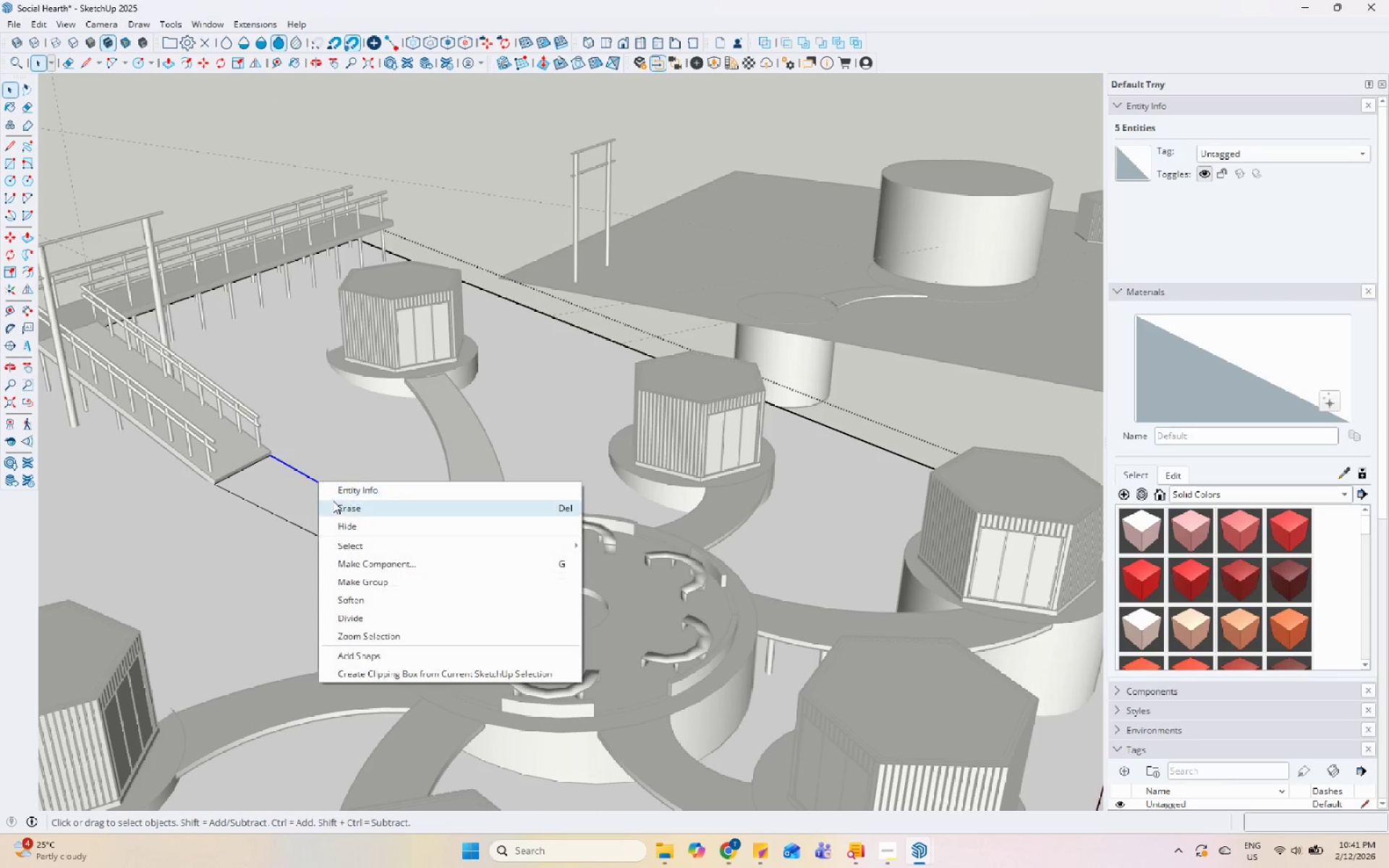 
left_click([334, 501])
 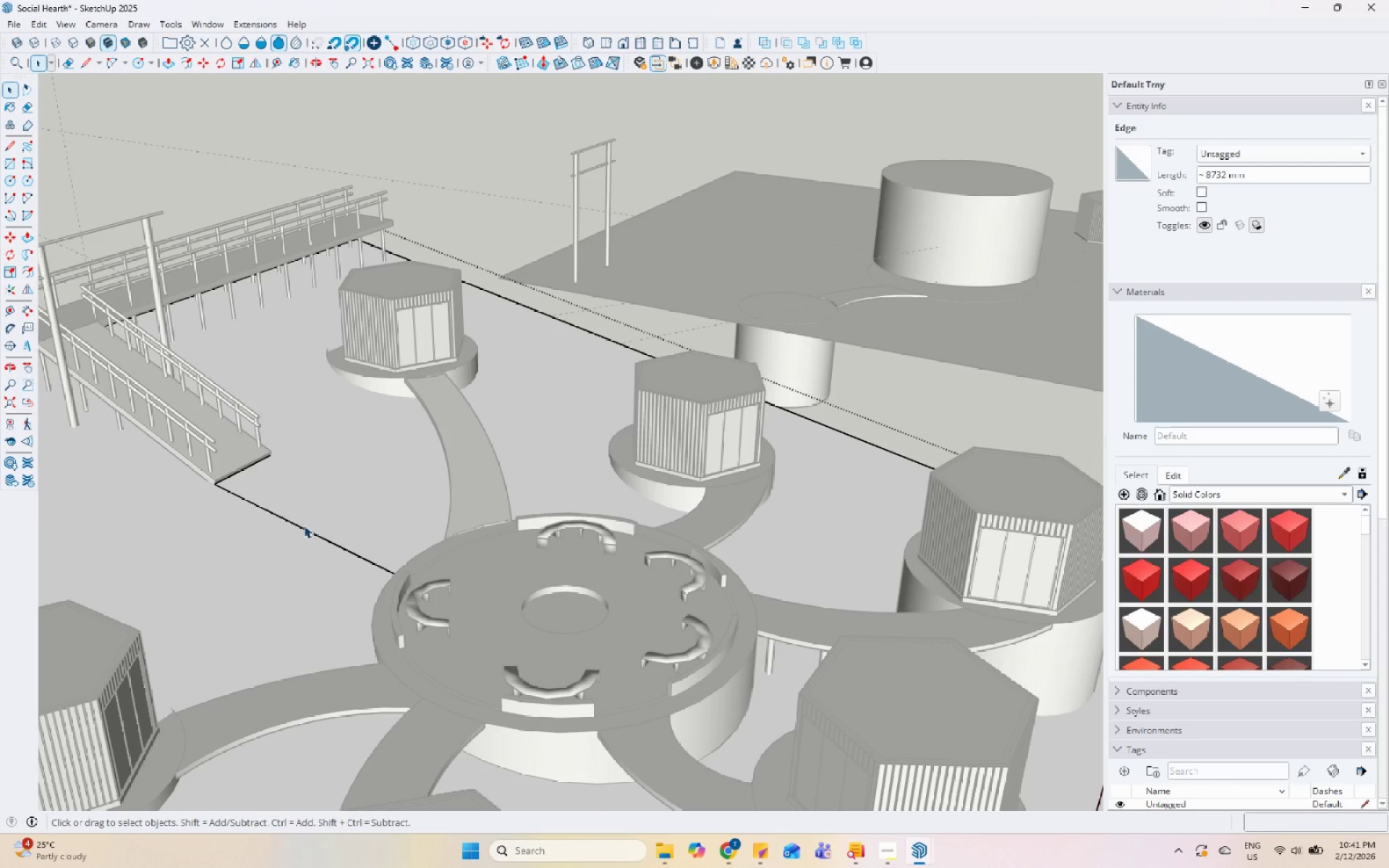 
left_click([303, 529])
 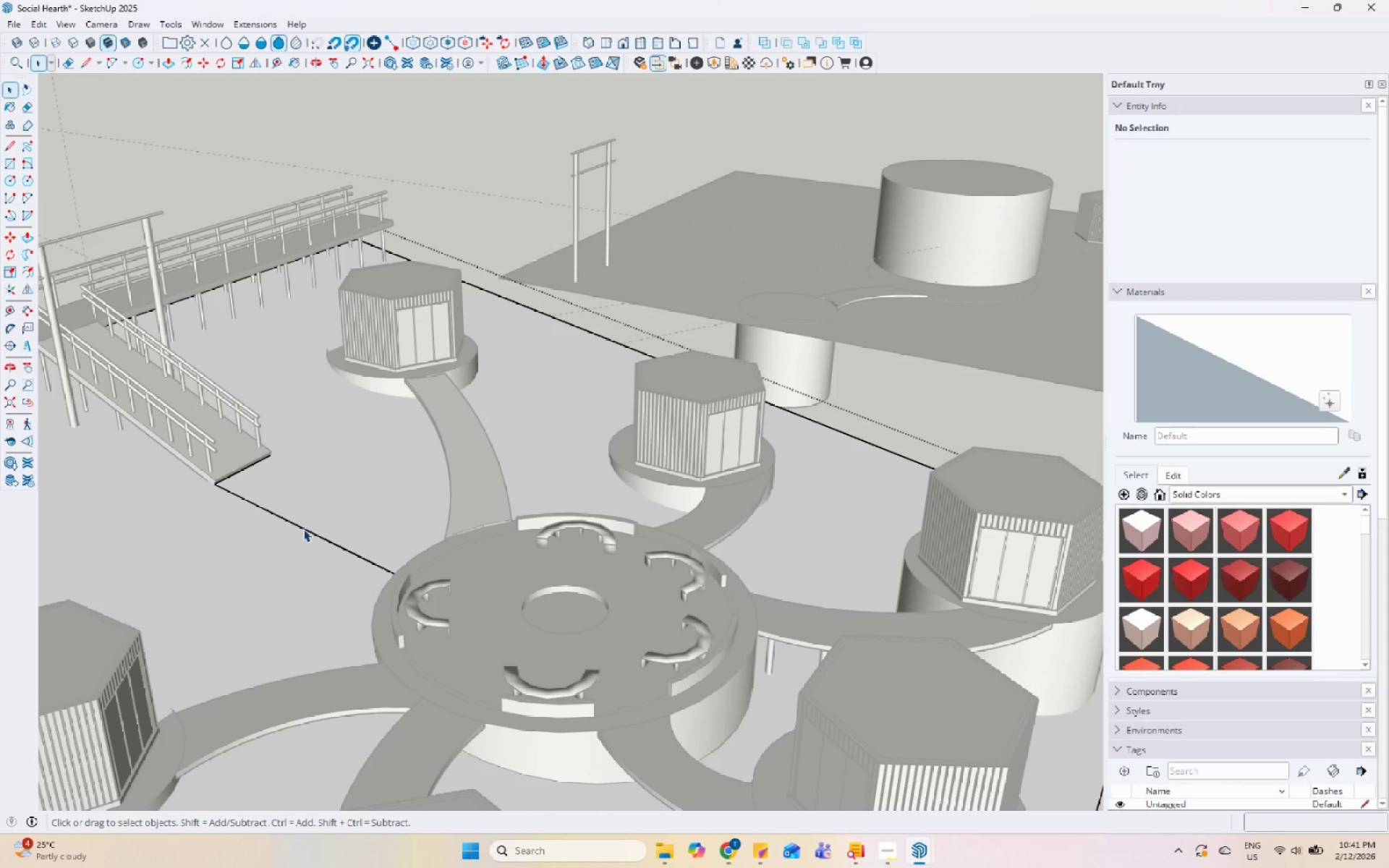 
right_click([303, 529])
 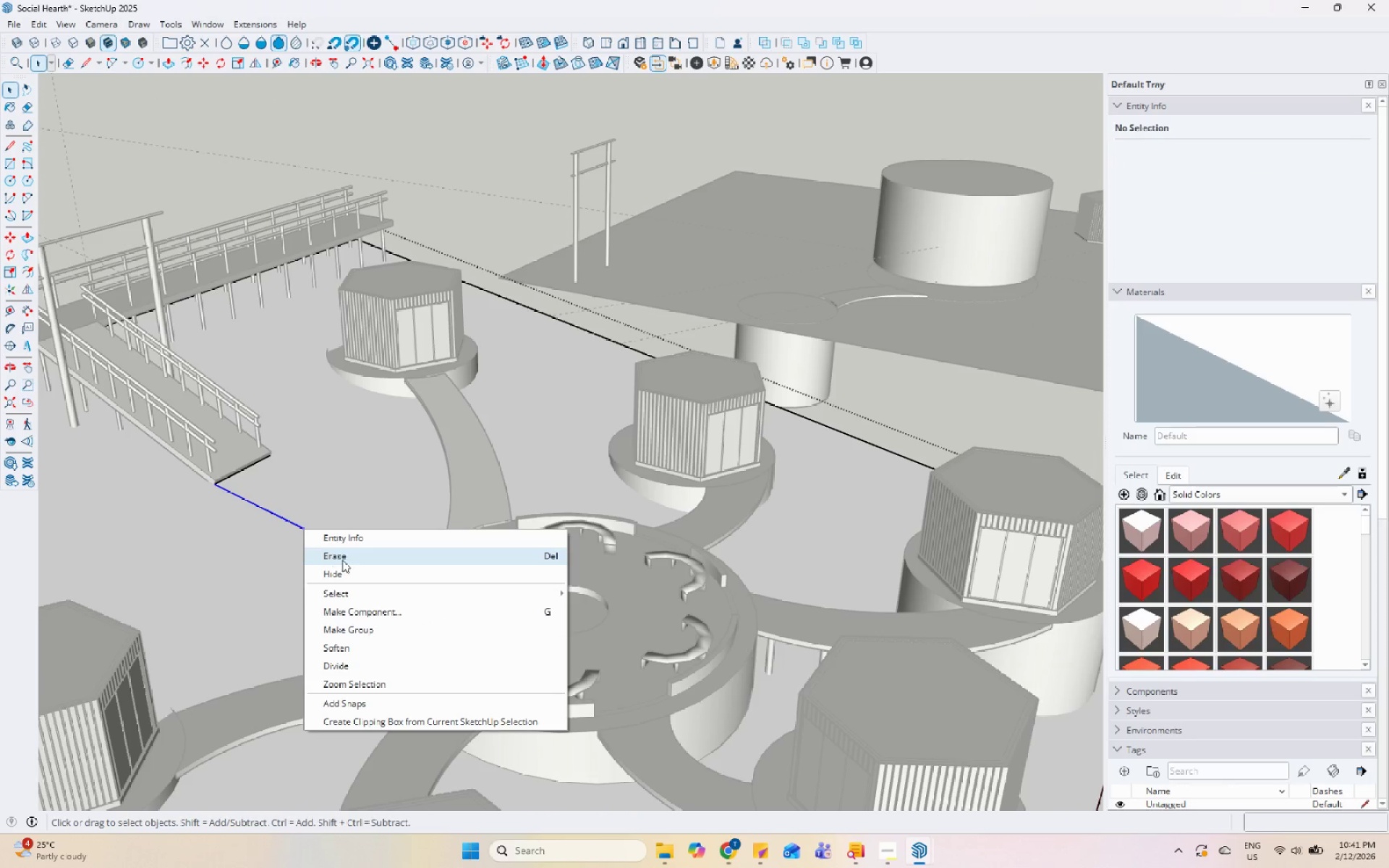 
left_click([342, 556])
 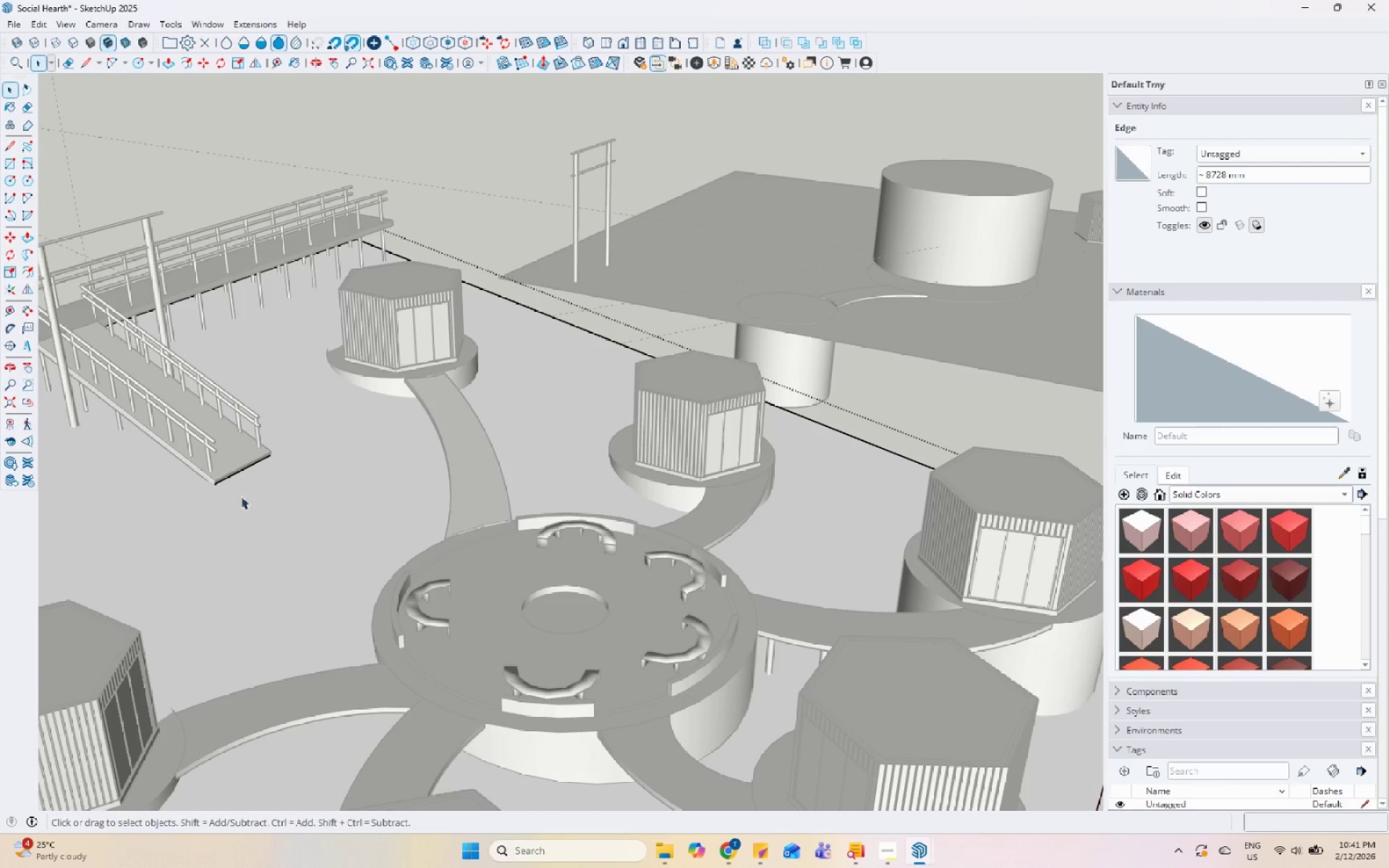 
scroll: coordinate [204, 472], scroll_direction: up, amount: 5.0
 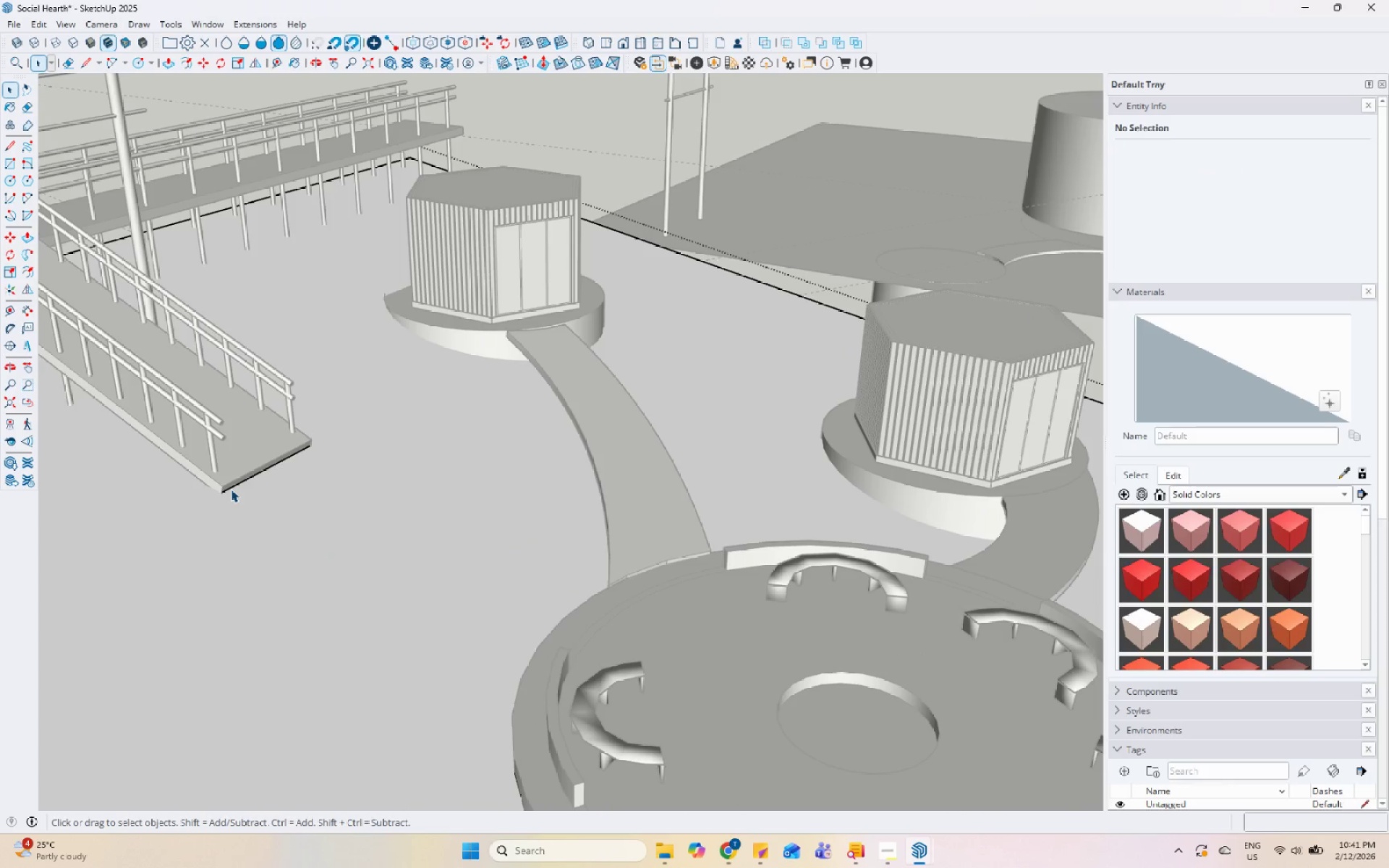 
left_click([231, 489])
 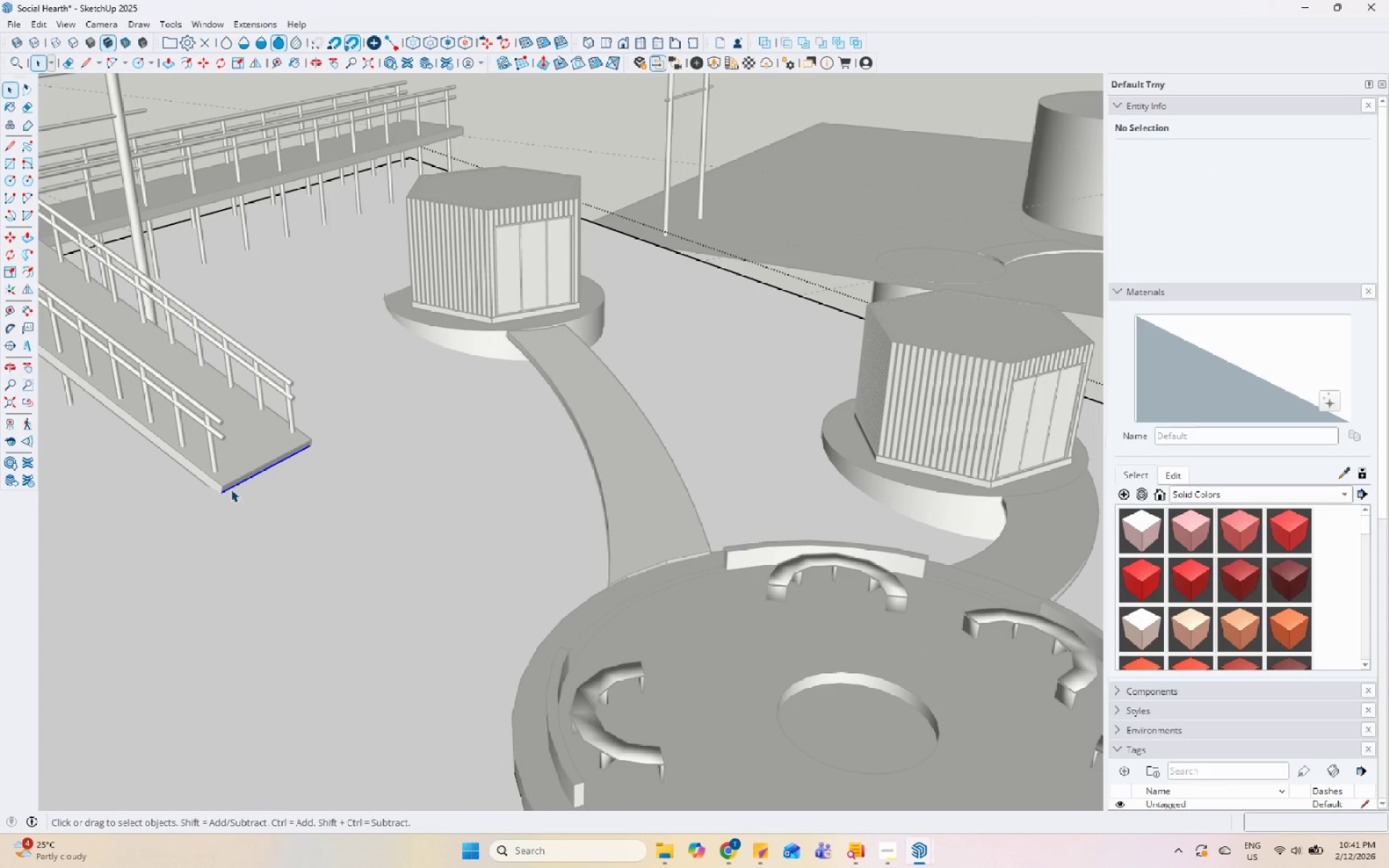 
right_click([231, 489])
 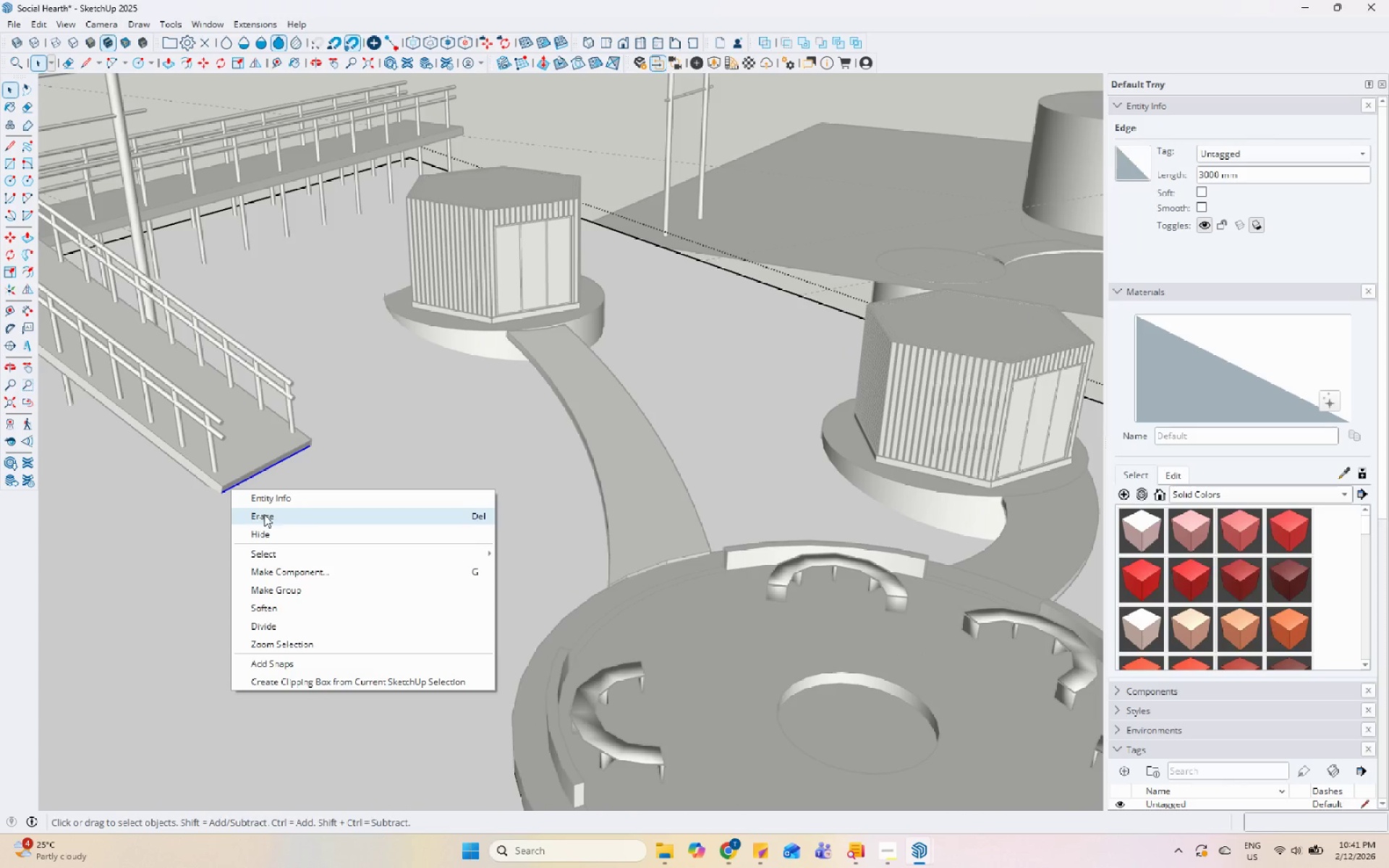 
left_click([265, 514])
 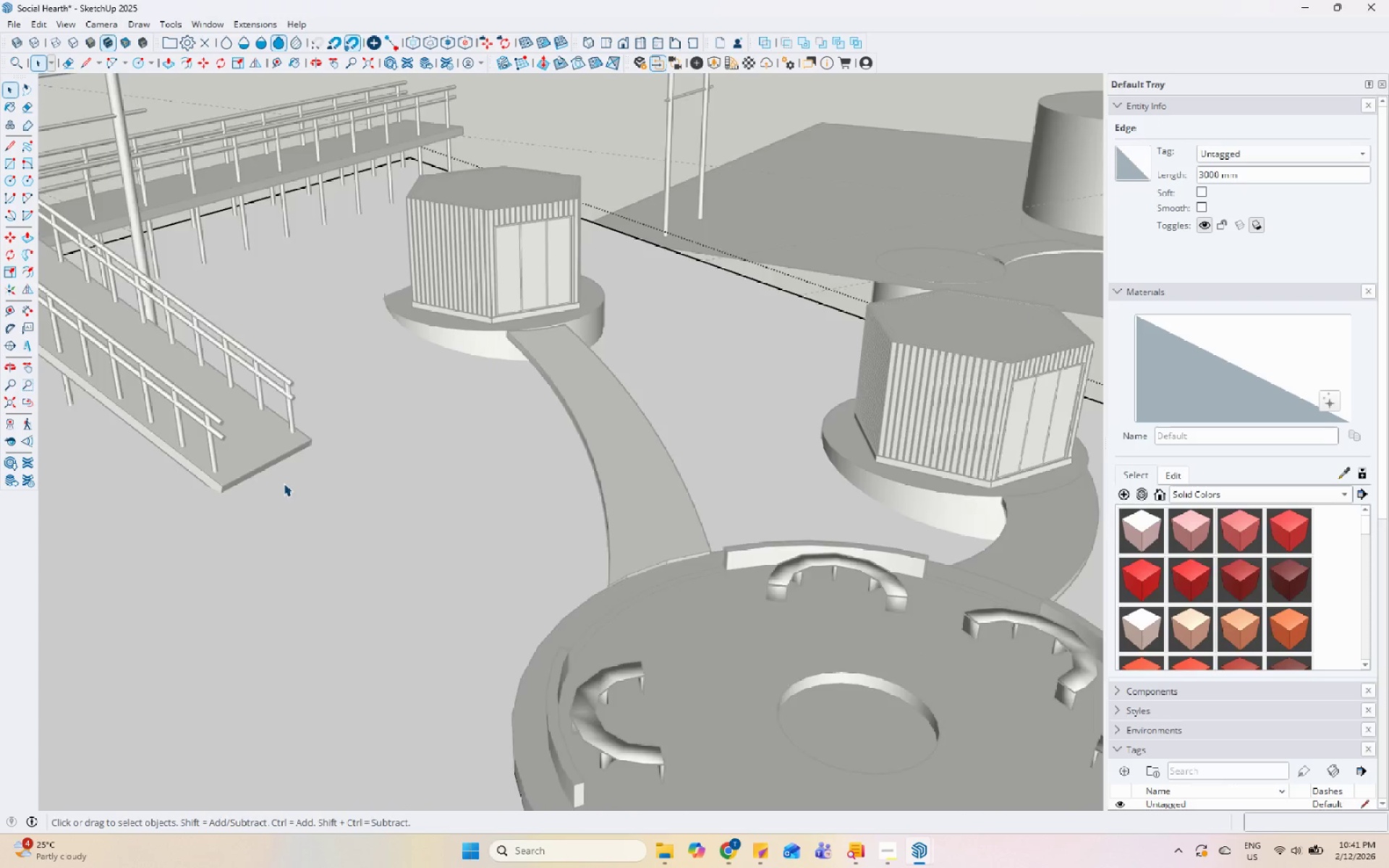 
key(Escape)
 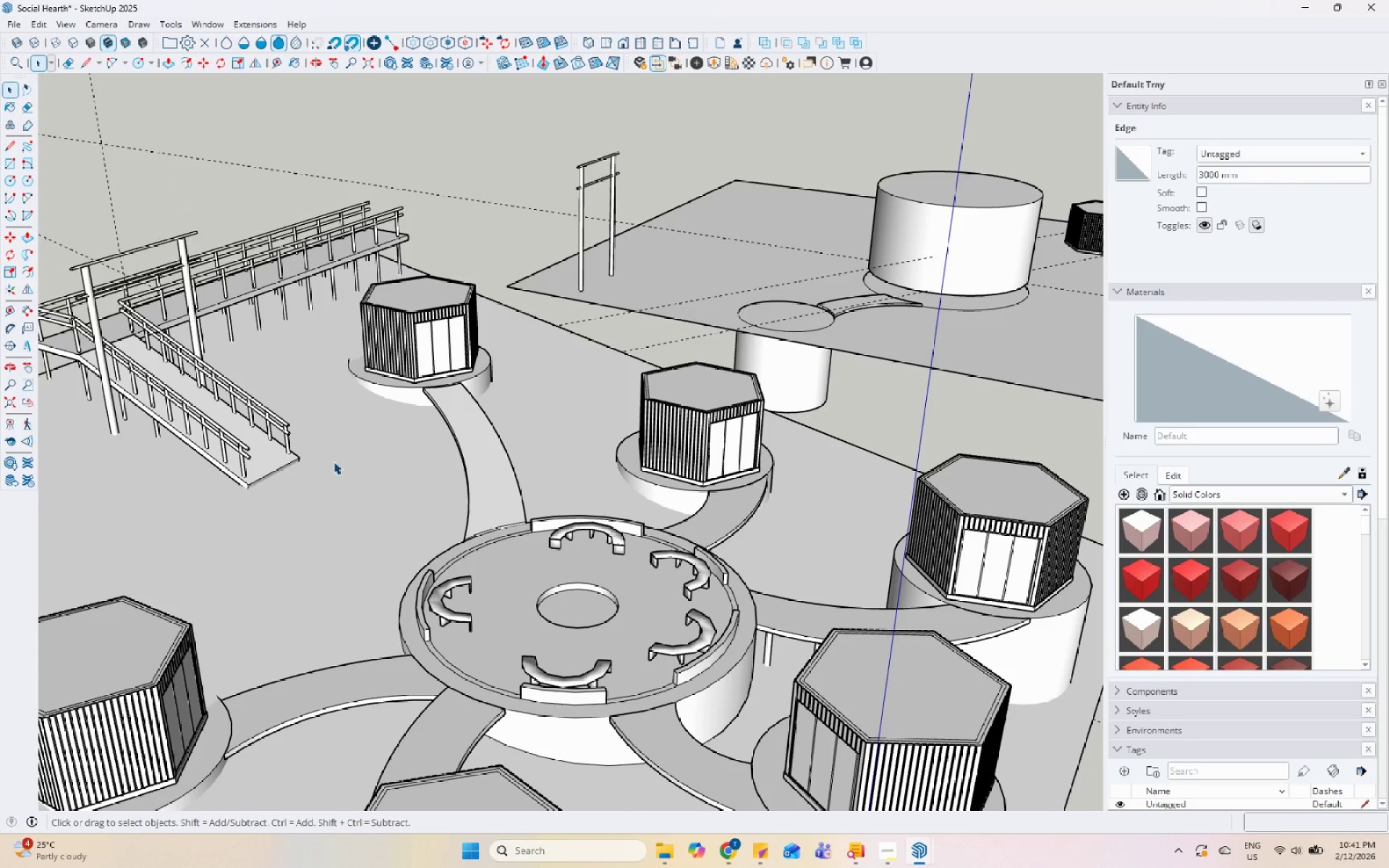 
left_click([334, 461])
 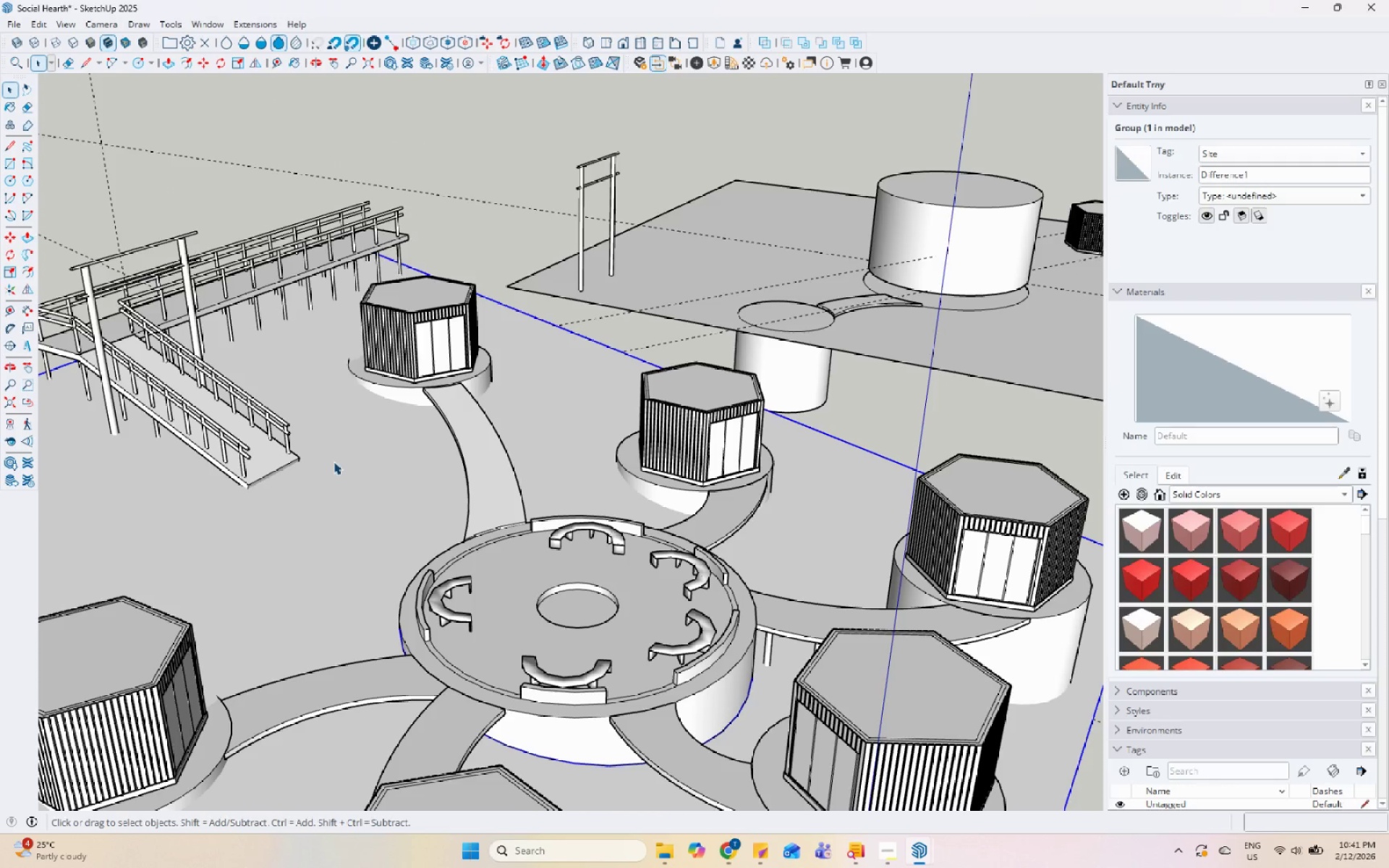 
scroll: coordinate [331, 461], scroll_direction: down, amount: 13.0
 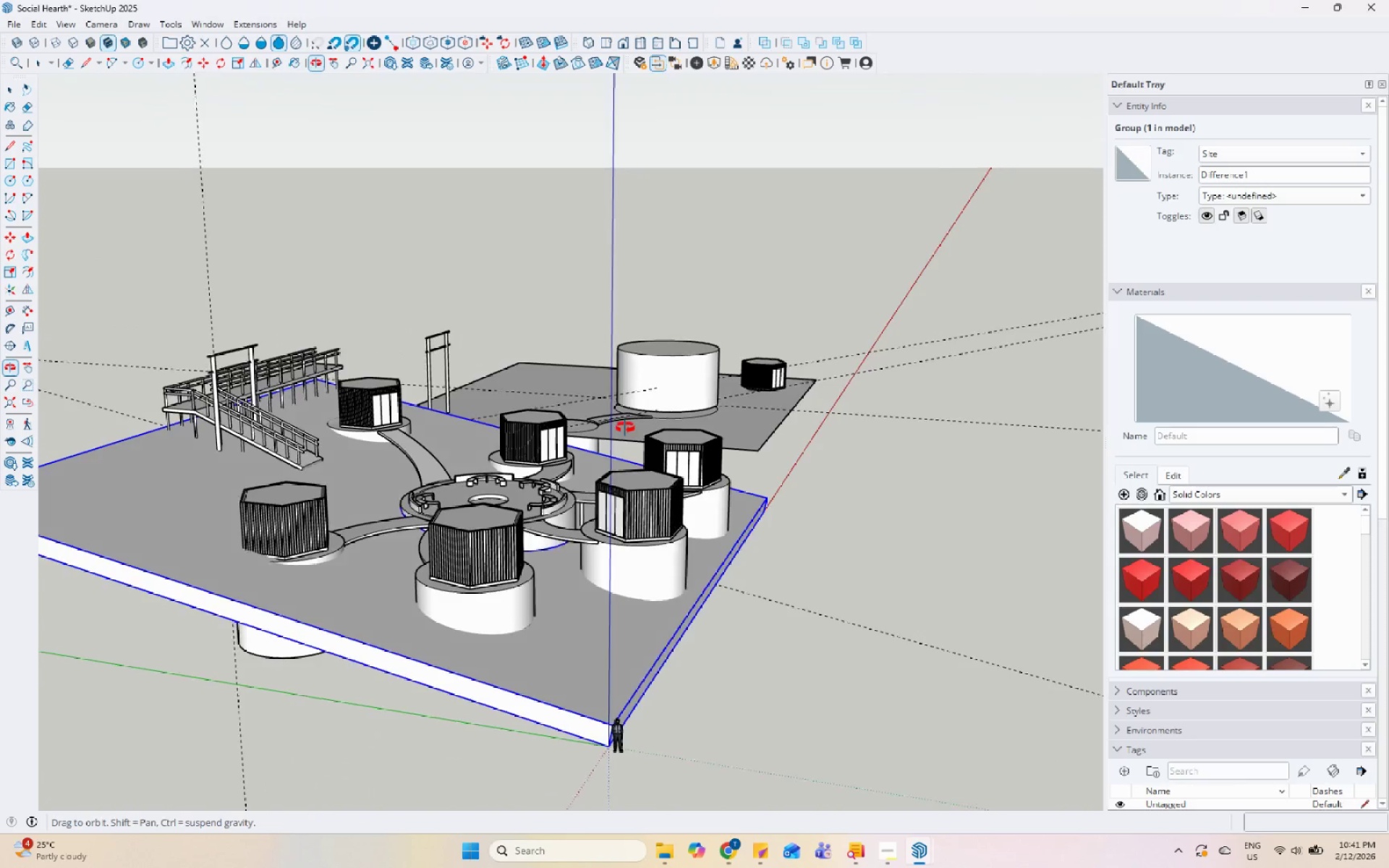 
scroll: coordinate [563, 563], scroll_direction: up, amount: 5.0
 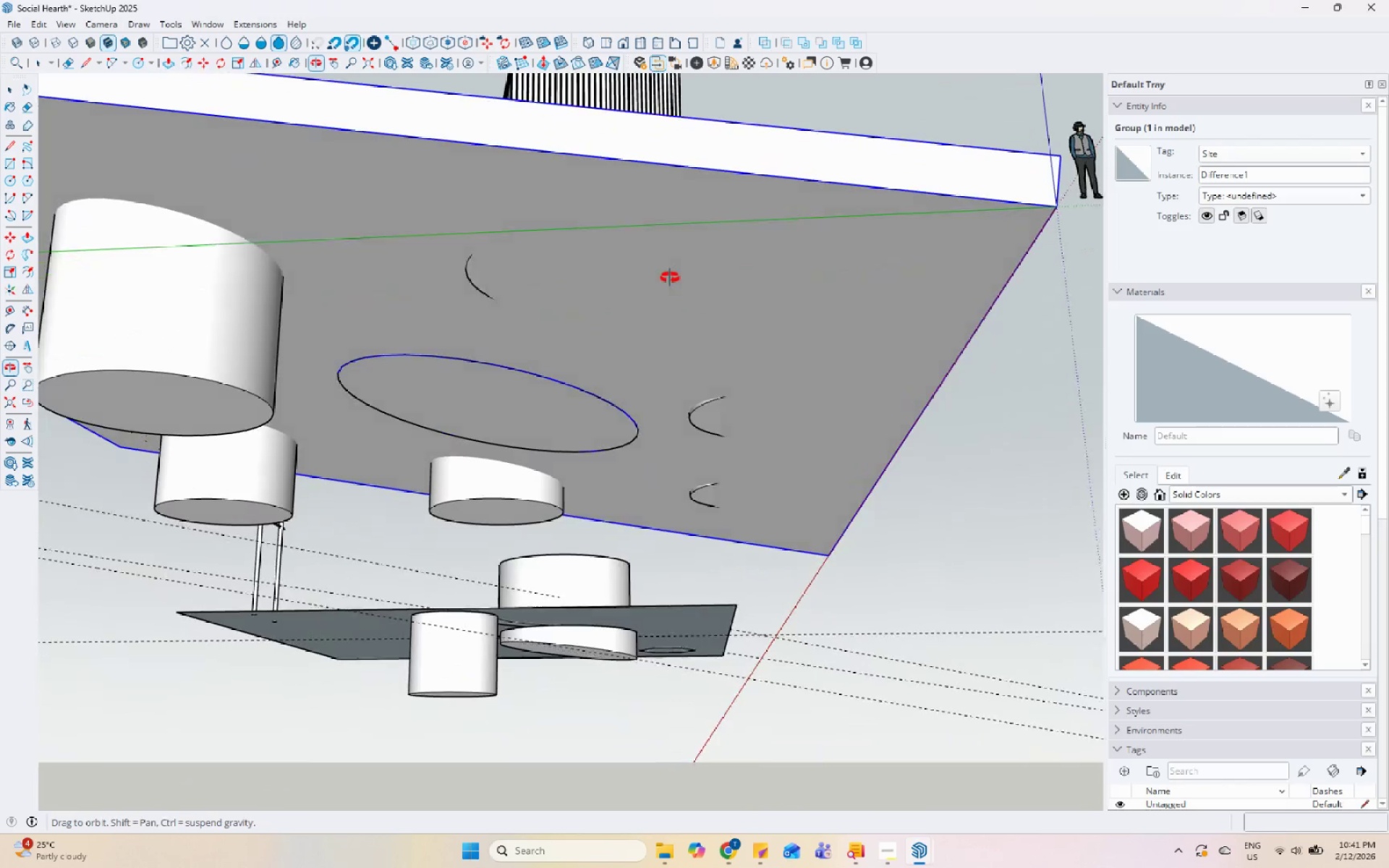 
right_click([564, 434])
 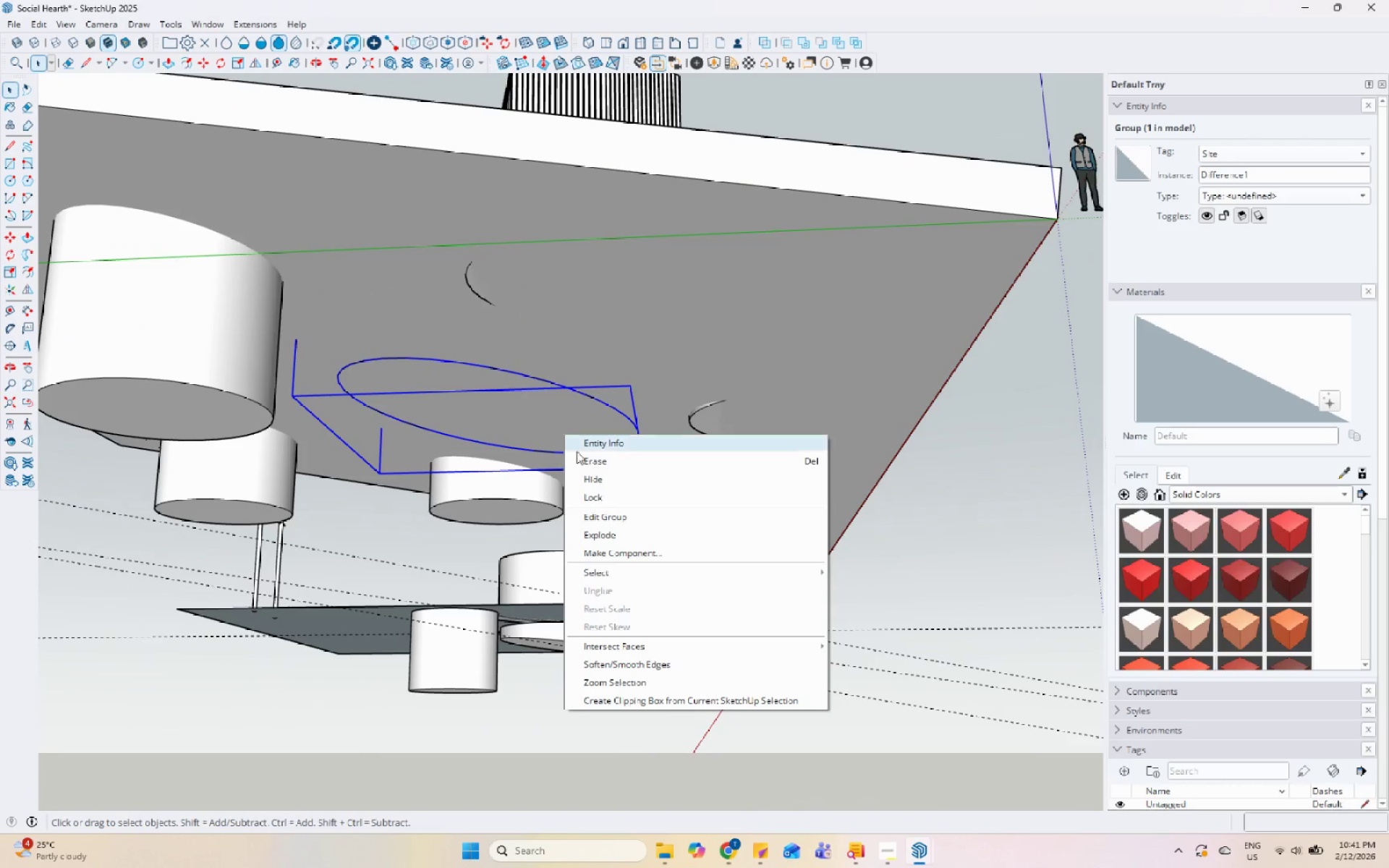 
left_click([584, 462])
 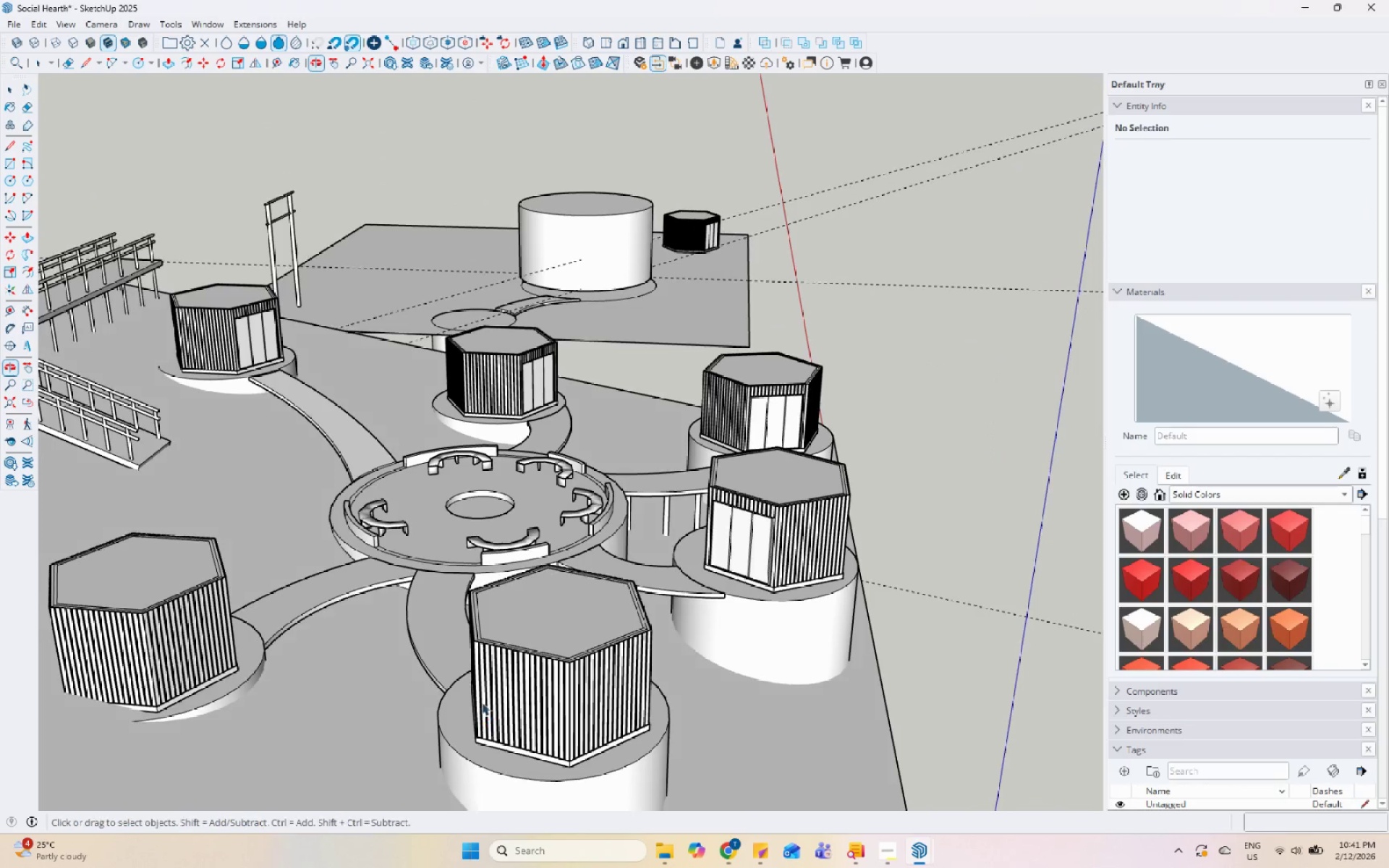 
left_click([393, 436])
 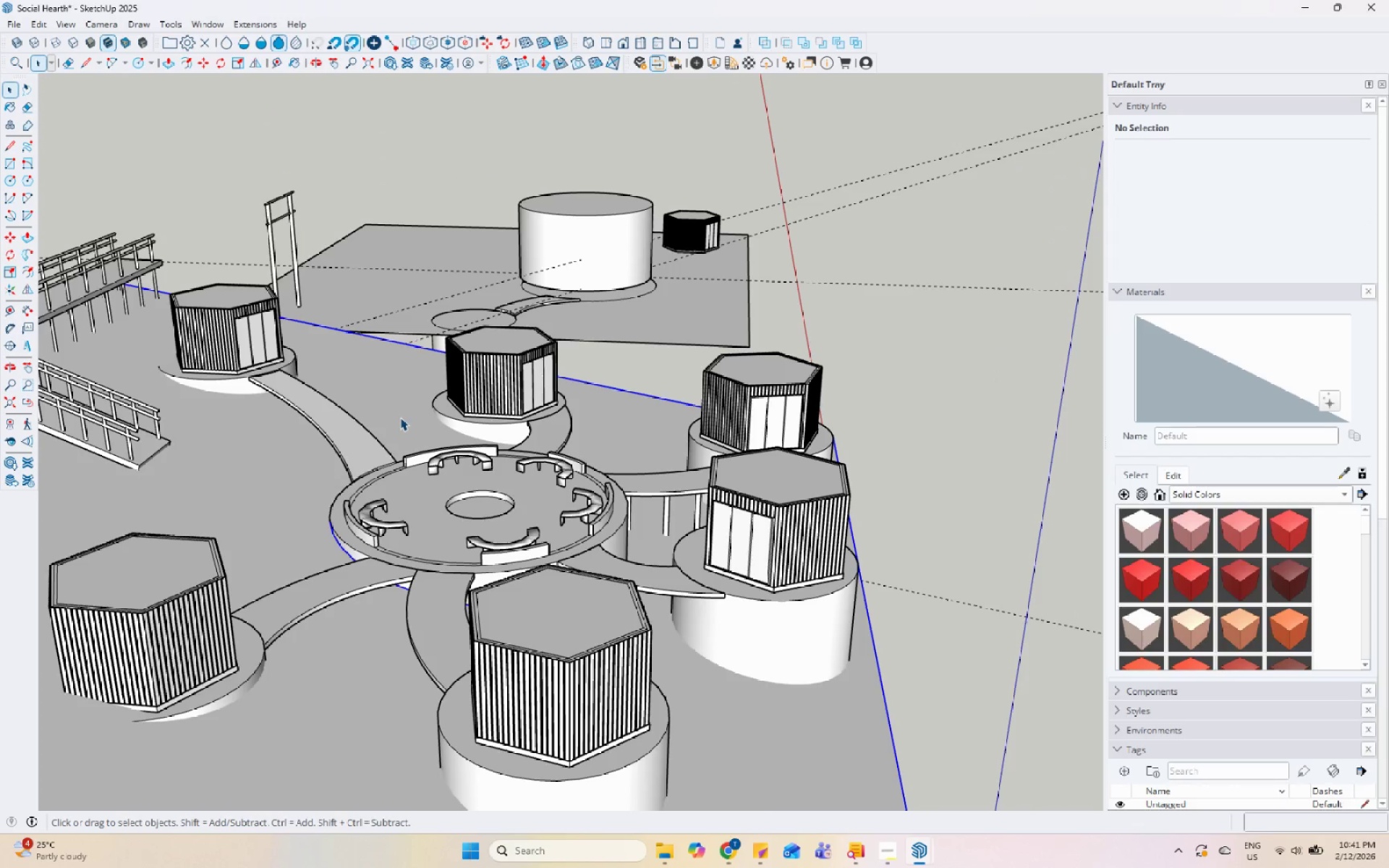 
right_click([400, 417])
 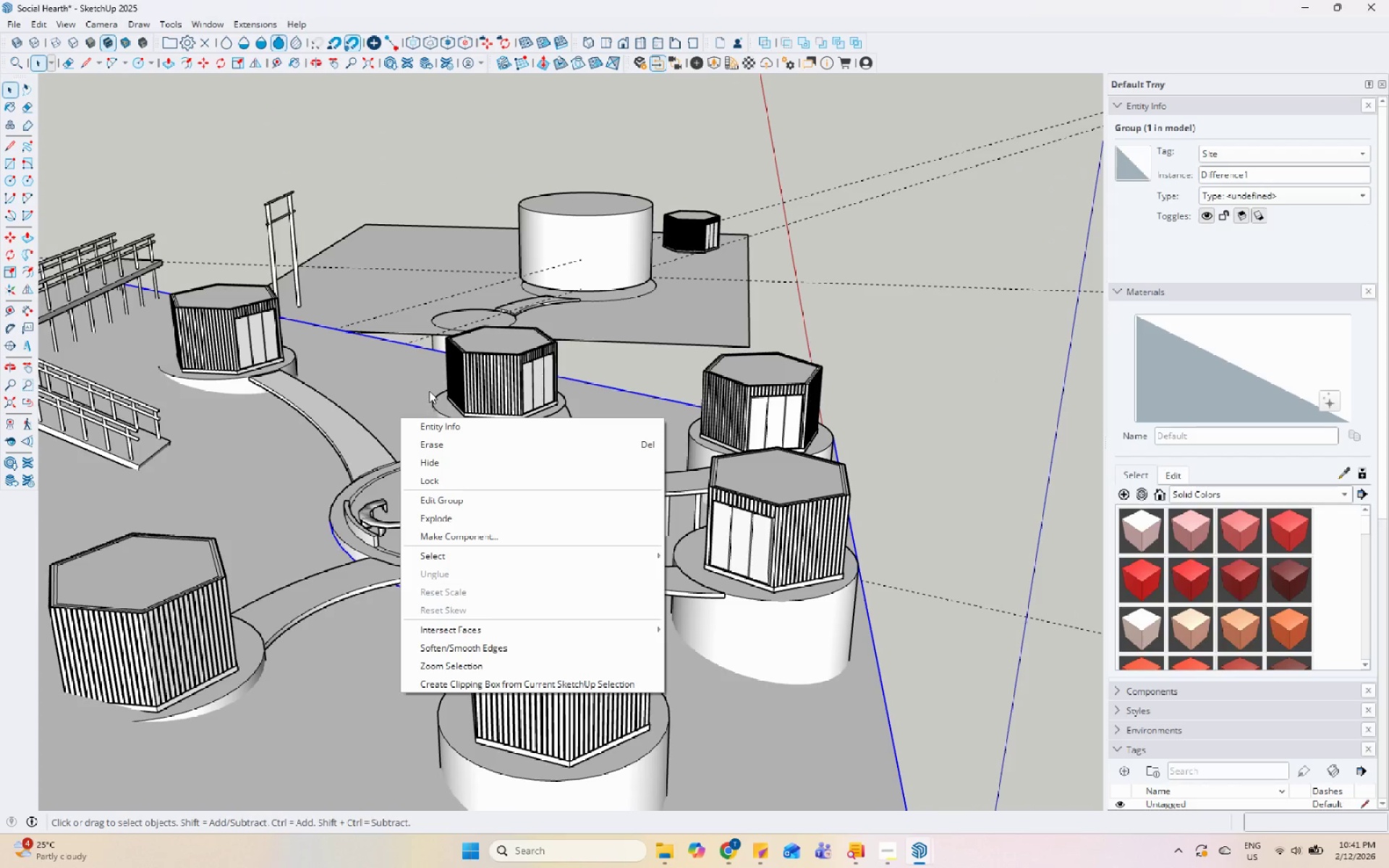 
key(Escape)
 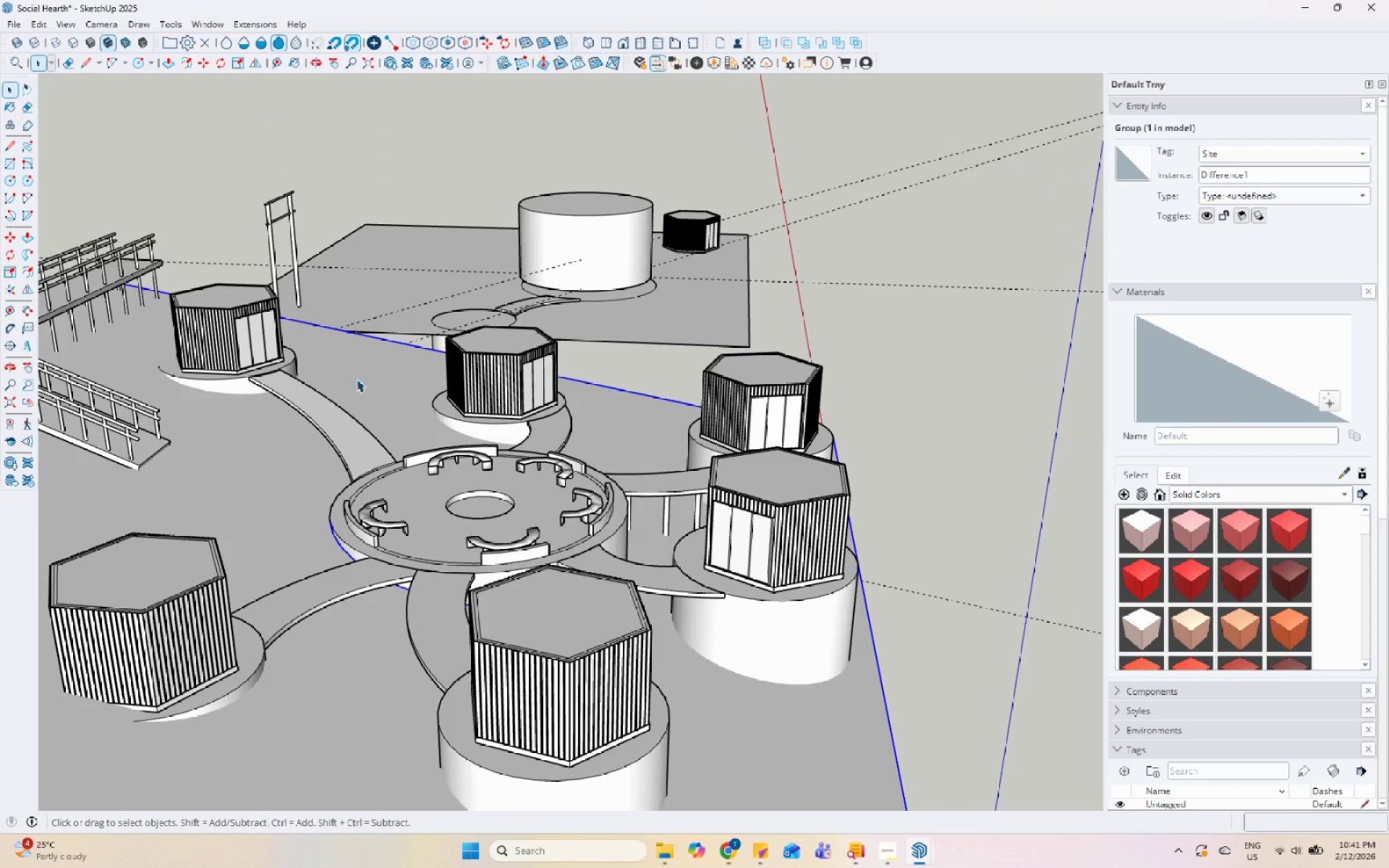 
left_click([357, 379])
 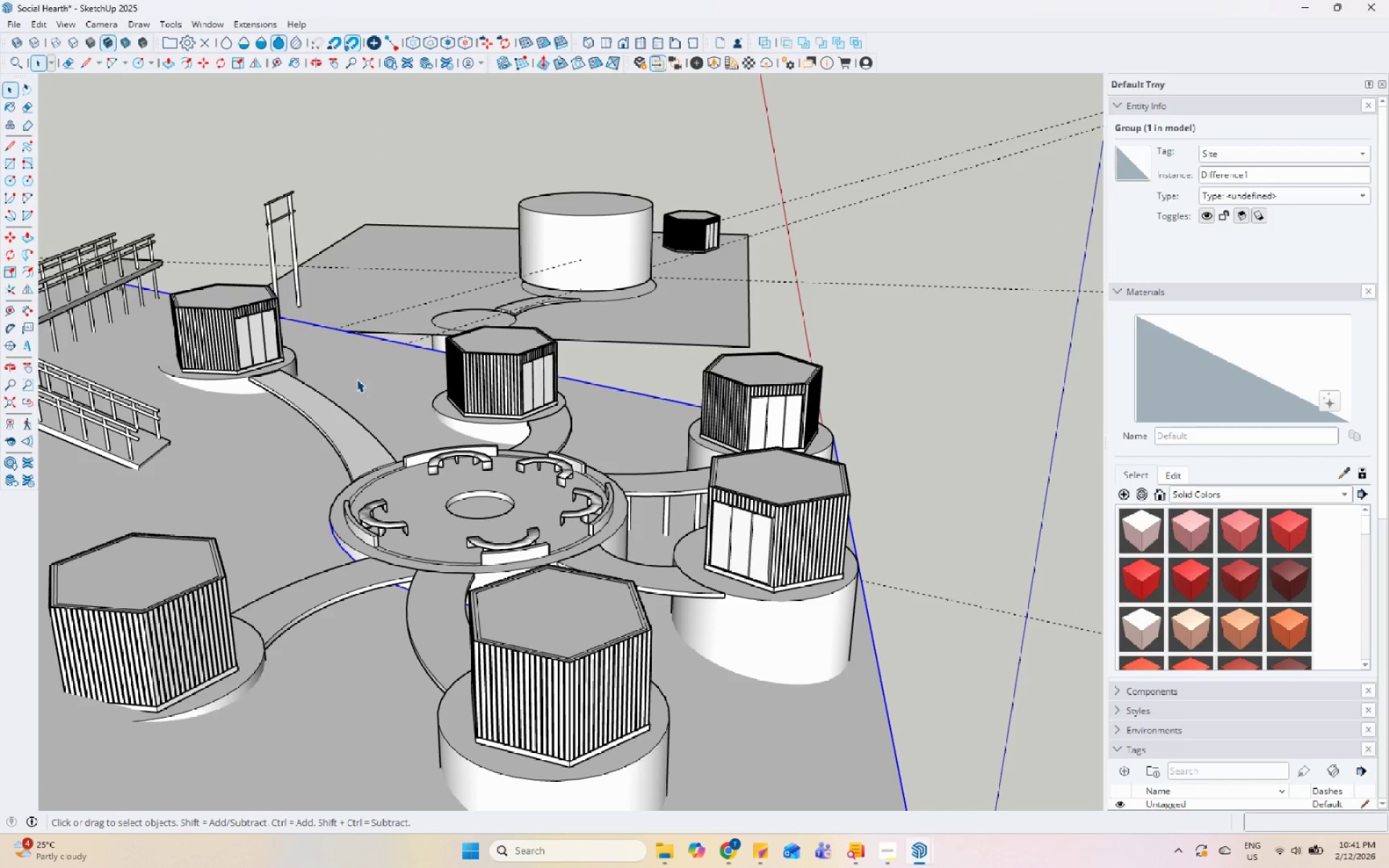 
double_click([357, 379])
 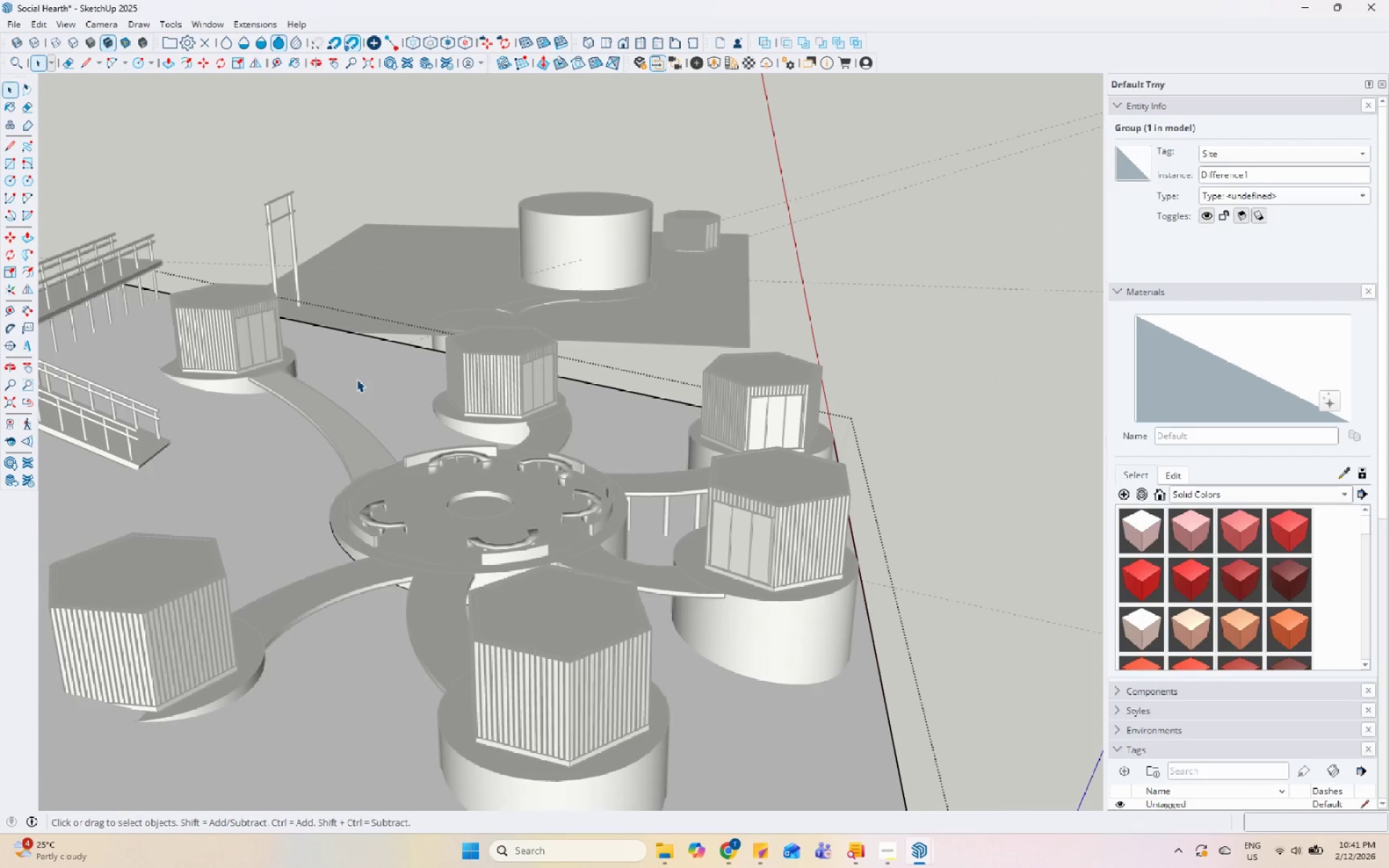 
triple_click([357, 379])
 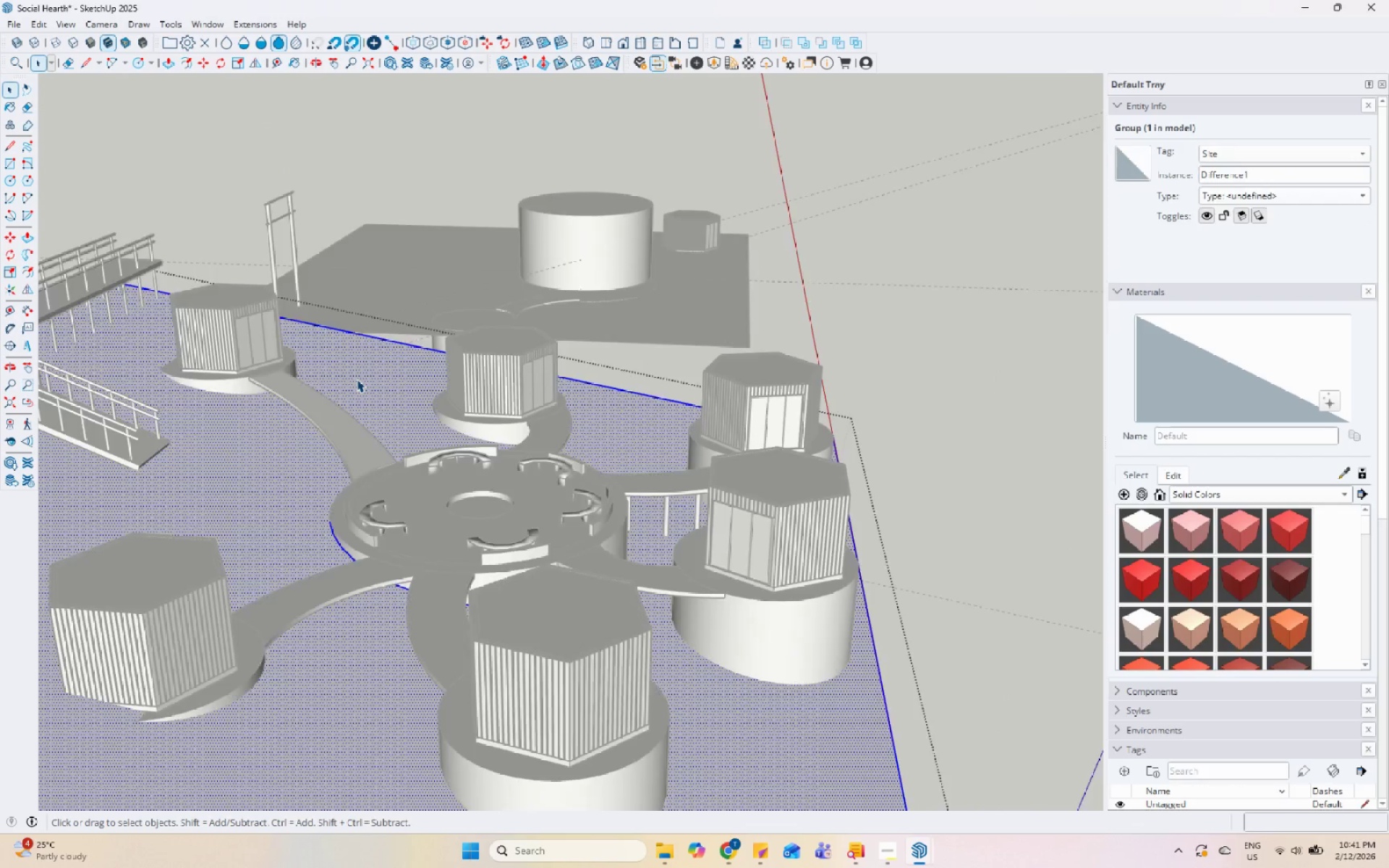 
scroll: coordinate [356, 380], scroll_direction: down, amount: 7.0
 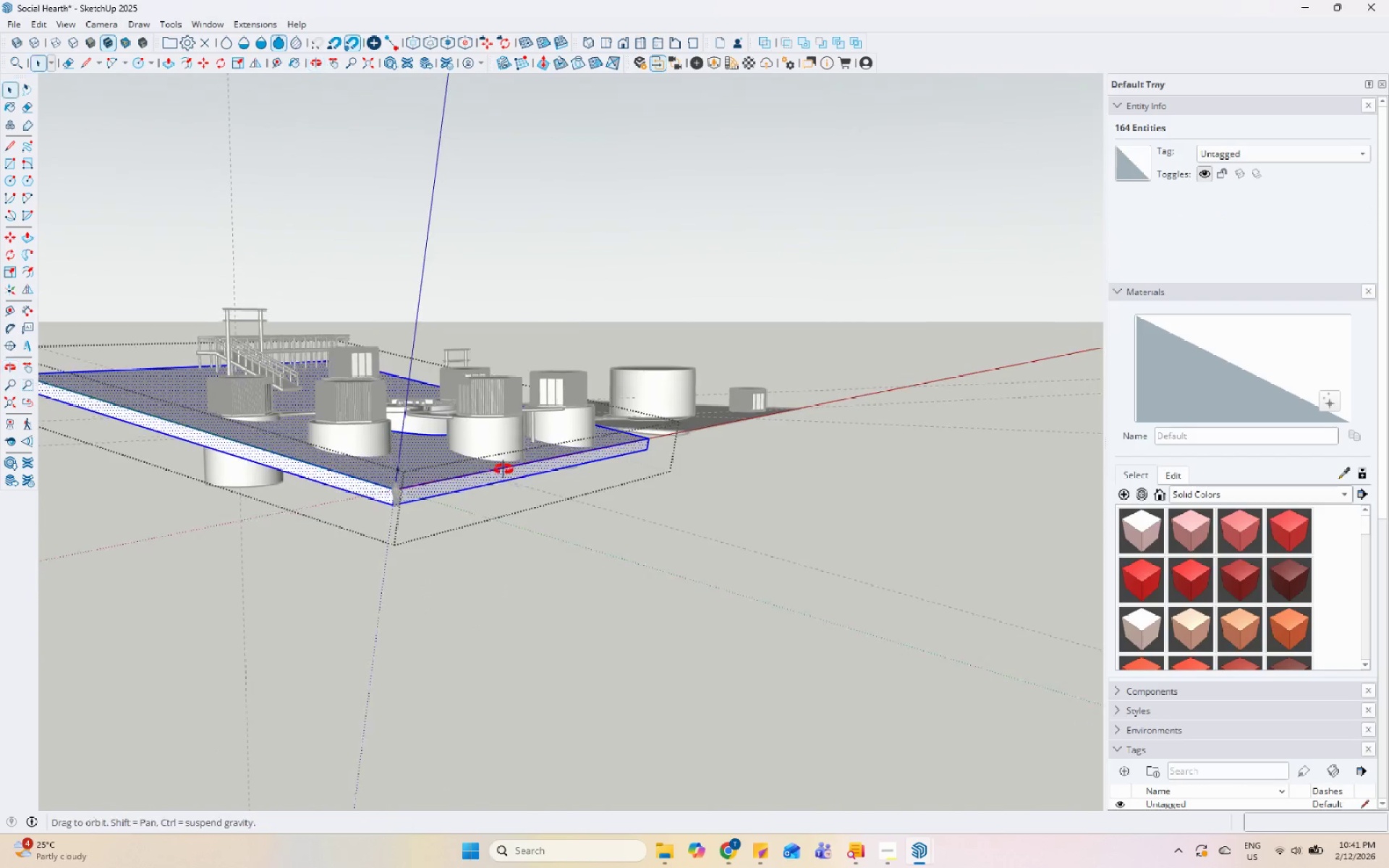 
key(Space)
 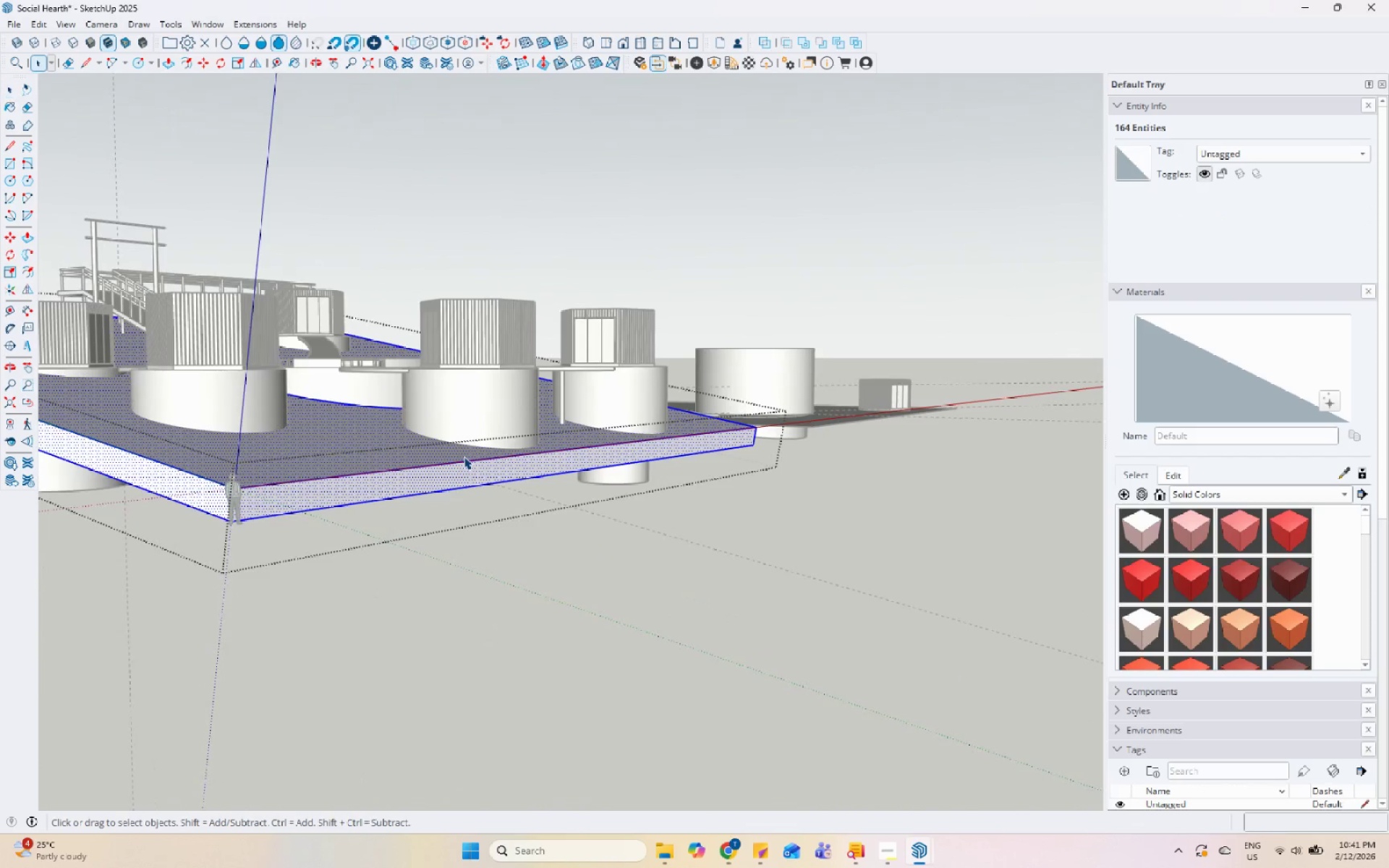 
key(Escape)
 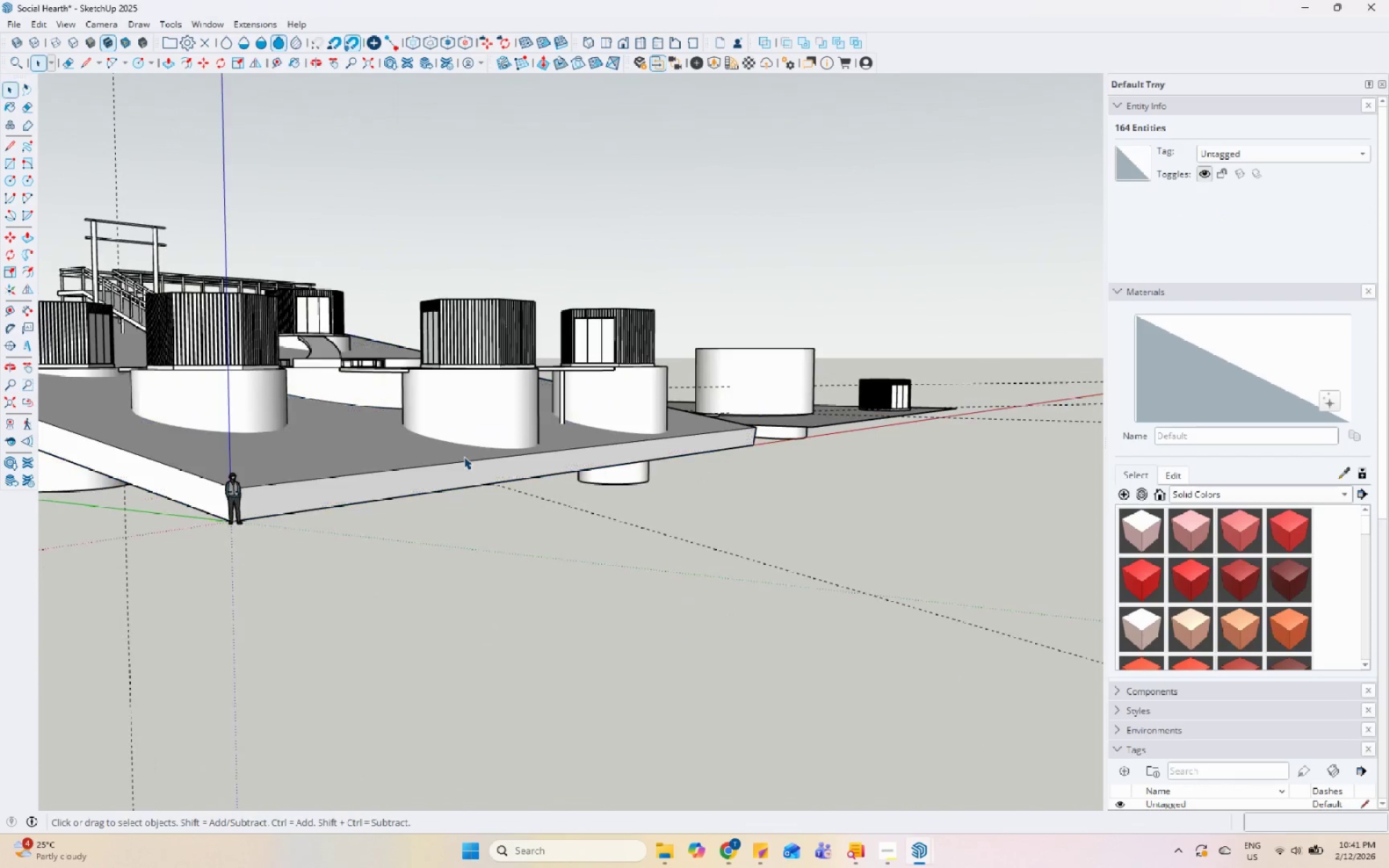 
scroll: coordinate [464, 456], scroll_direction: up, amount: 6.0
 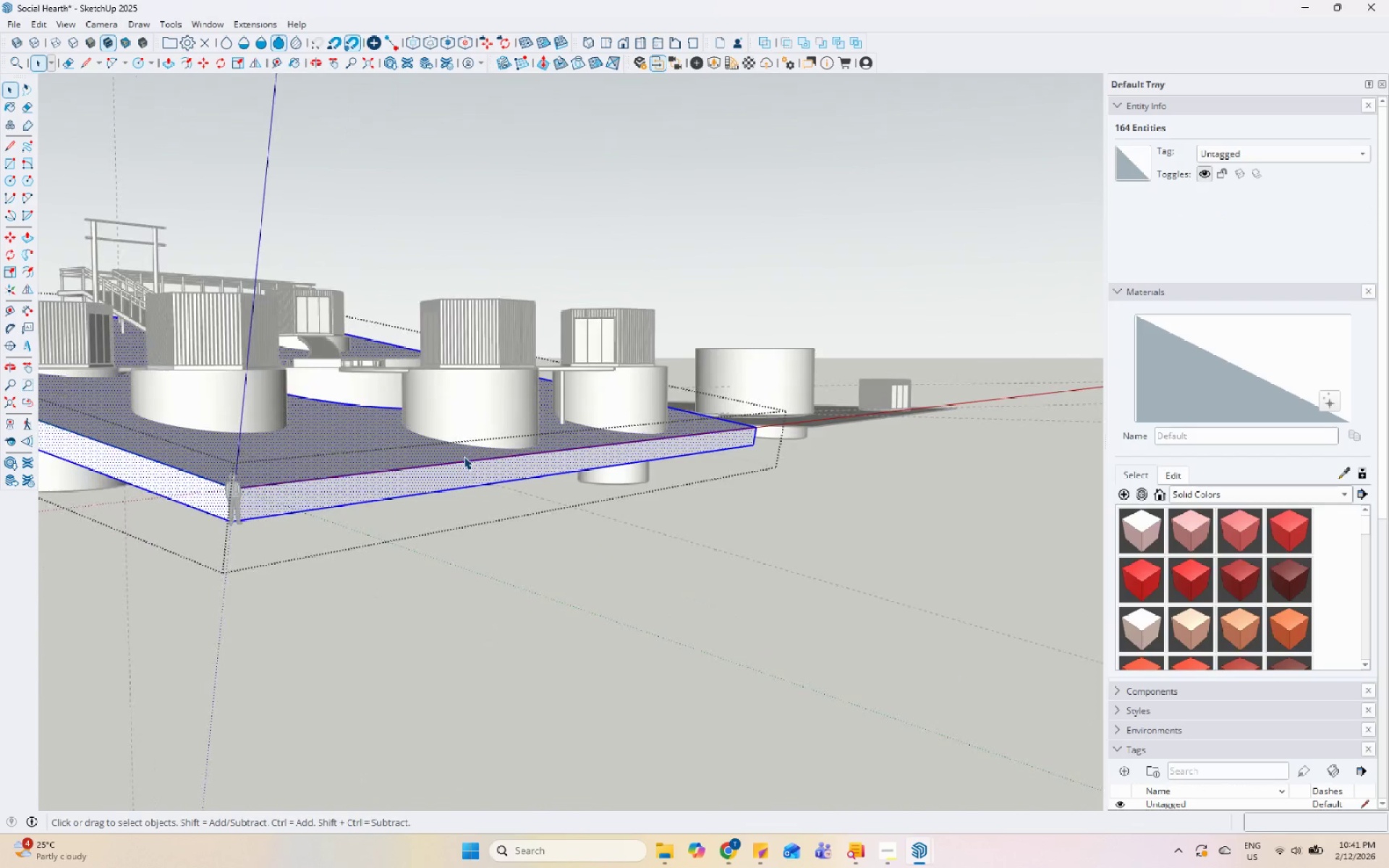 
key(Escape)
 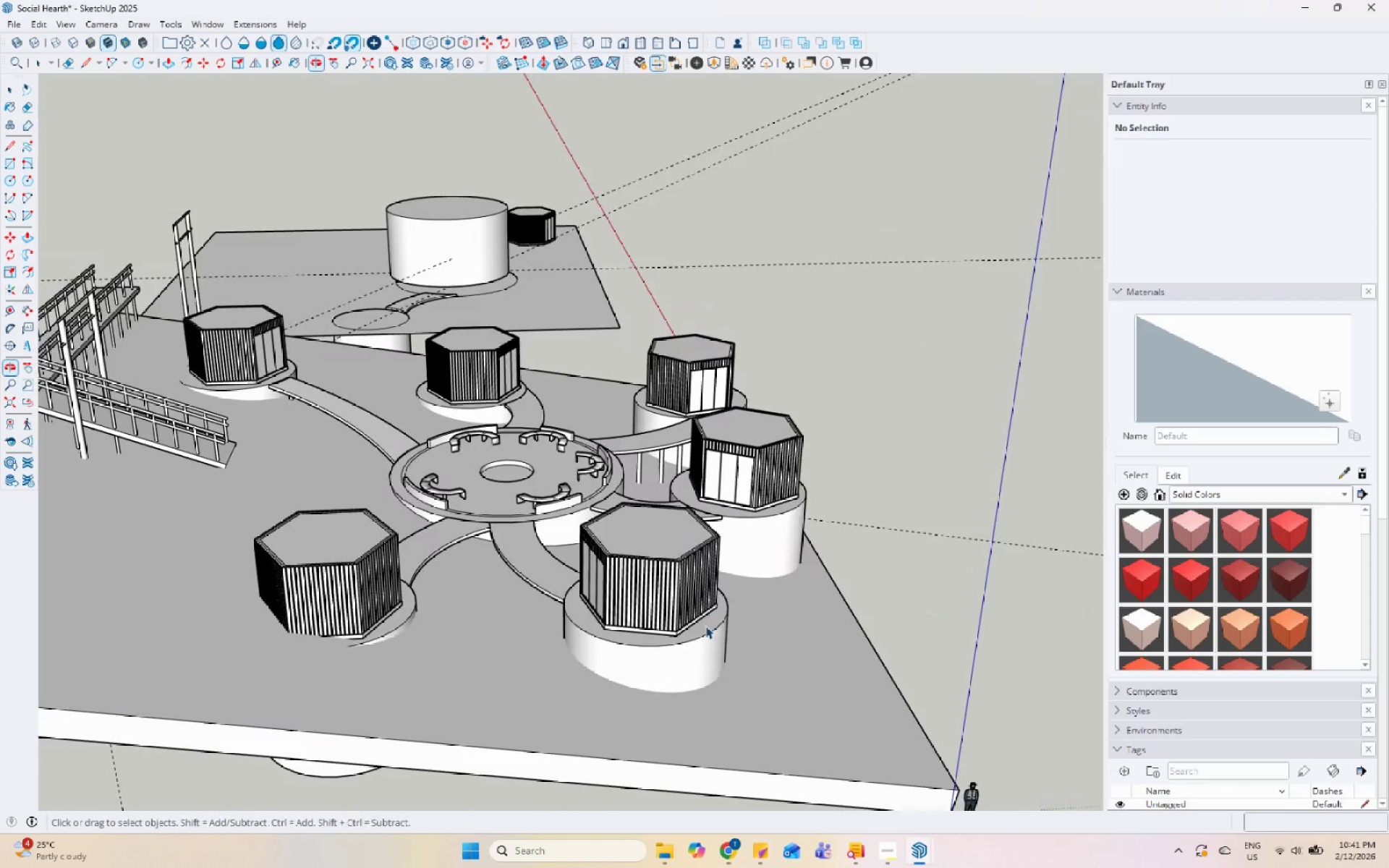 
scroll: coordinate [401, 456], scroll_direction: down, amount: 5.0
 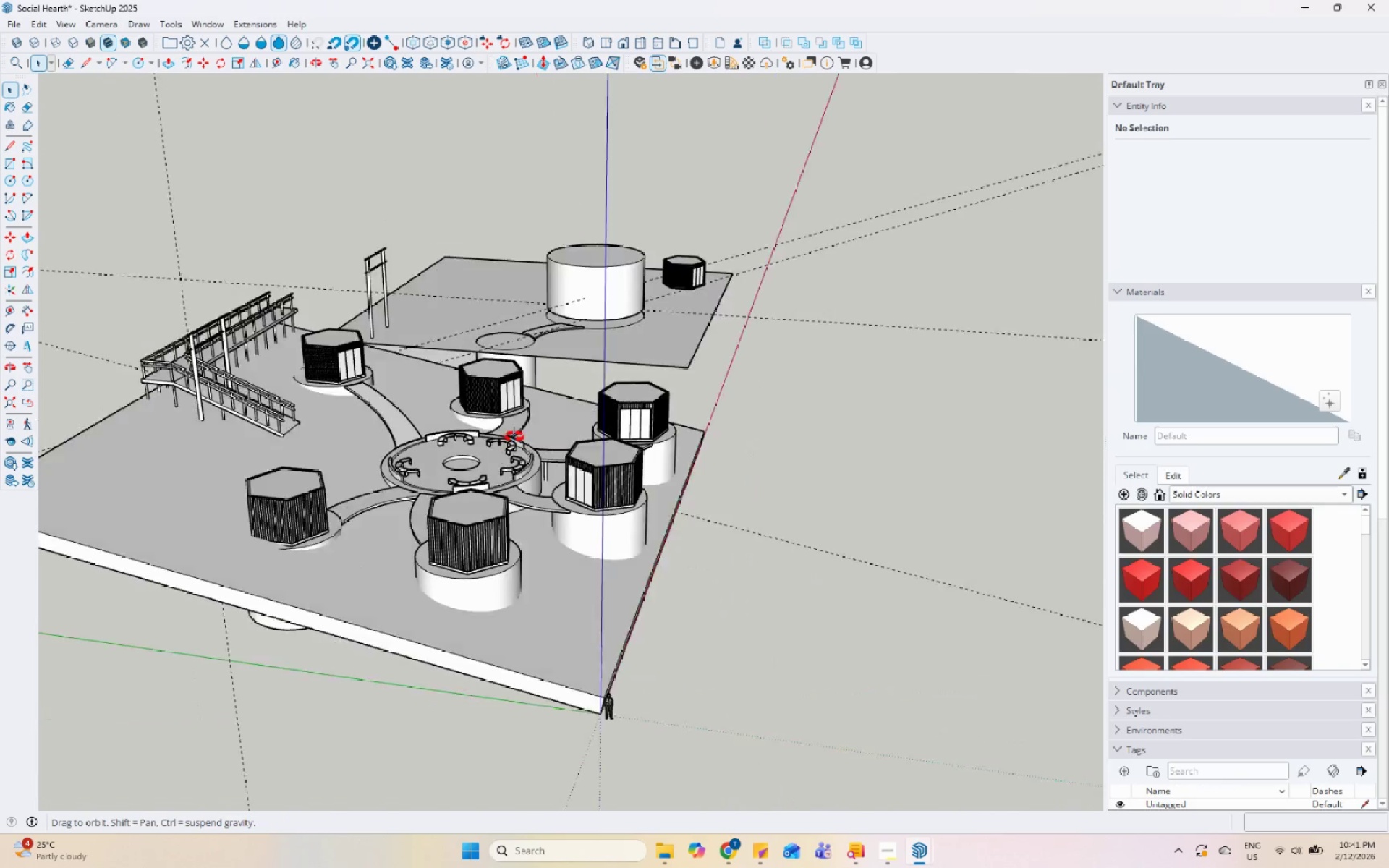 
scroll: coordinate [495, 501], scroll_direction: up, amount: 7.0
 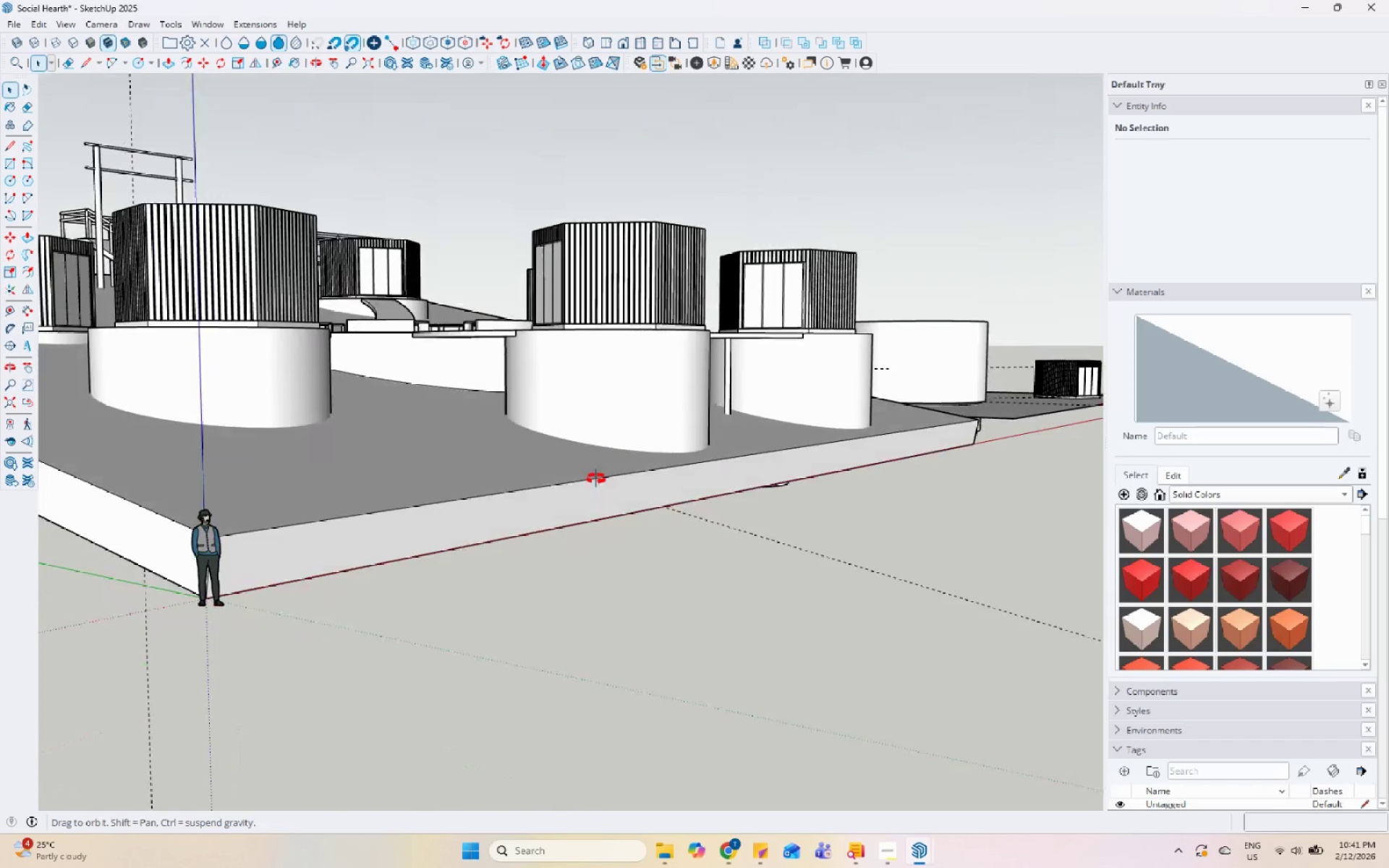 
left_click([590, 512])
 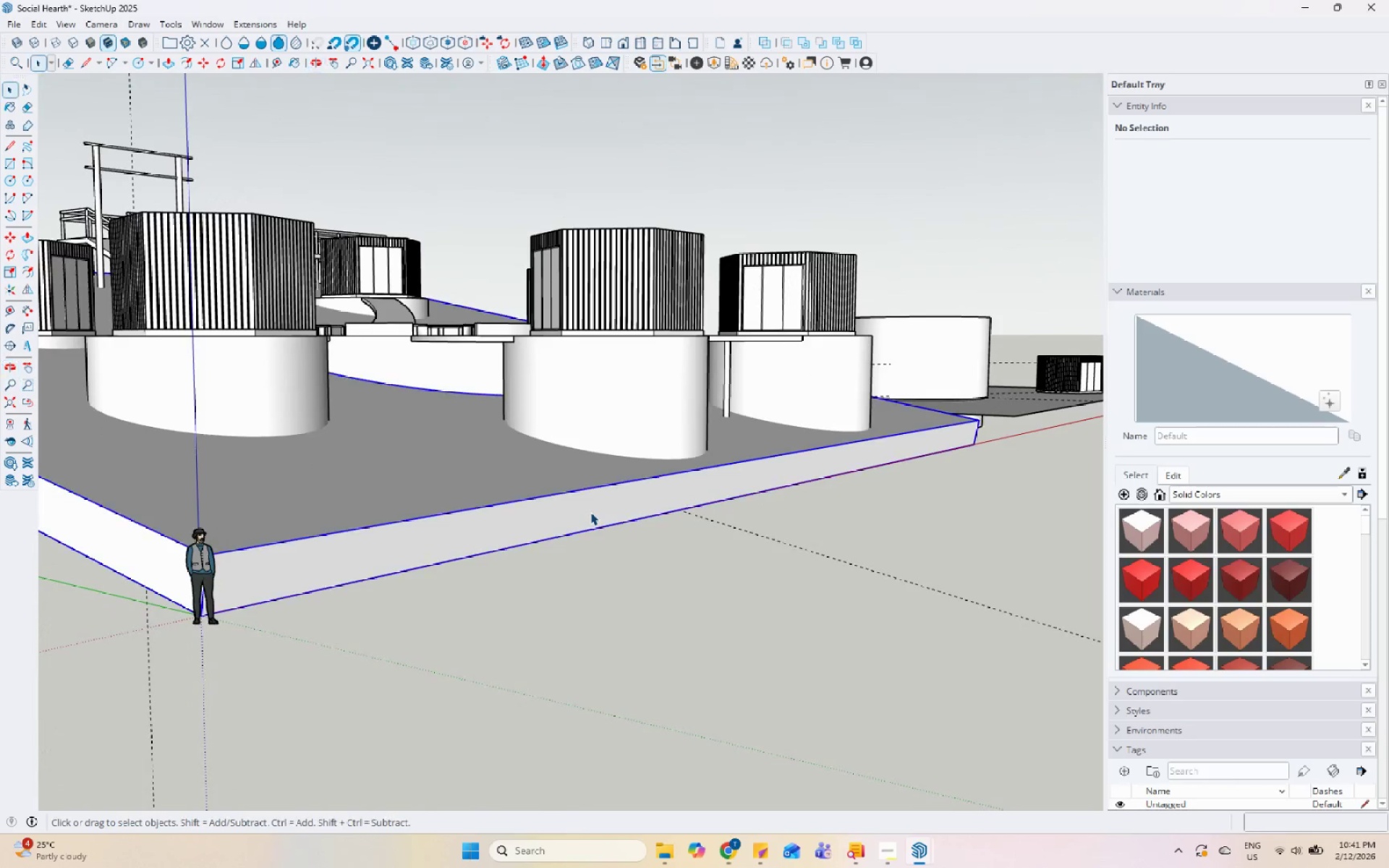 
right_click([590, 512])
 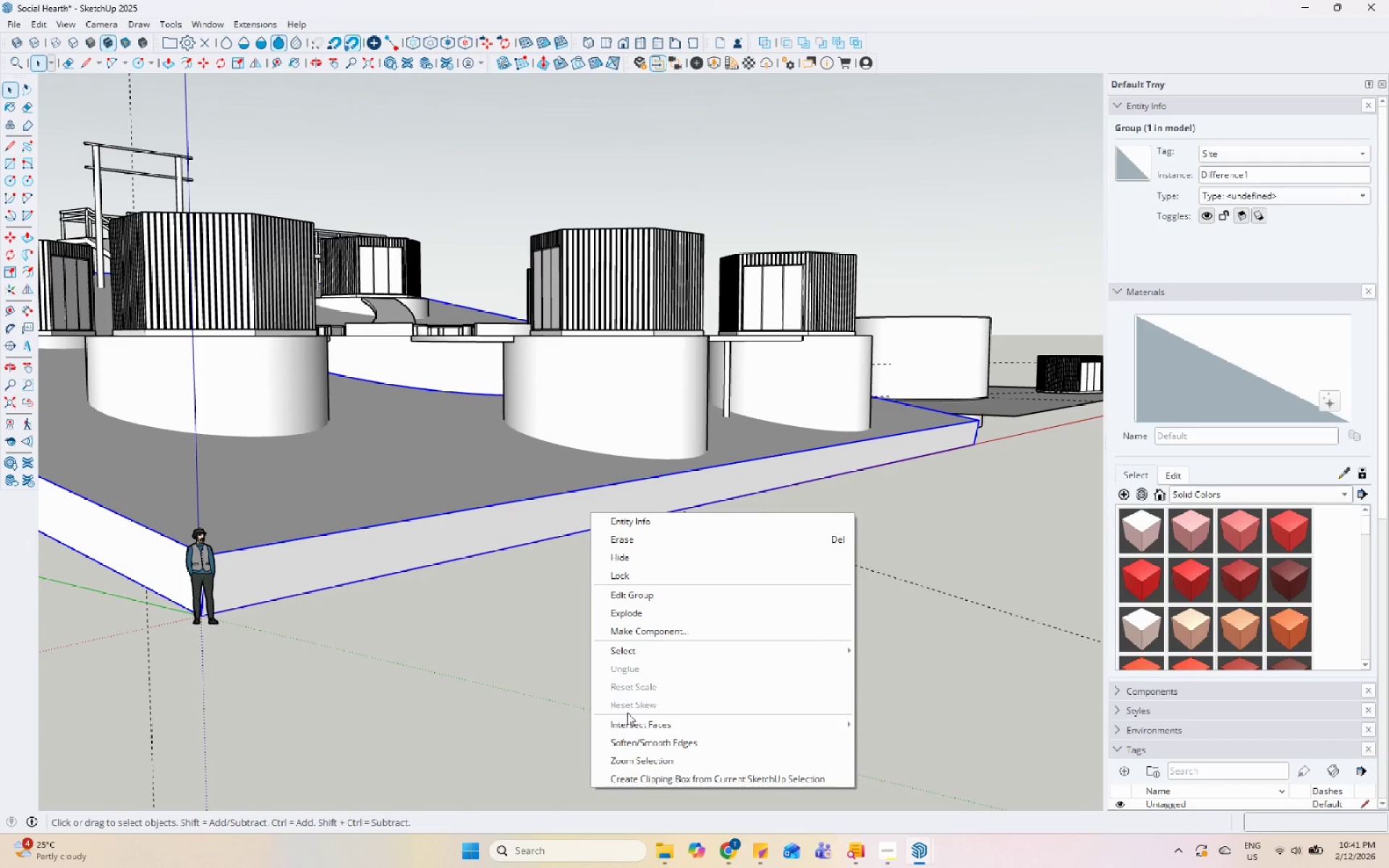 
left_click([644, 727])
 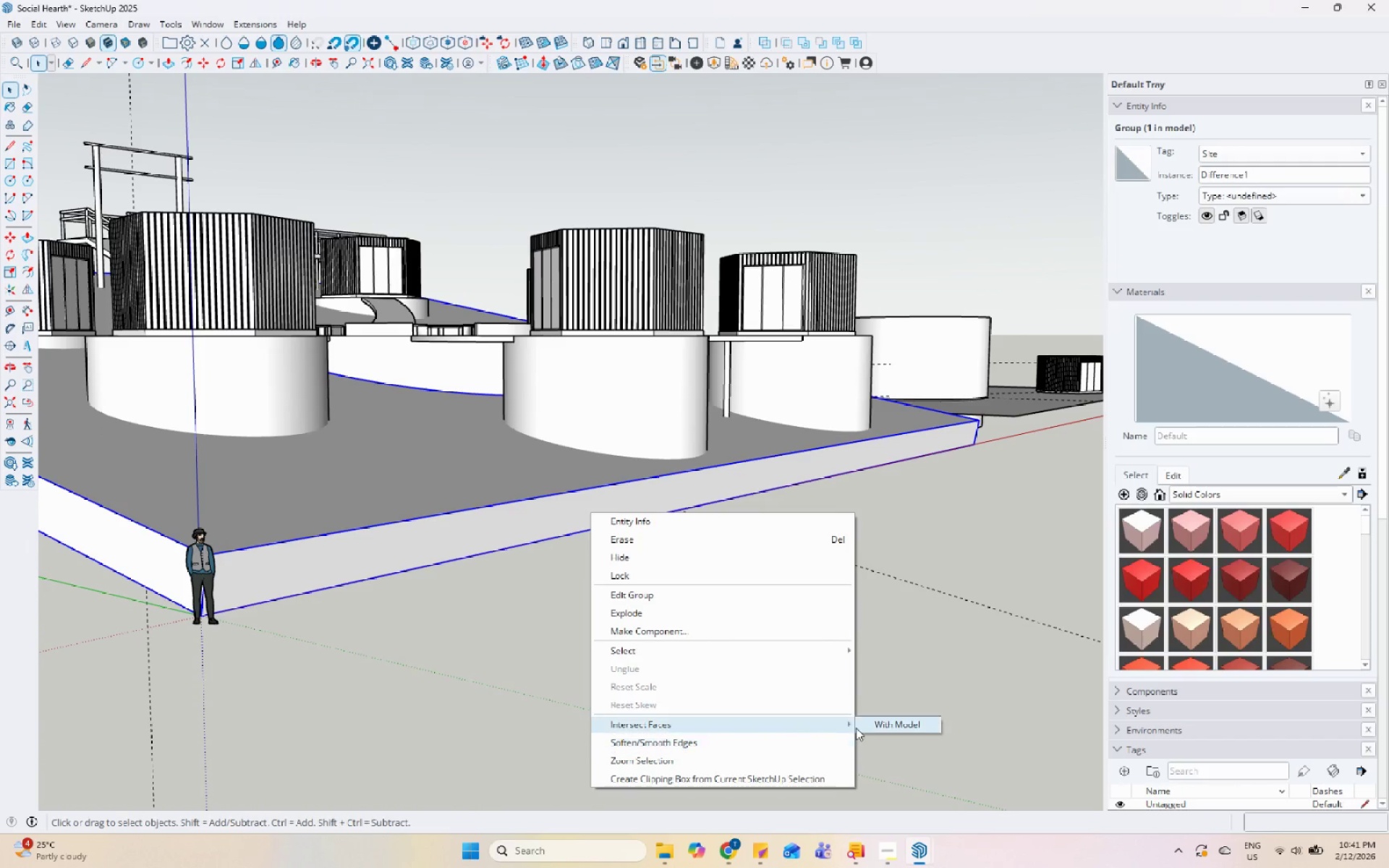 
left_click([870, 723])
 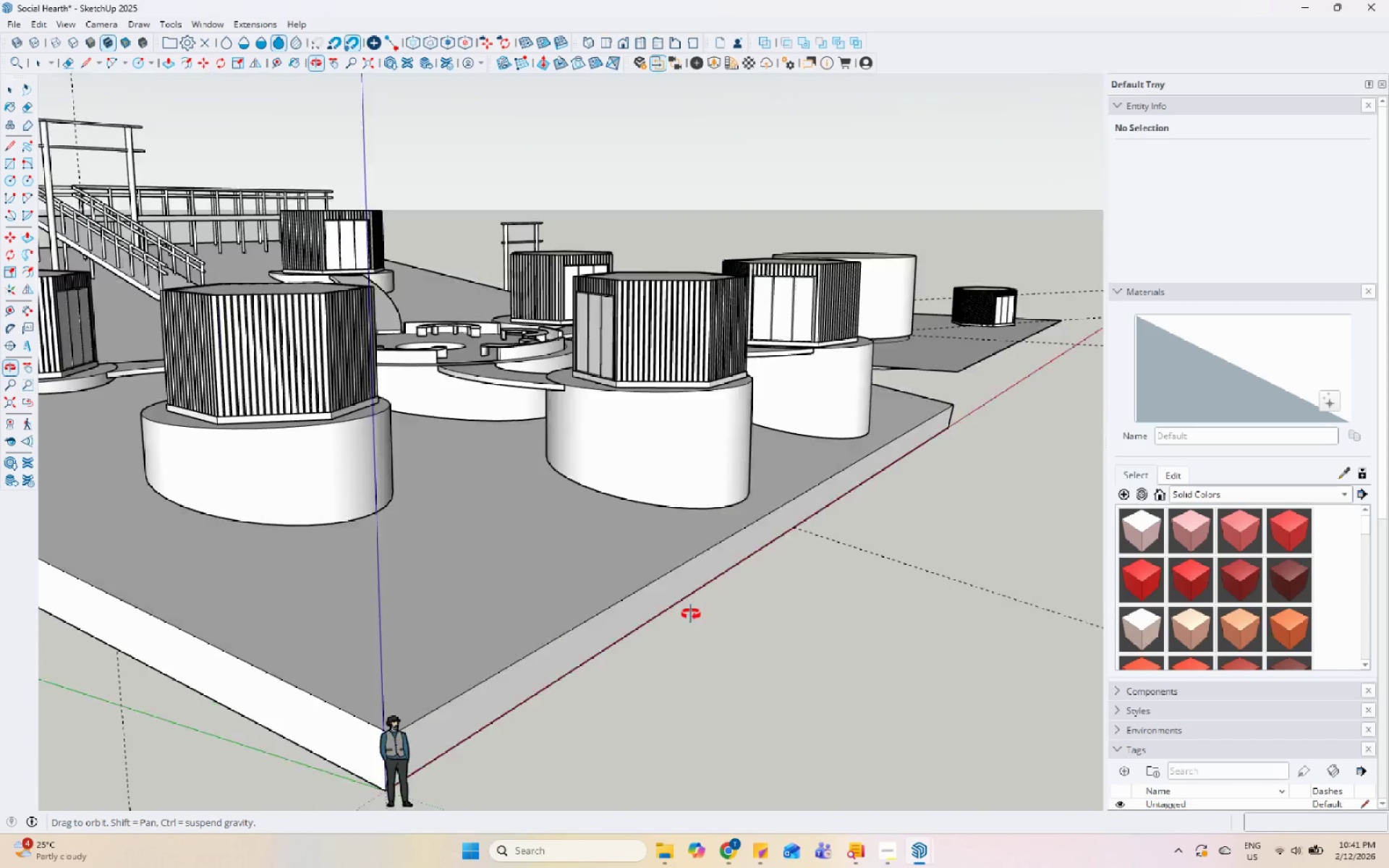 
left_click([653, 551])
 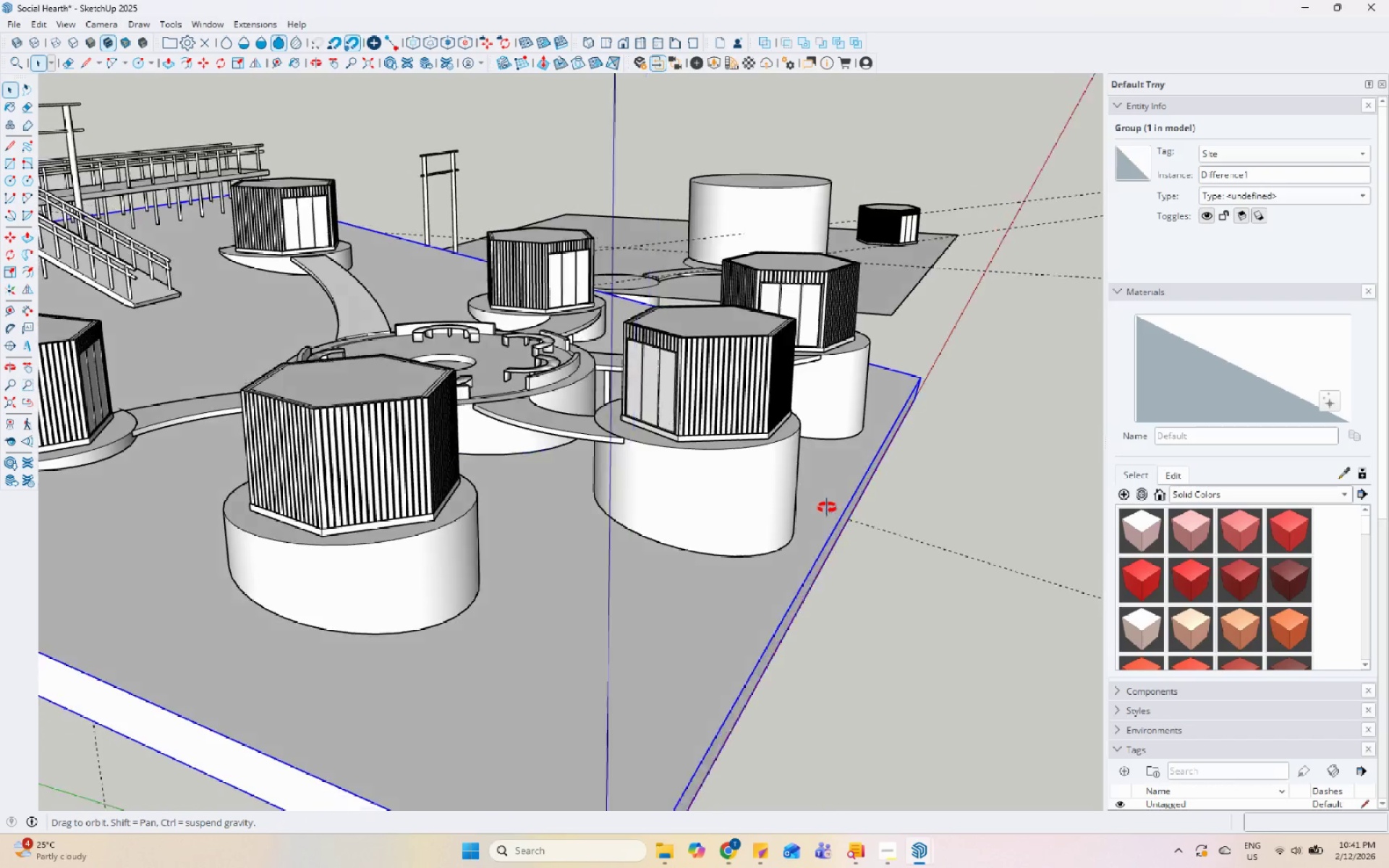 
scroll: coordinate [720, 486], scroll_direction: down, amount: 10.0
 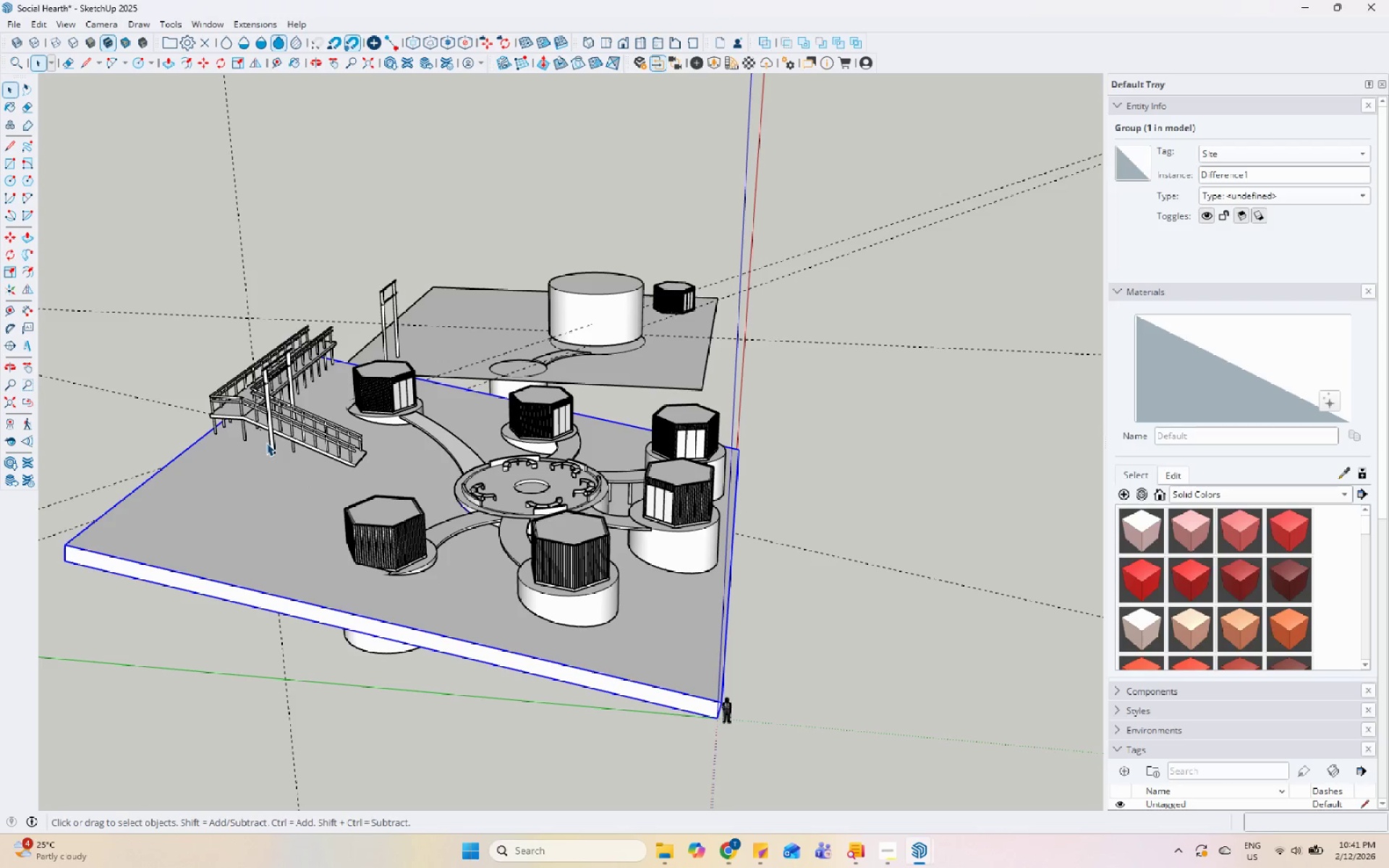 
key(M)
 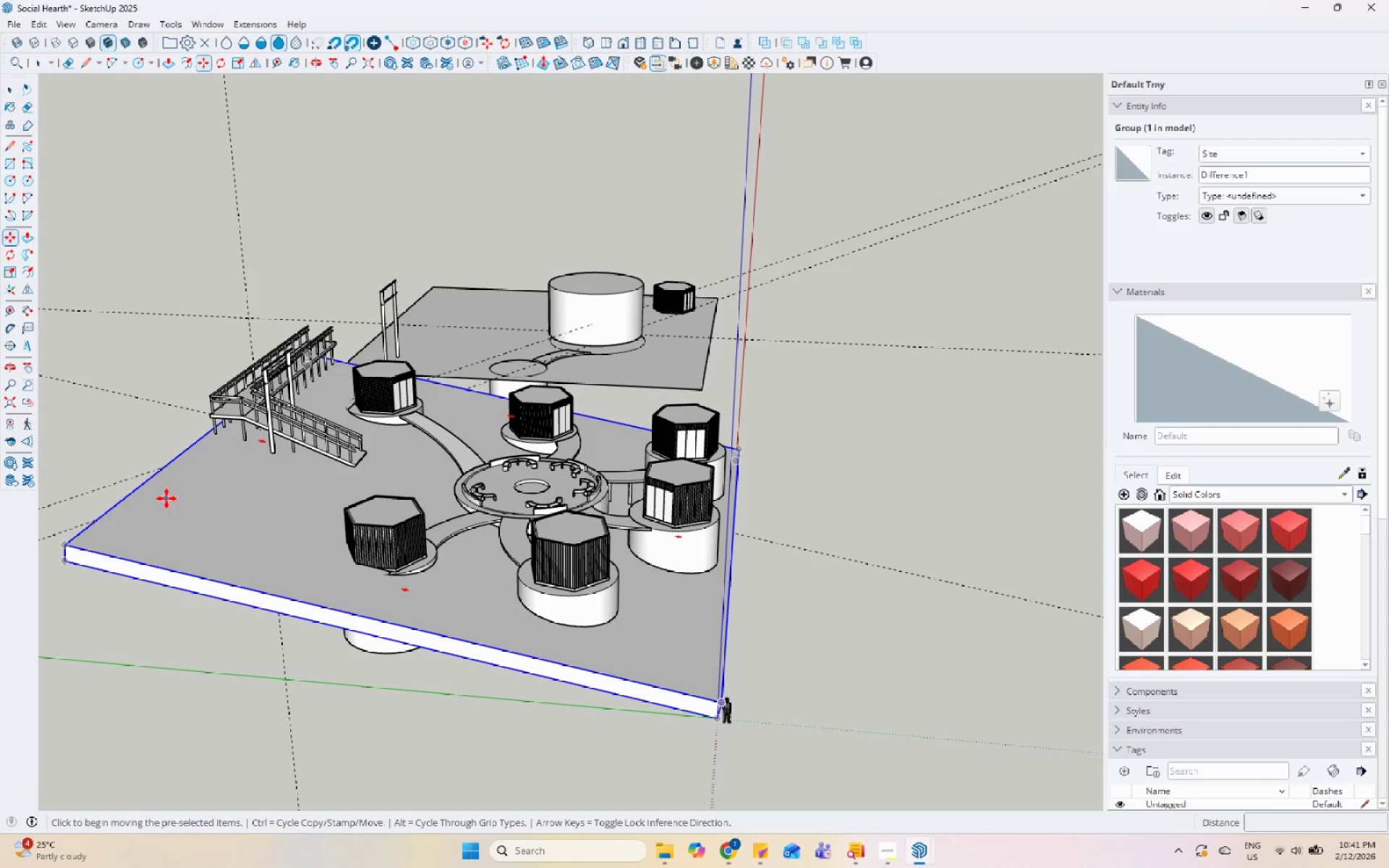 
key(Control+ControlLeft)
 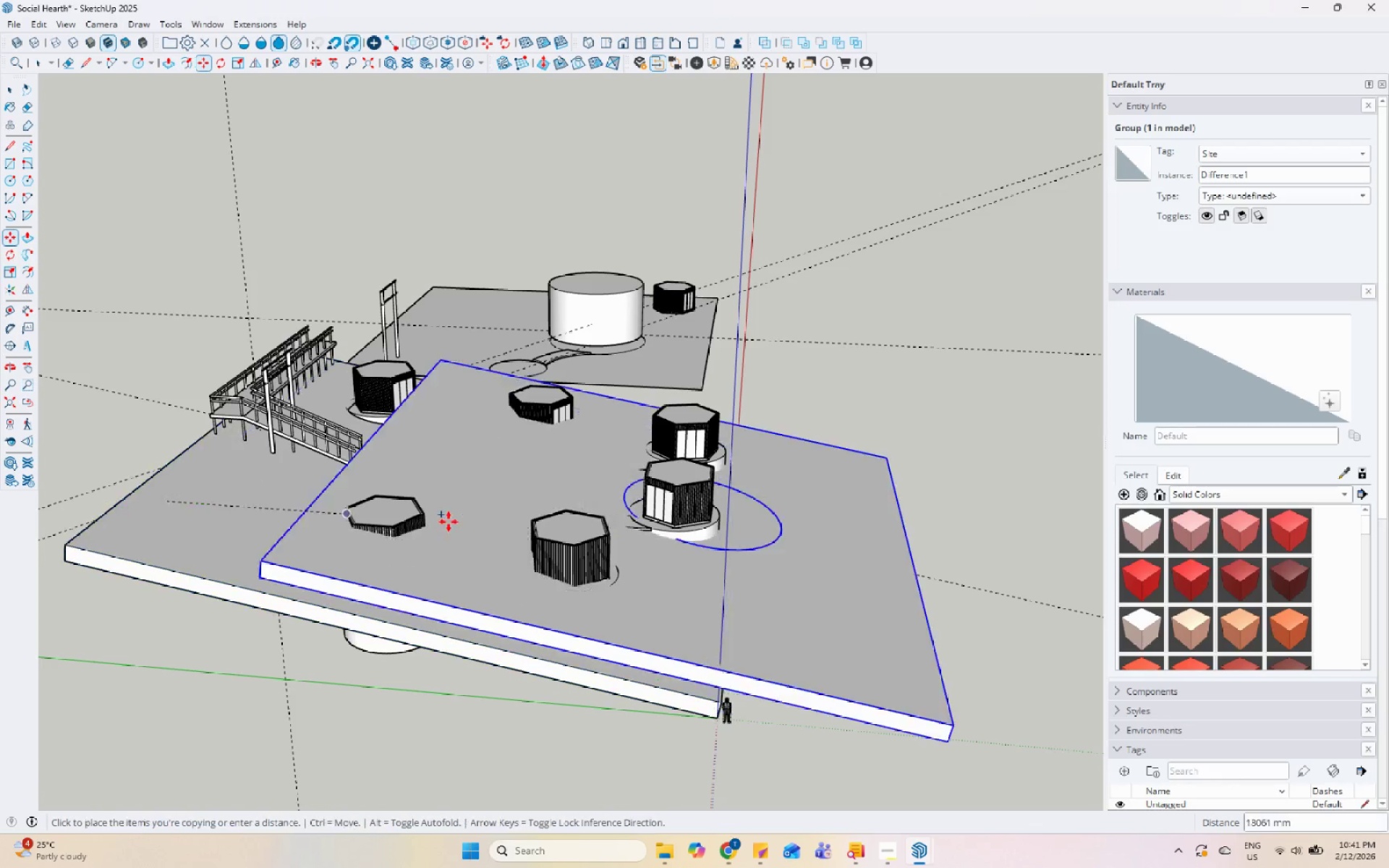 
scroll: coordinate [98, 406], scroll_direction: down, amount: 8.0
 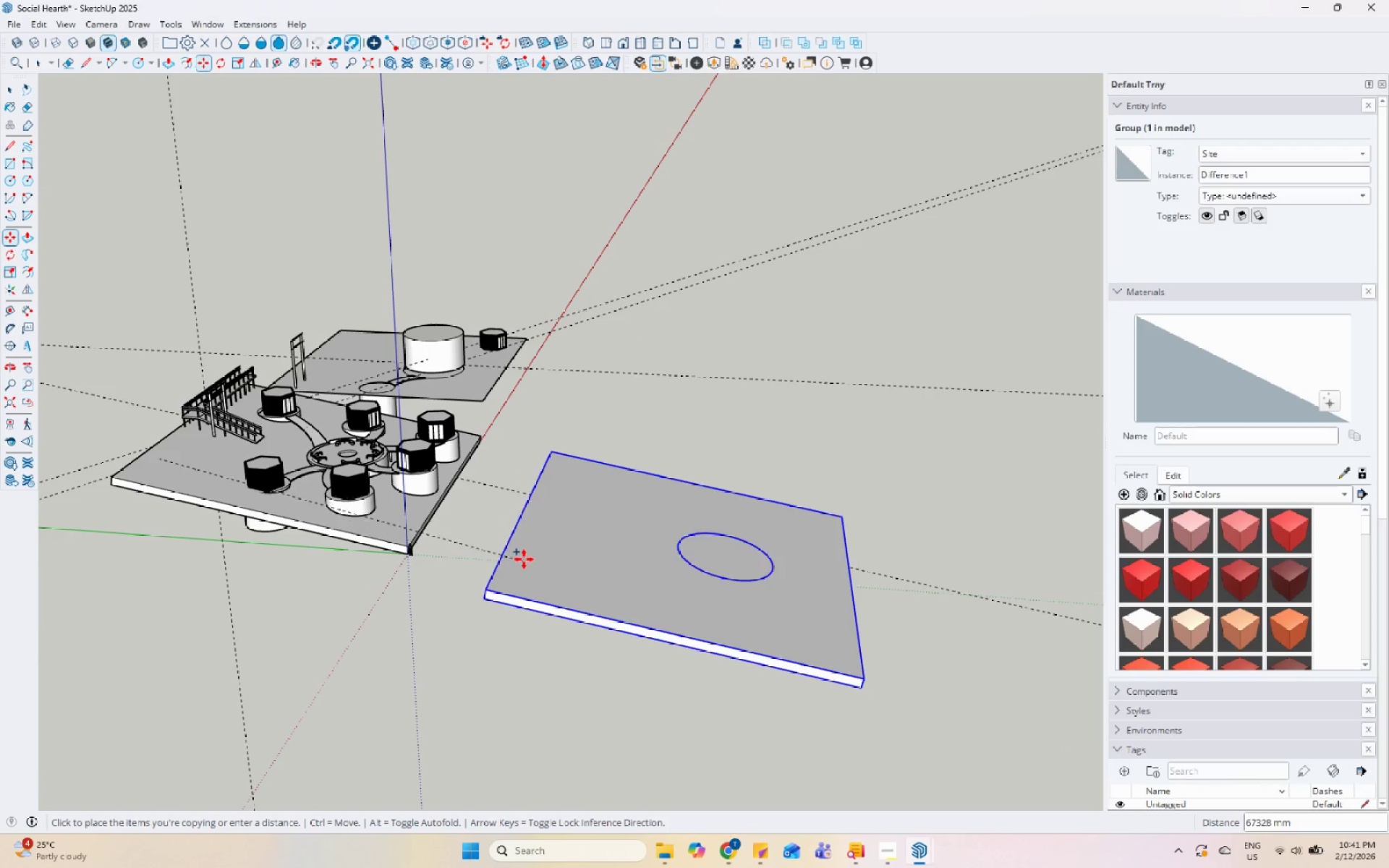 
key(Space)
 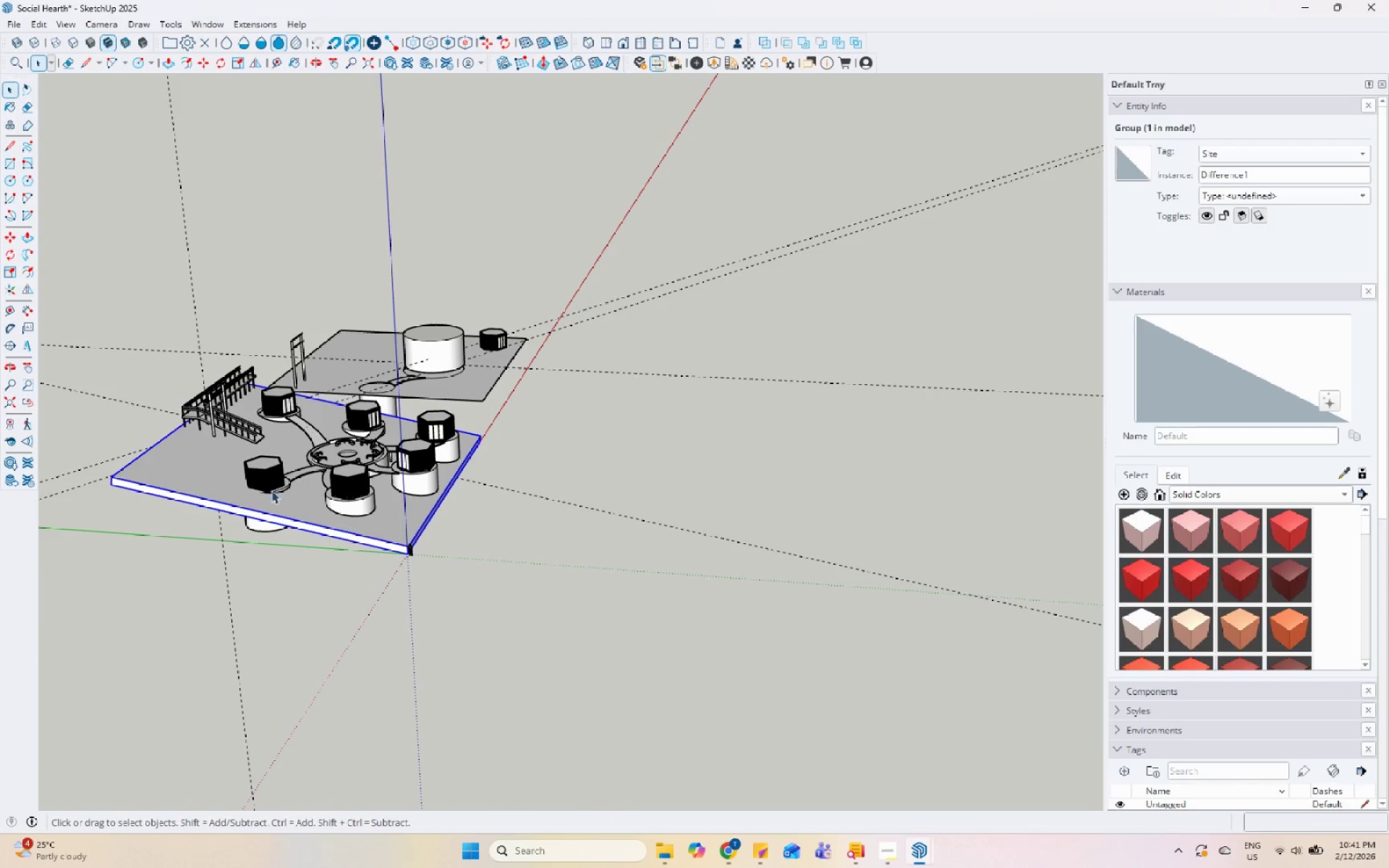 
scroll: coordinate [513, 419], scroll_direction: up, amount: 15.0
 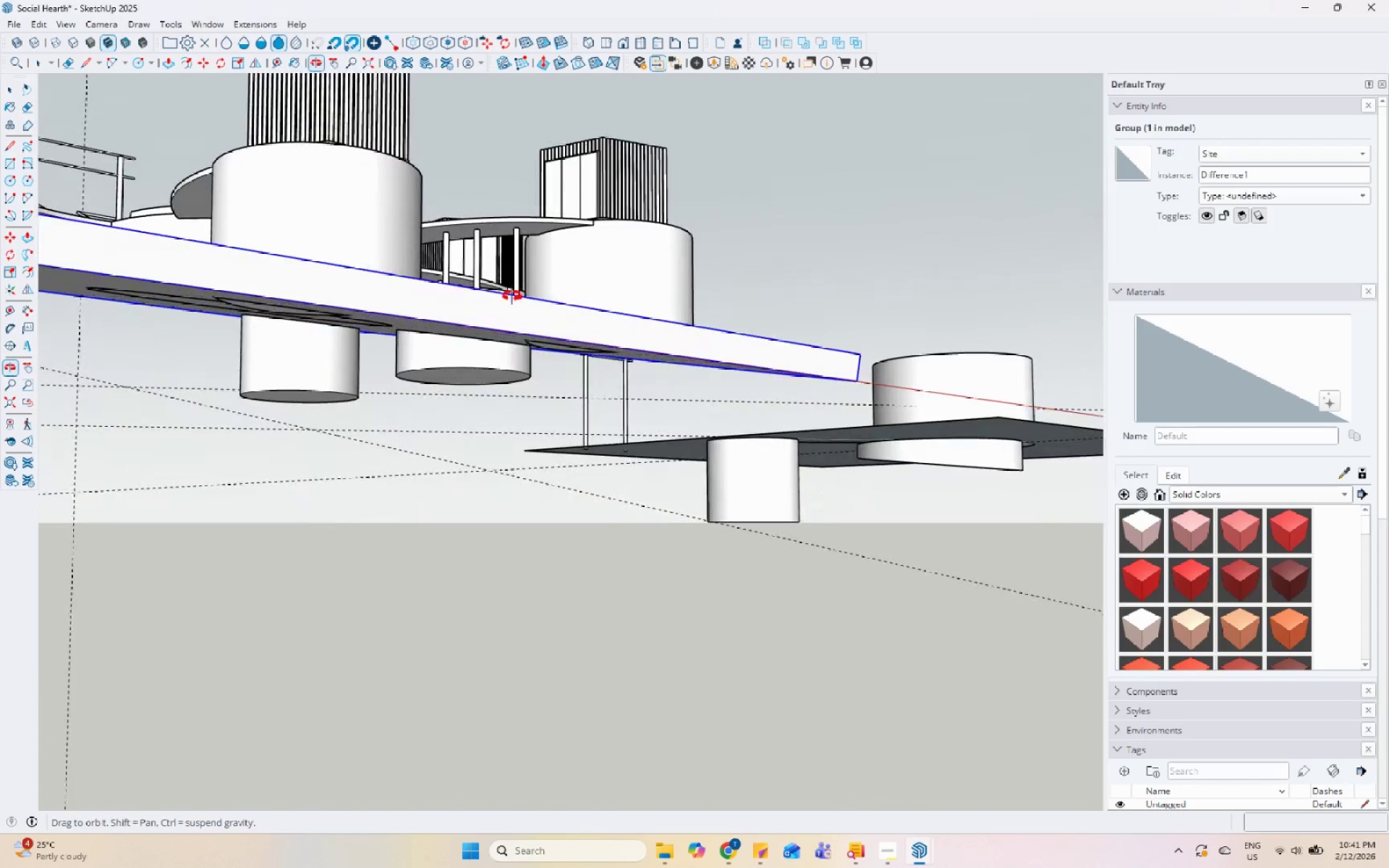 
left_click([535, 562])
 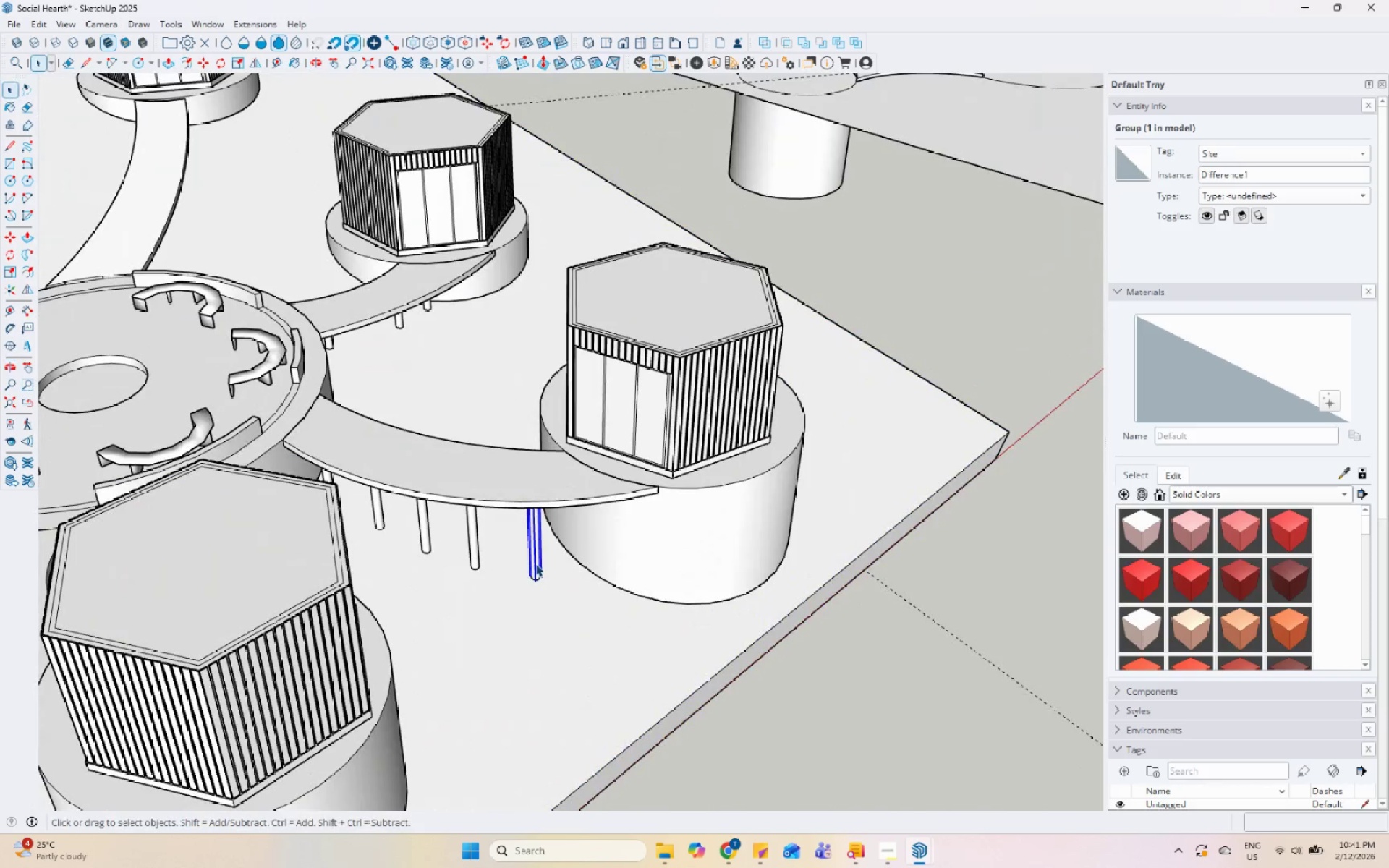 
scroll: coordinate [530, 594], scroll_direction: up, amount: 4.0
 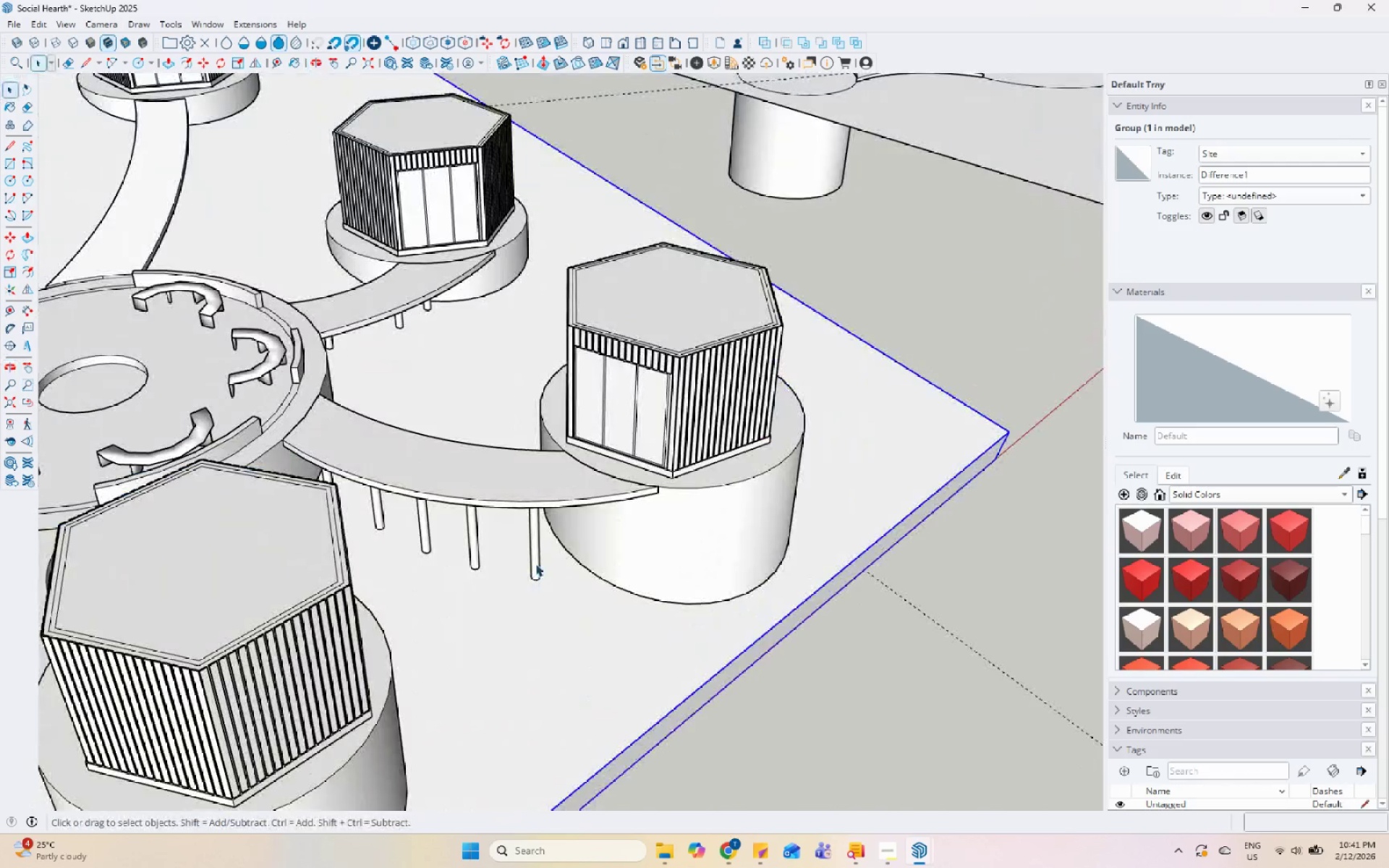 
key(M)
 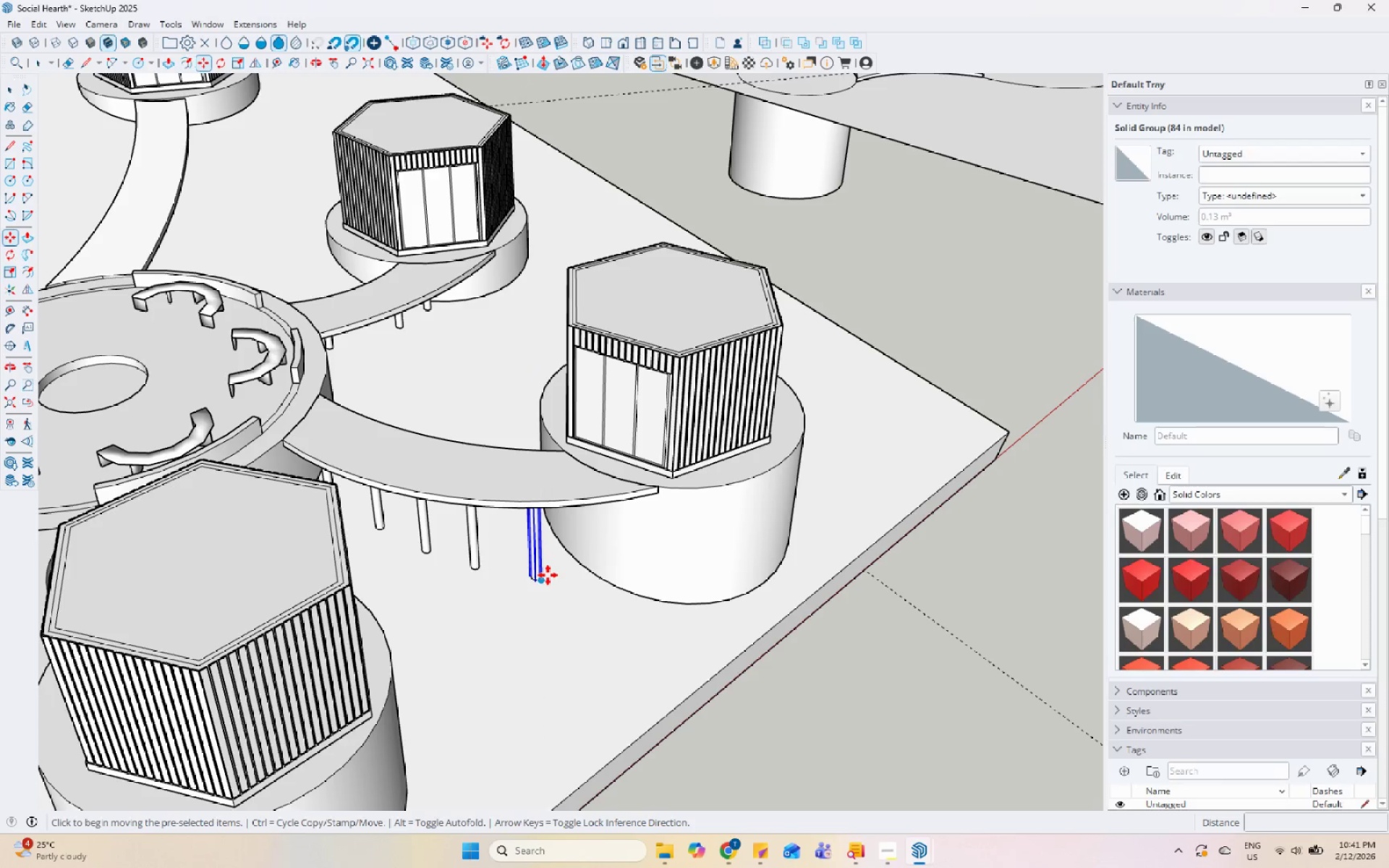 
key(Control+ControlLeft)
 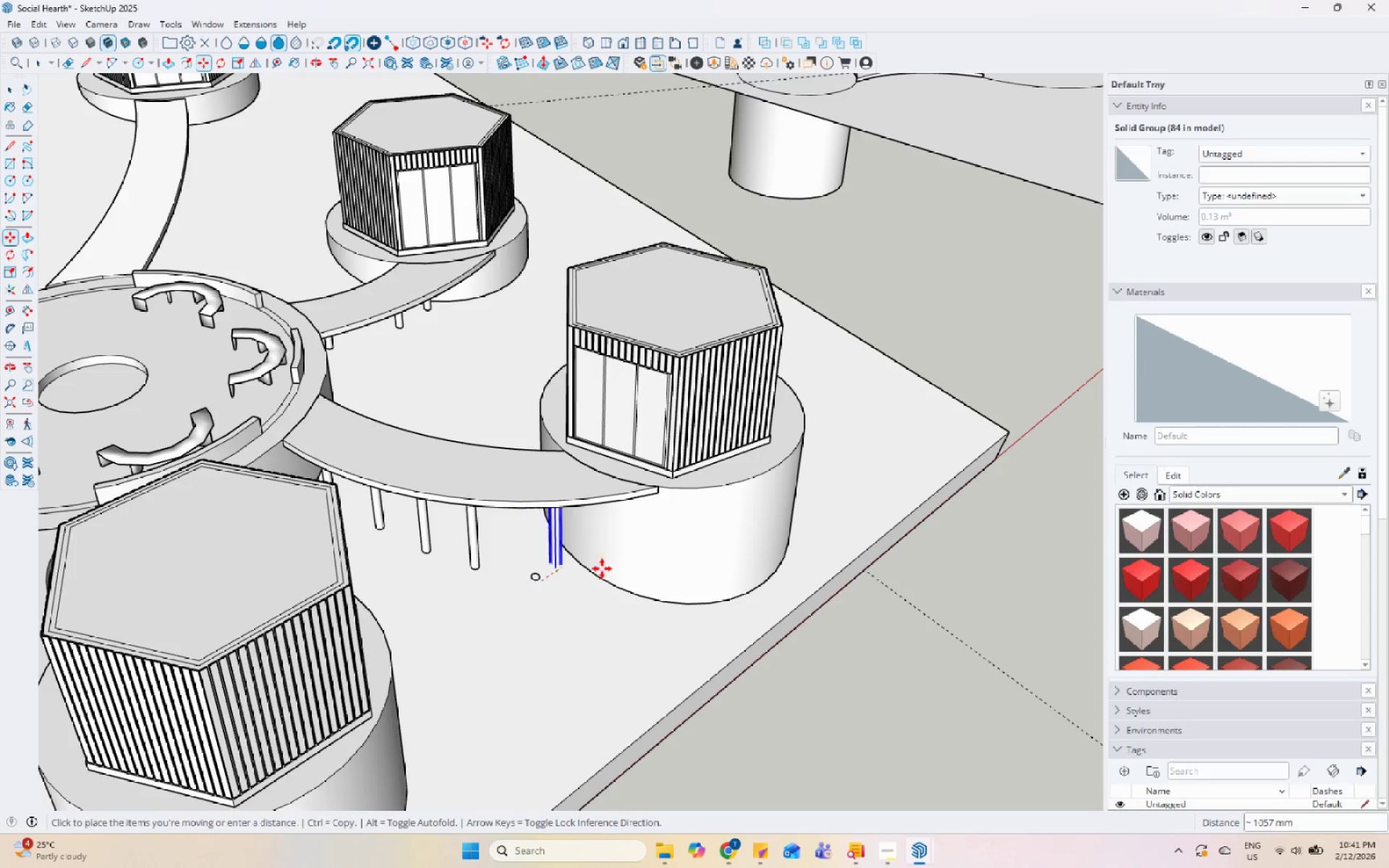 
scroll: coordinate [694, 550], scroll_direction: down, amount: 8.0
 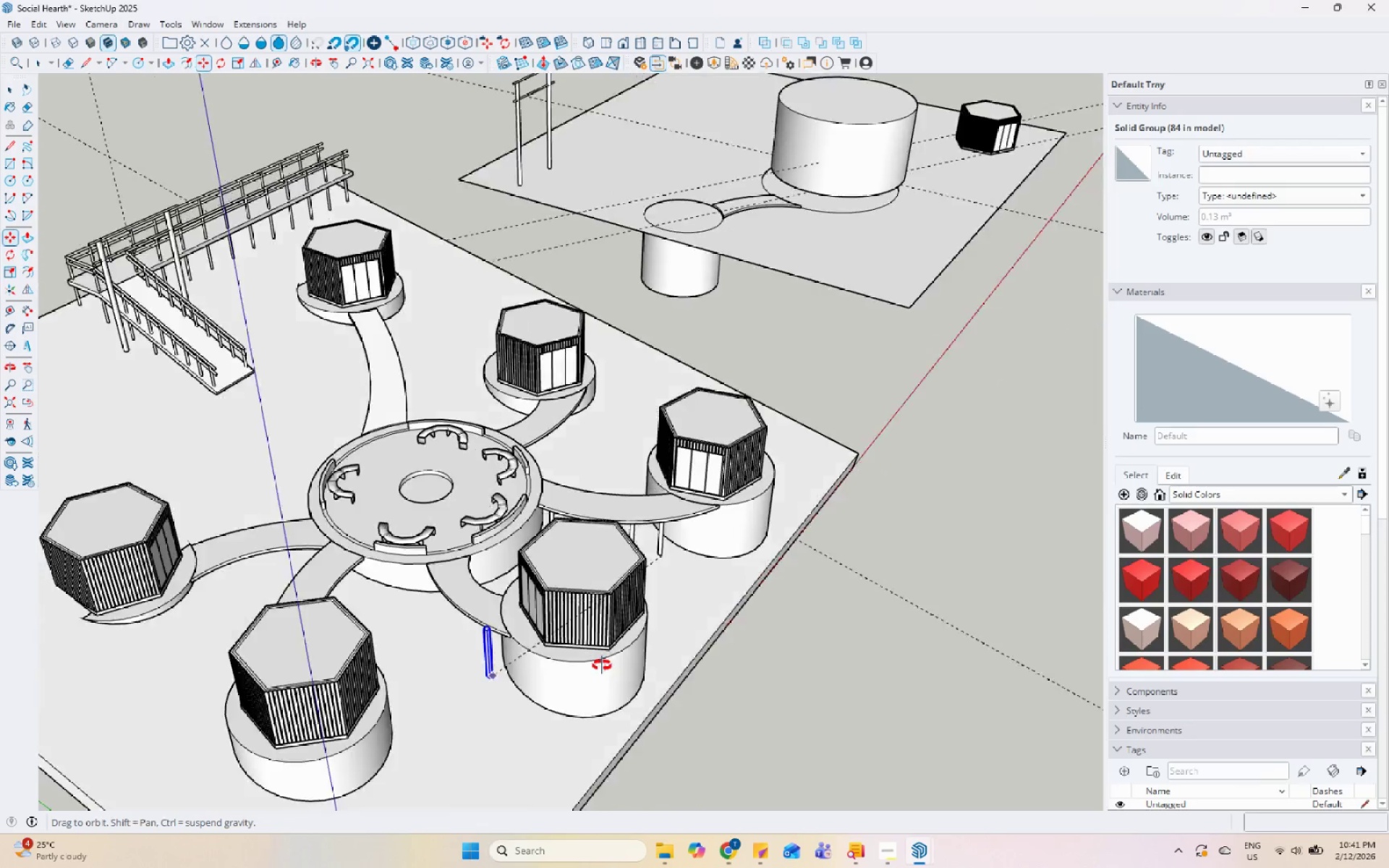 
scroll: coordinate [610, 628], scroll_direction: up, amount: 6.0
 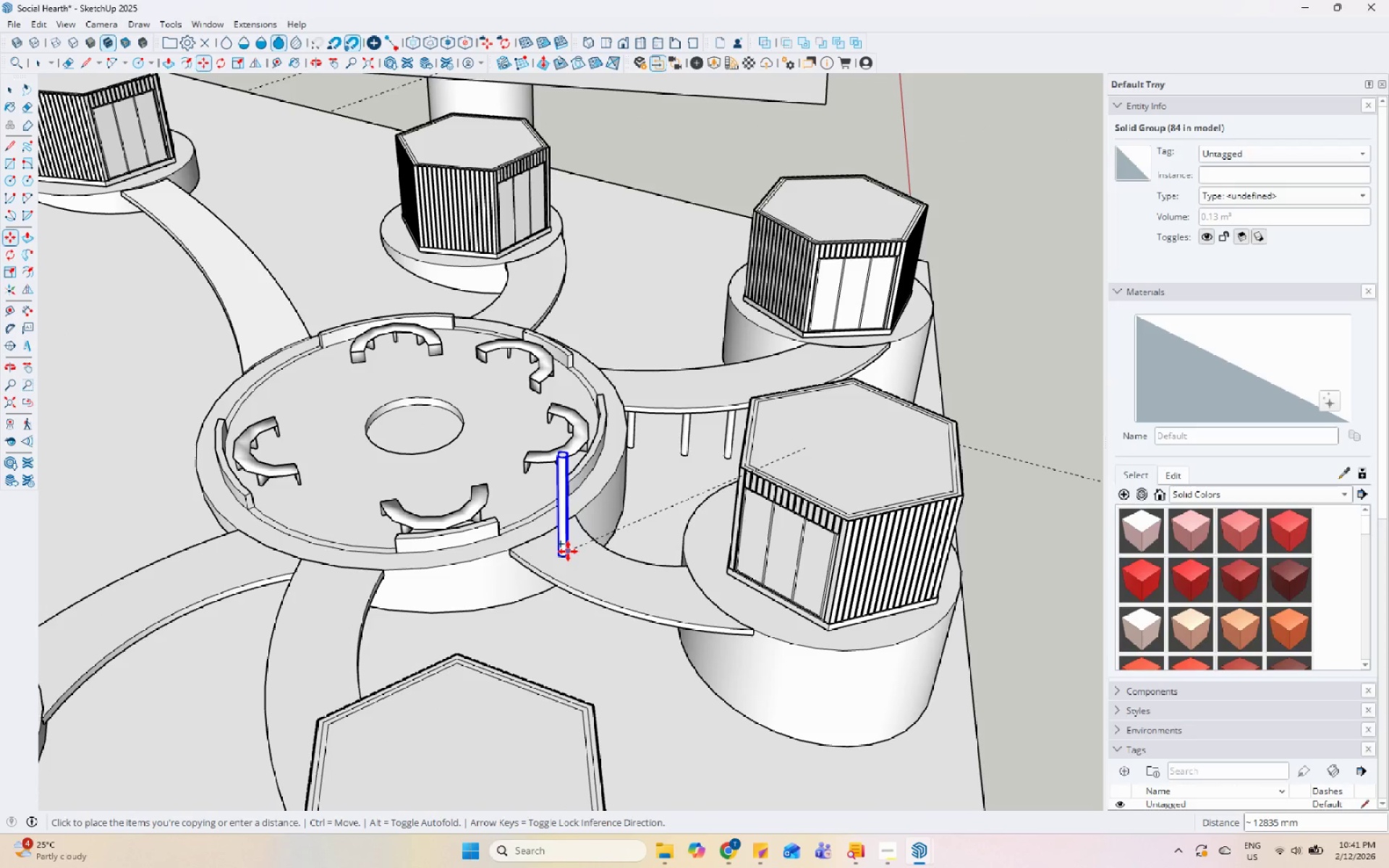 
left_click([566, 546])
 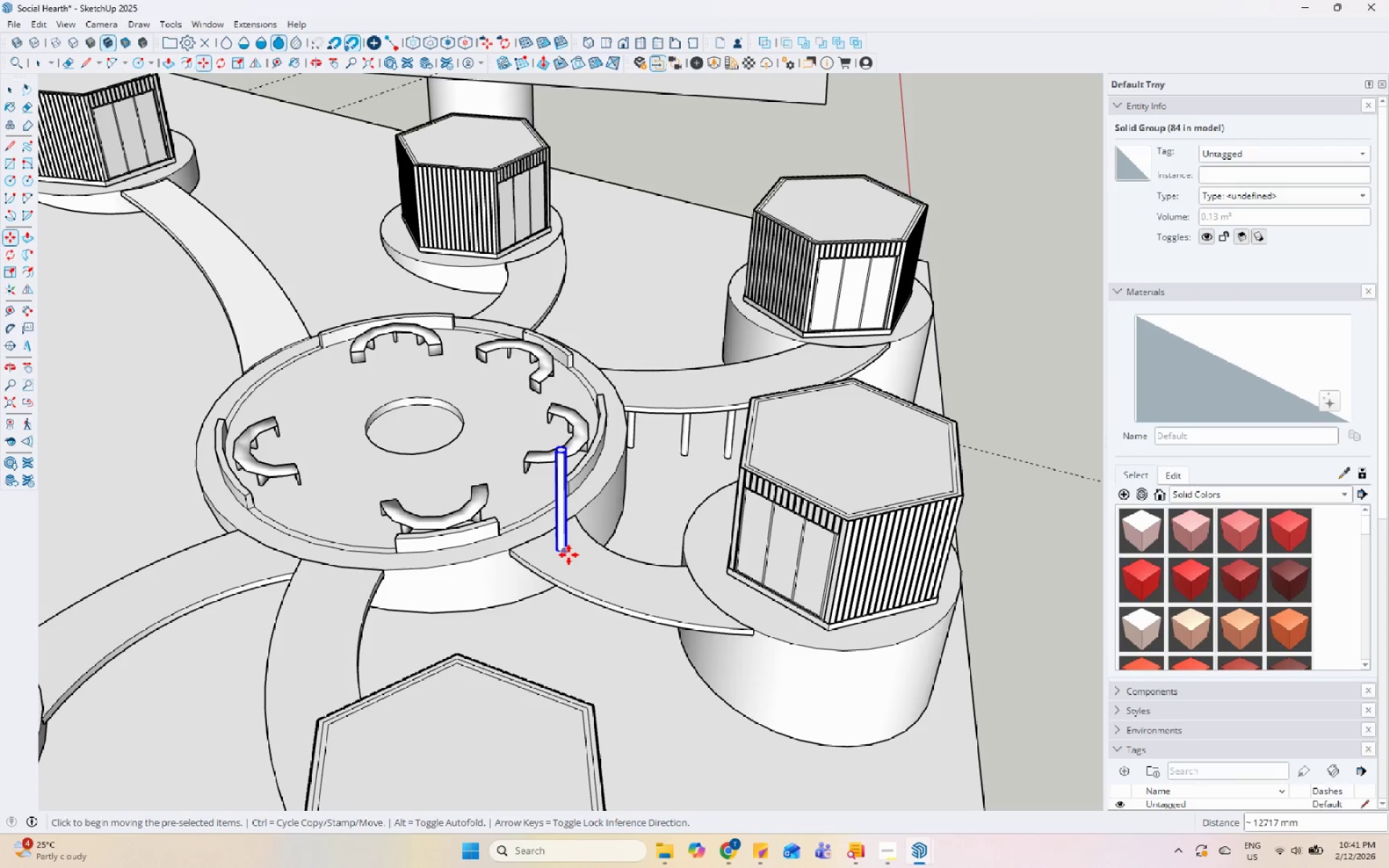 
key(Control+ControlLeft)
 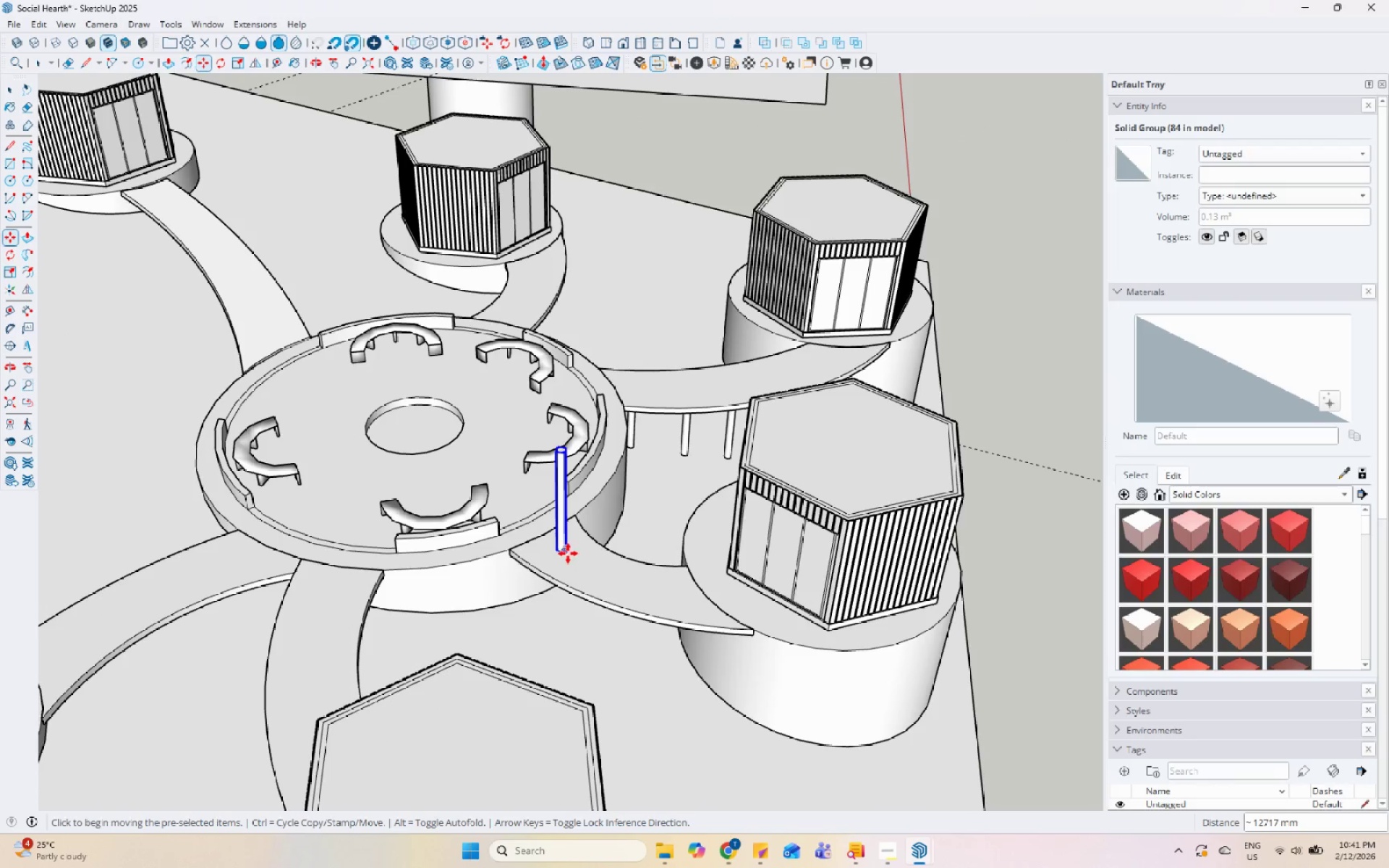 
double_click([568, 553])
 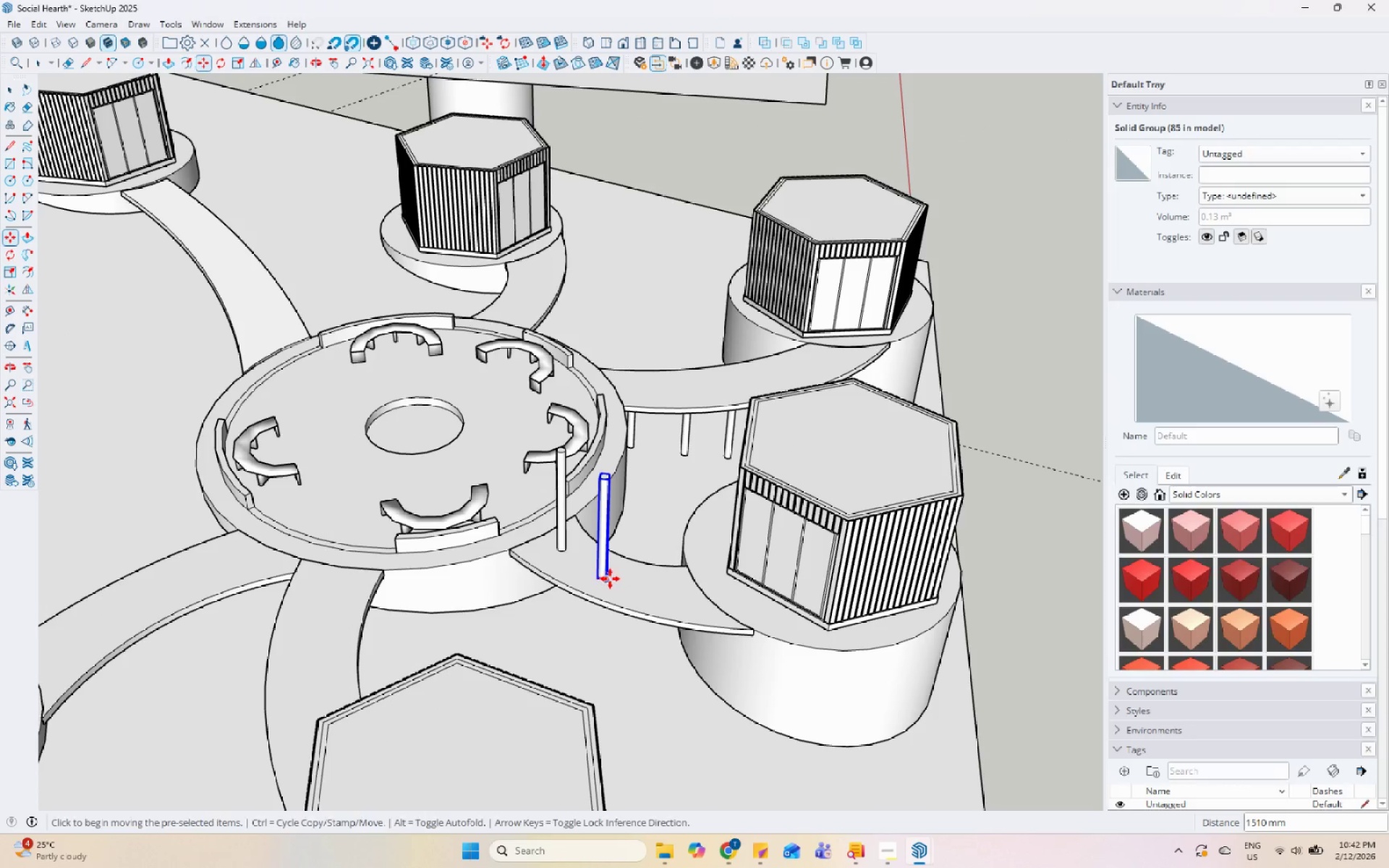 
hold_key(key=ControlLeft, duration=0.34)
 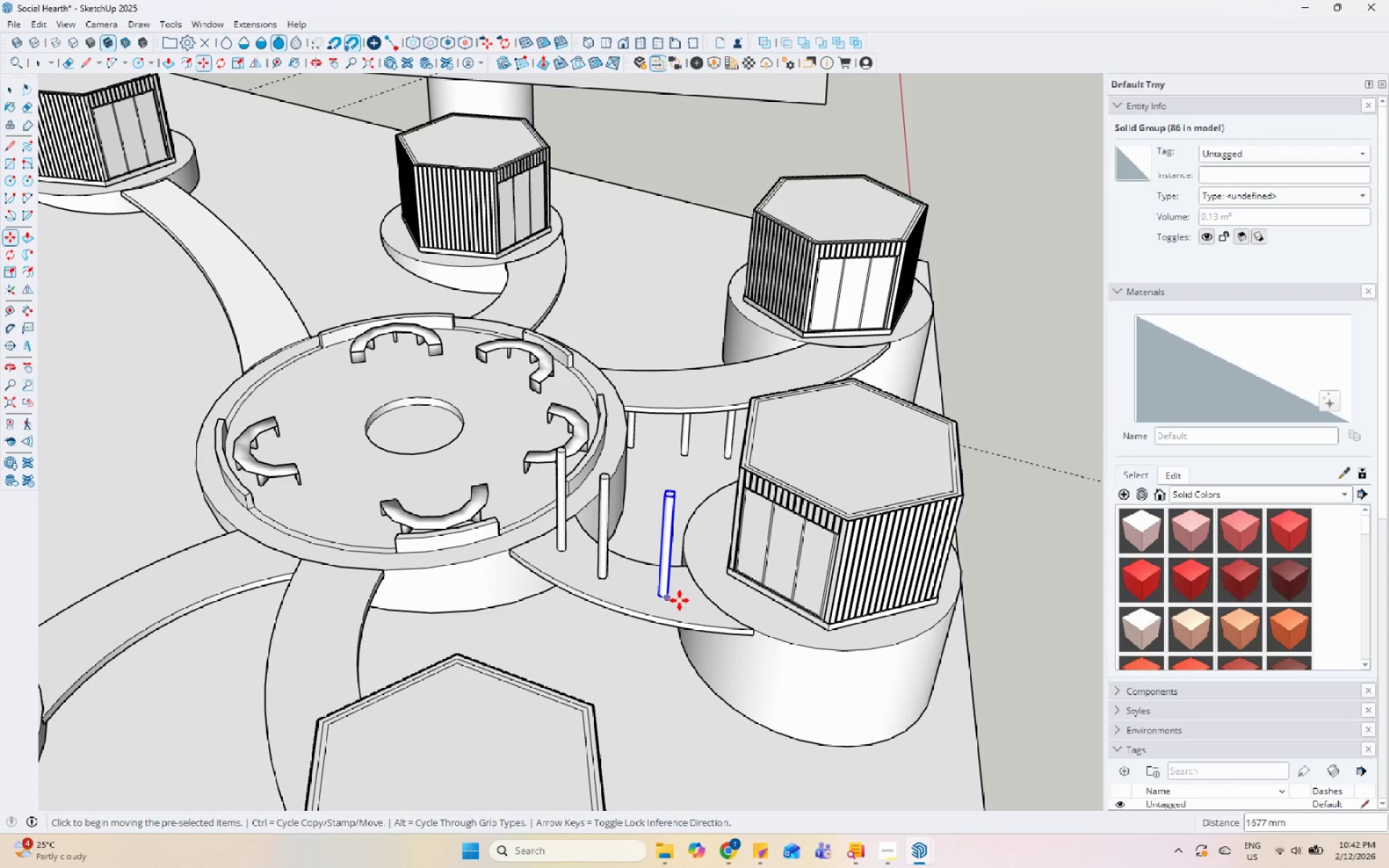 
key(Space)
 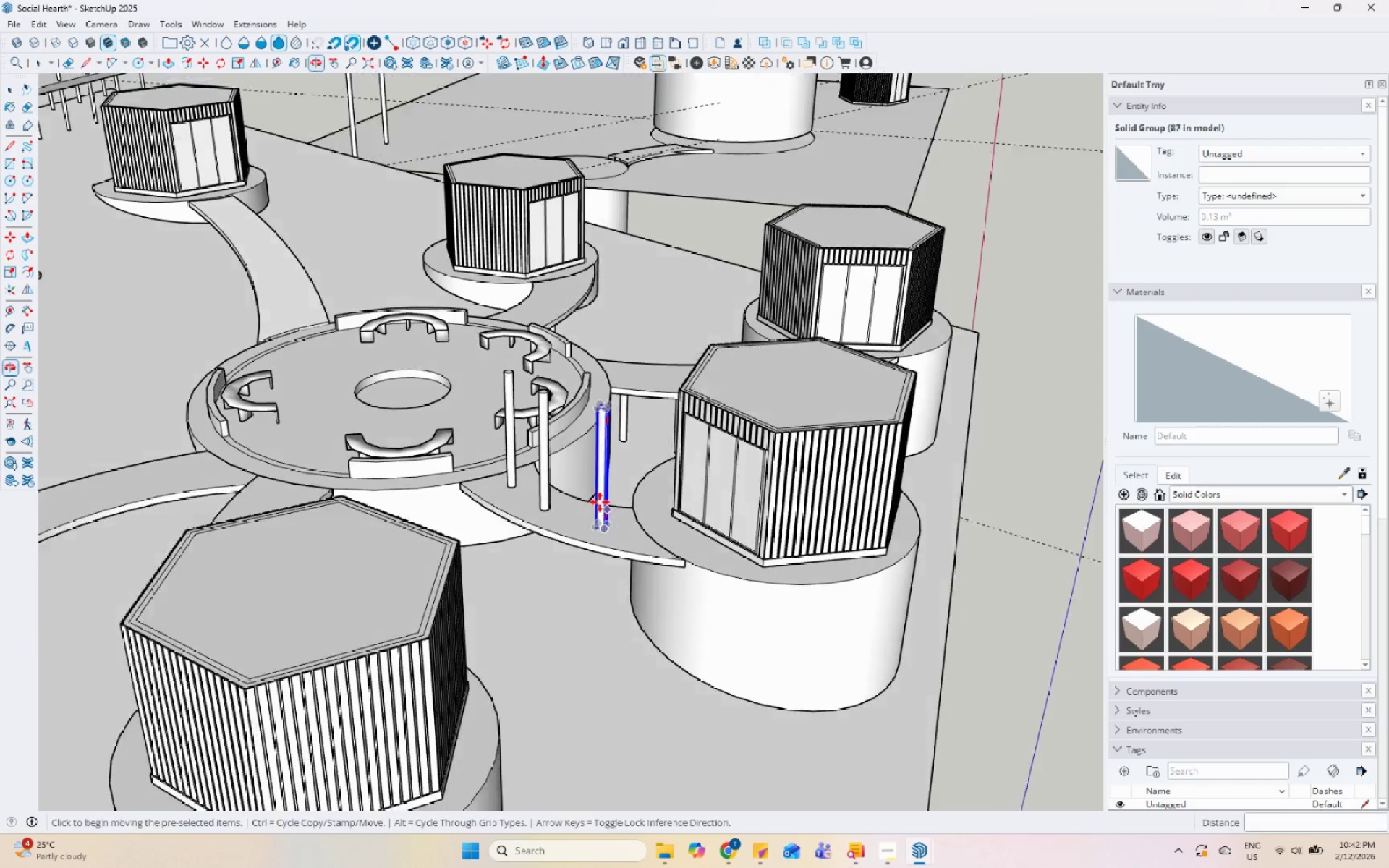 
scroll: coordinate [566, 480], scroll_direction: up, amount: 4.0
 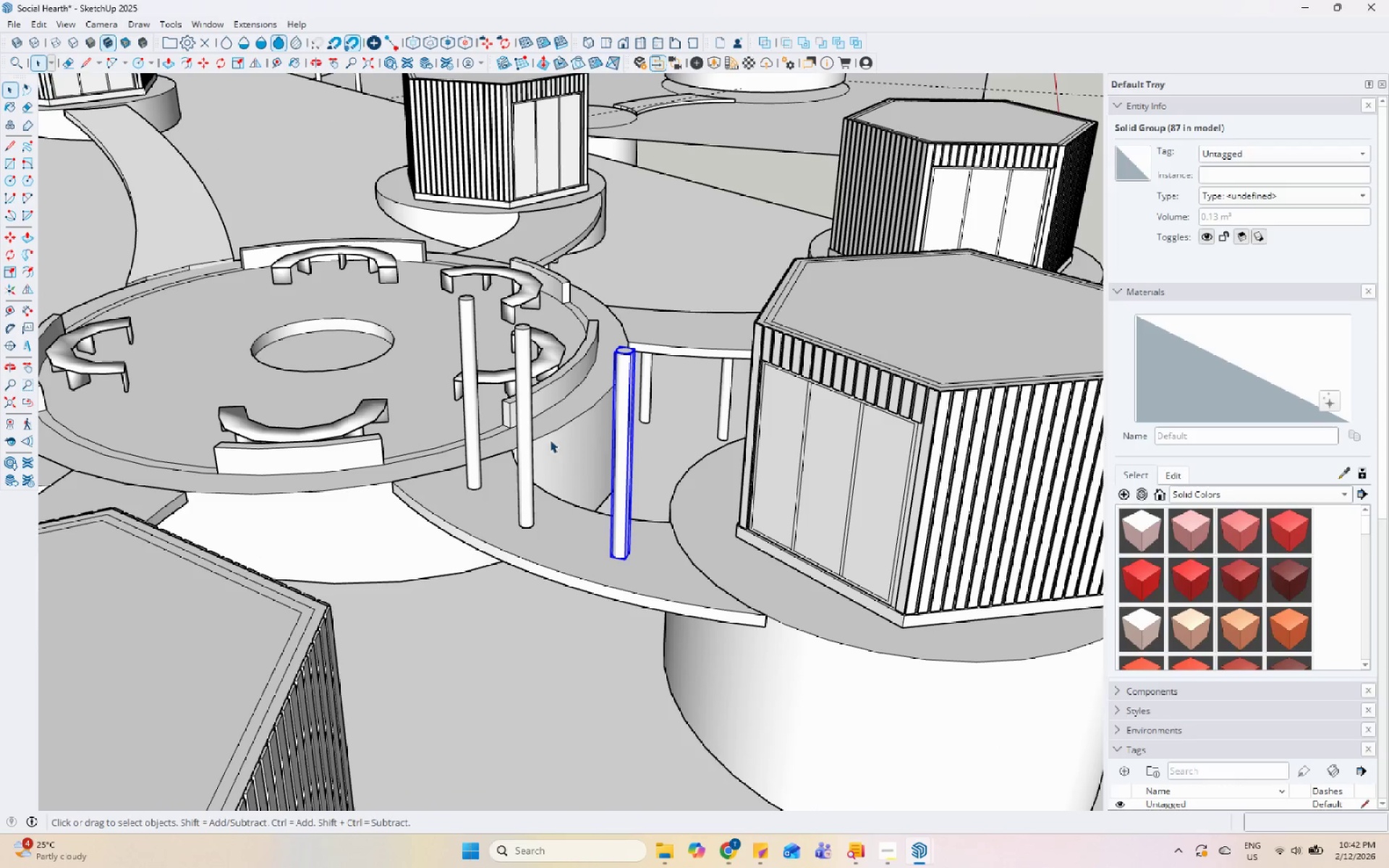 
hold_key(key=ControlLeft, duration=1.03)
left_click([526, 401])
 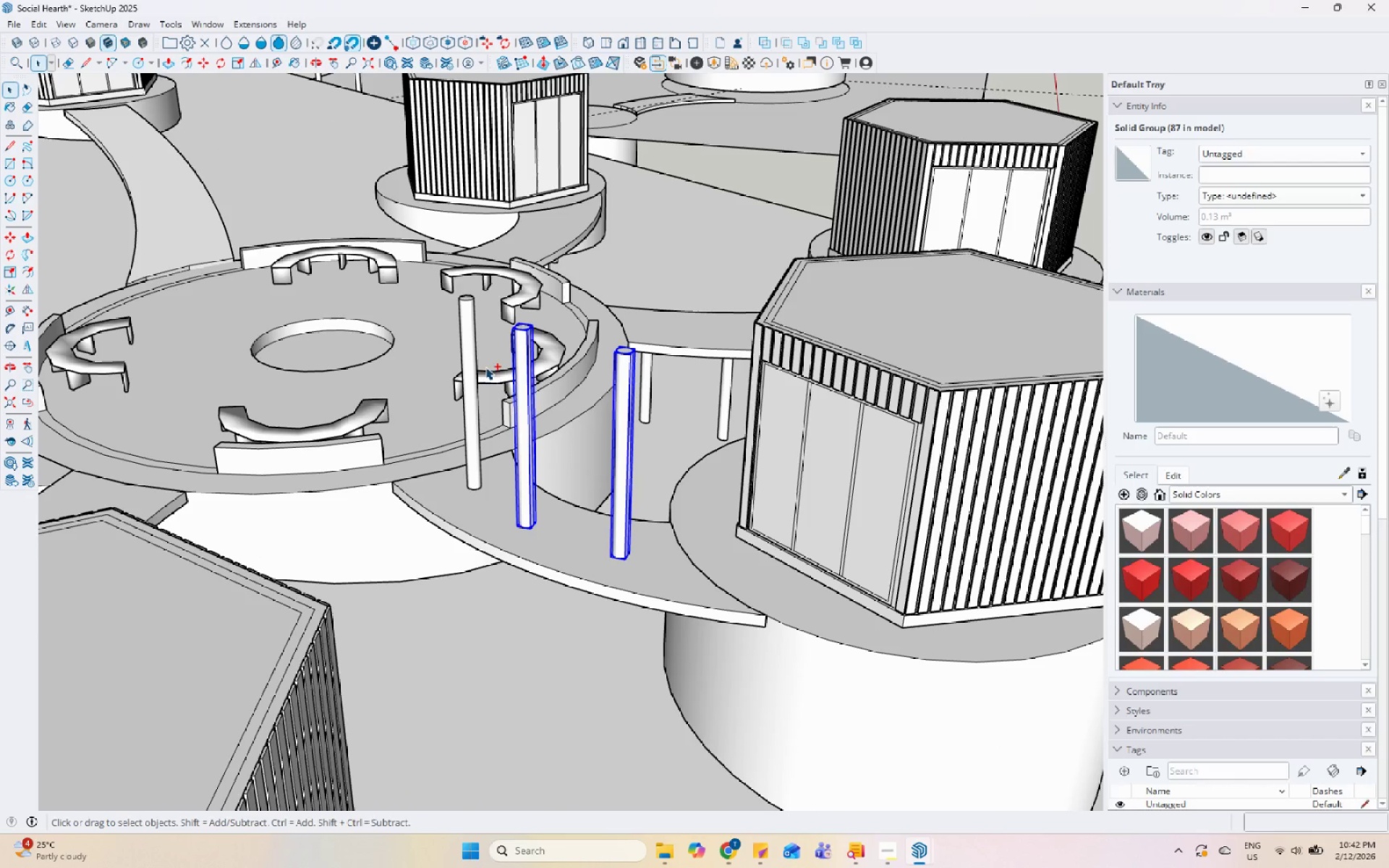 
double_click([464, 353])
 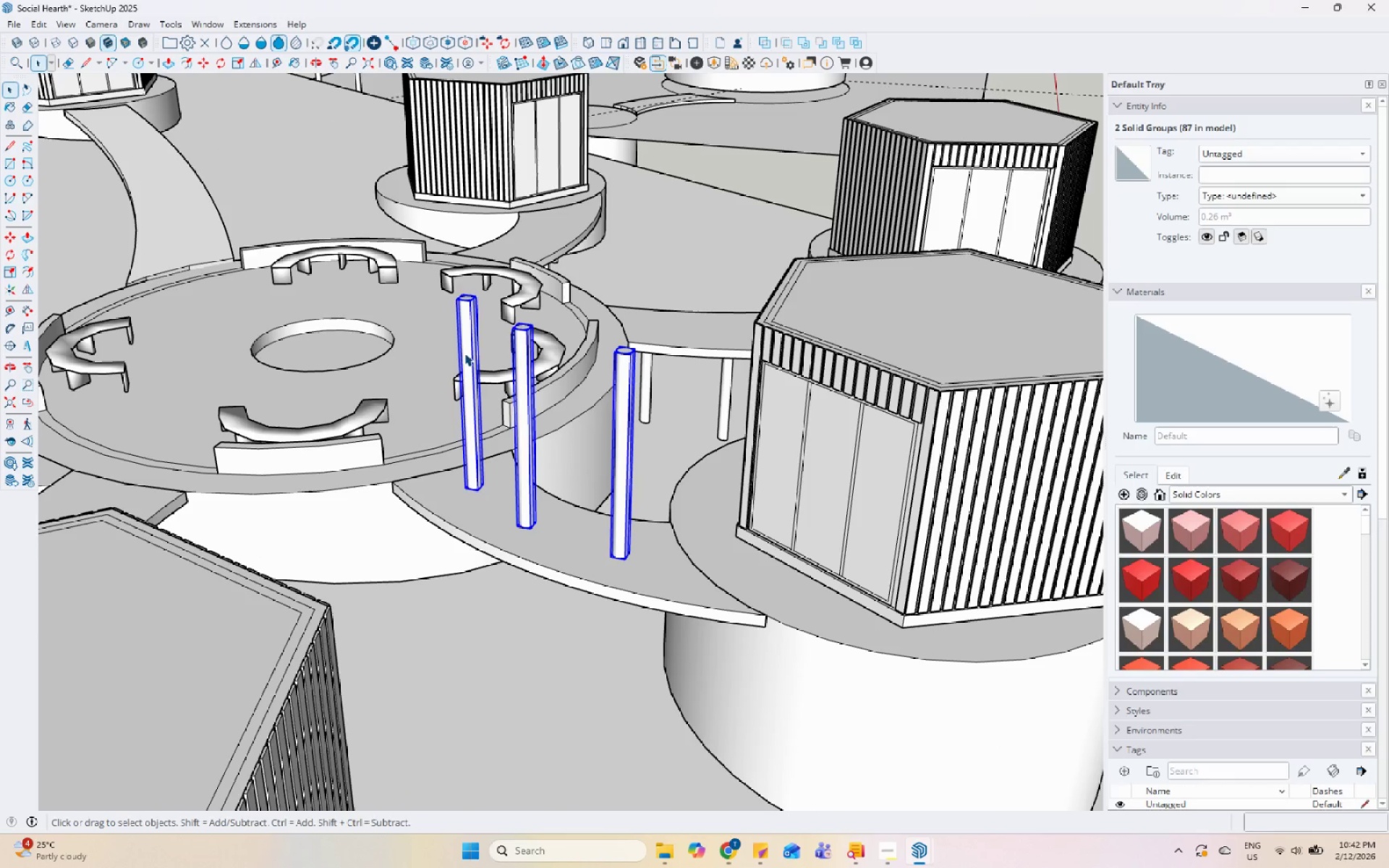 
key(S)
 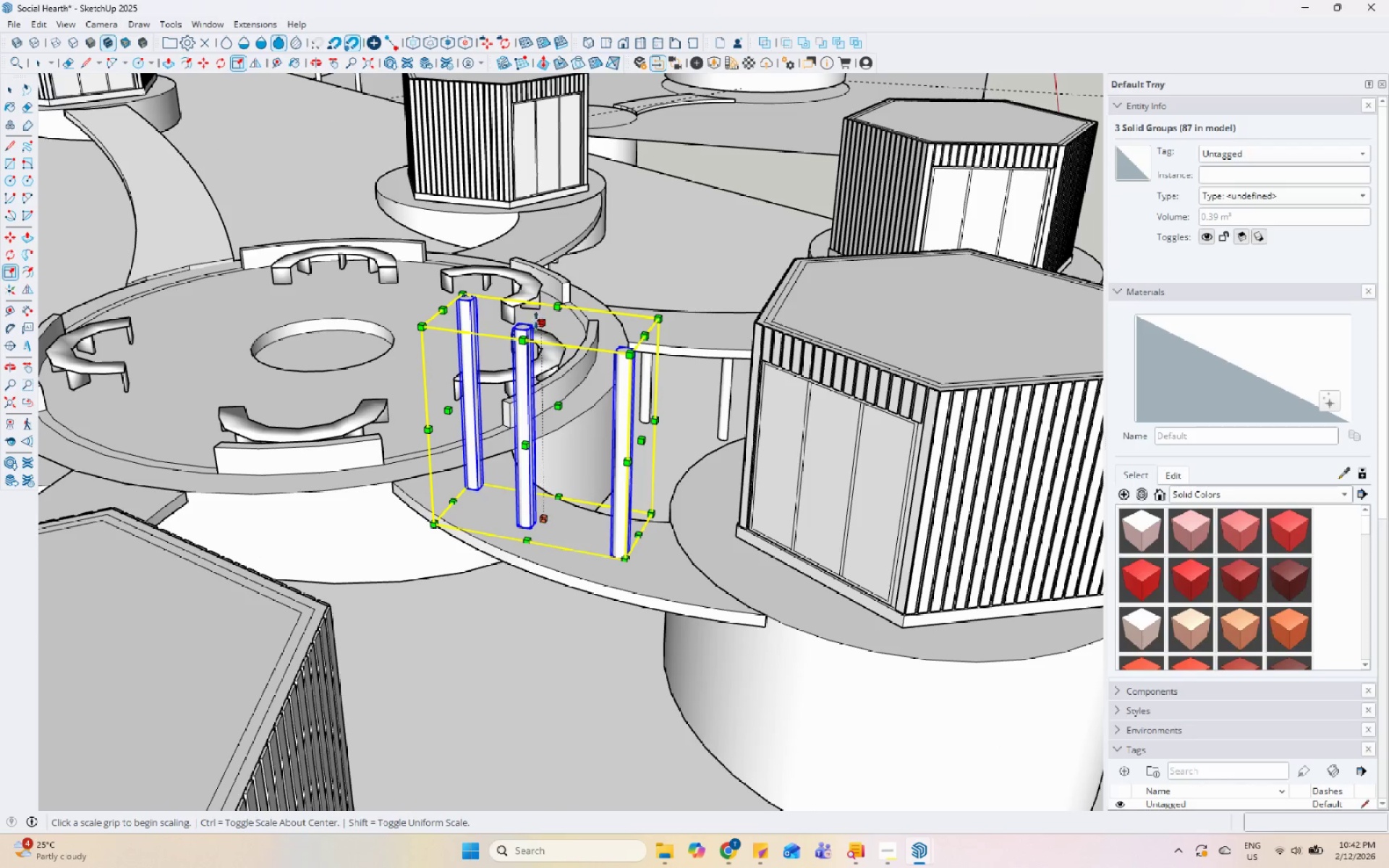 
left_click([545, 321])
 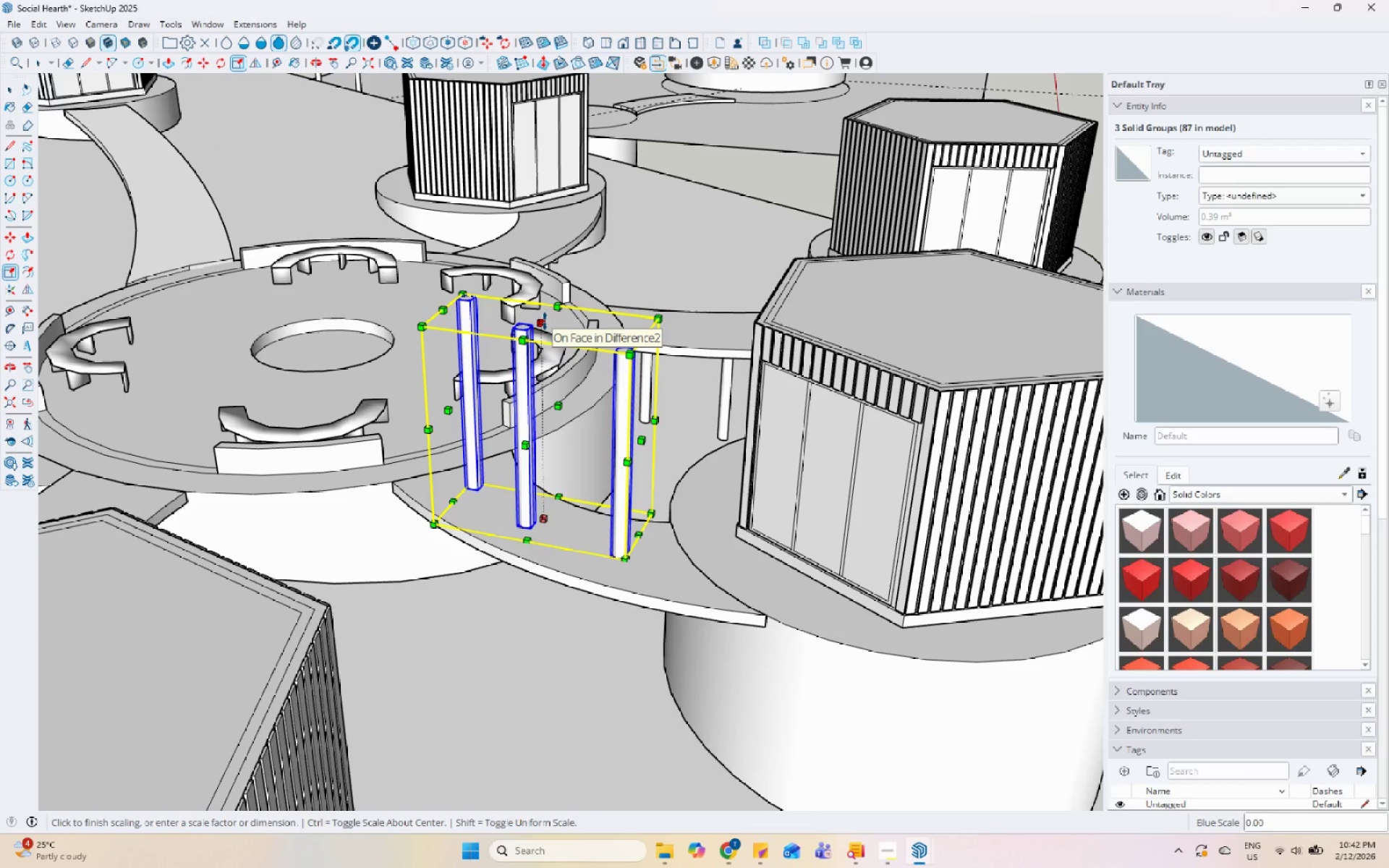 
key(Space)
 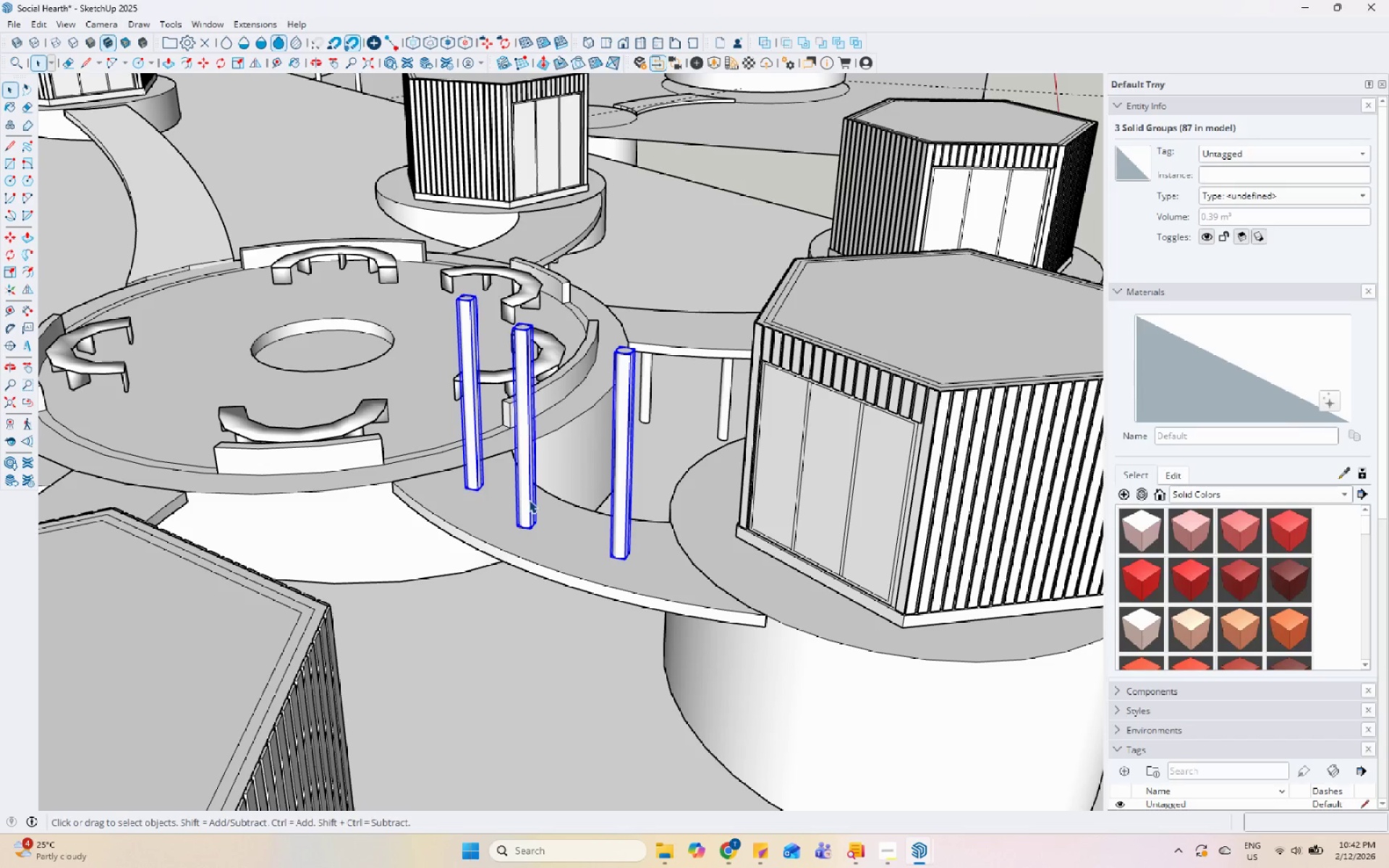 
key(S)
 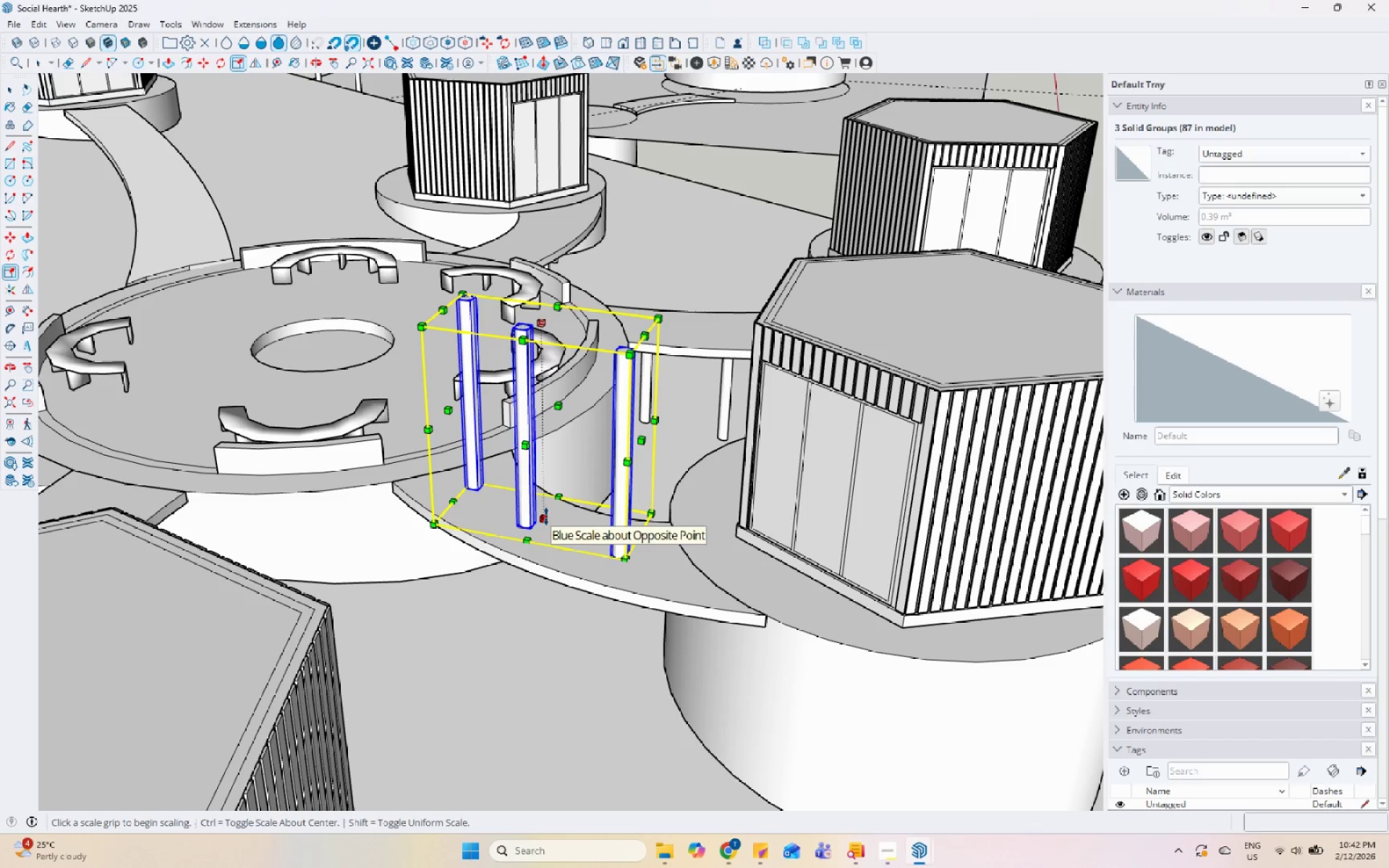 
left_click([546, 516])
 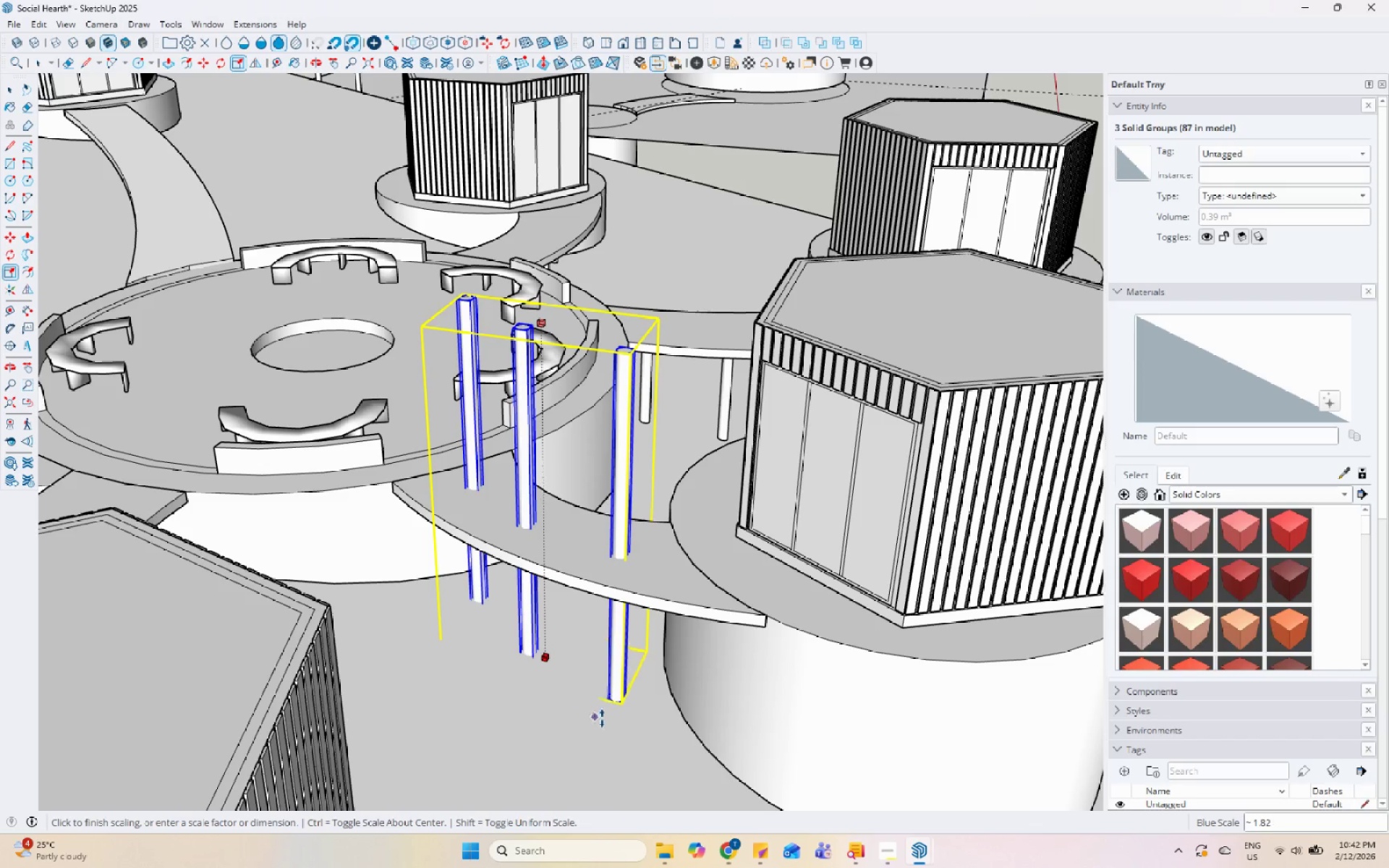 
left_click([620, 731])
 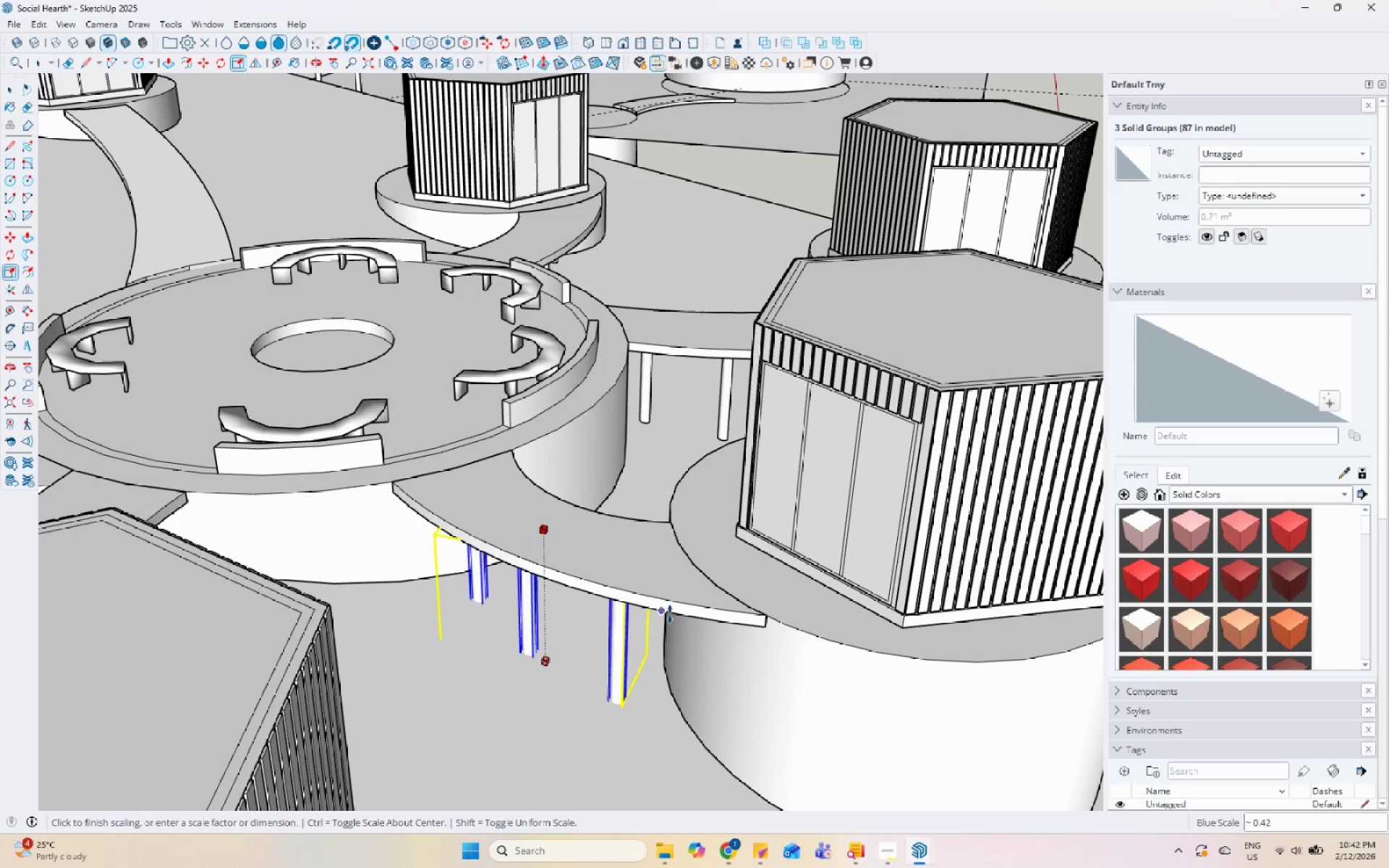 
left_click([679, 616])
 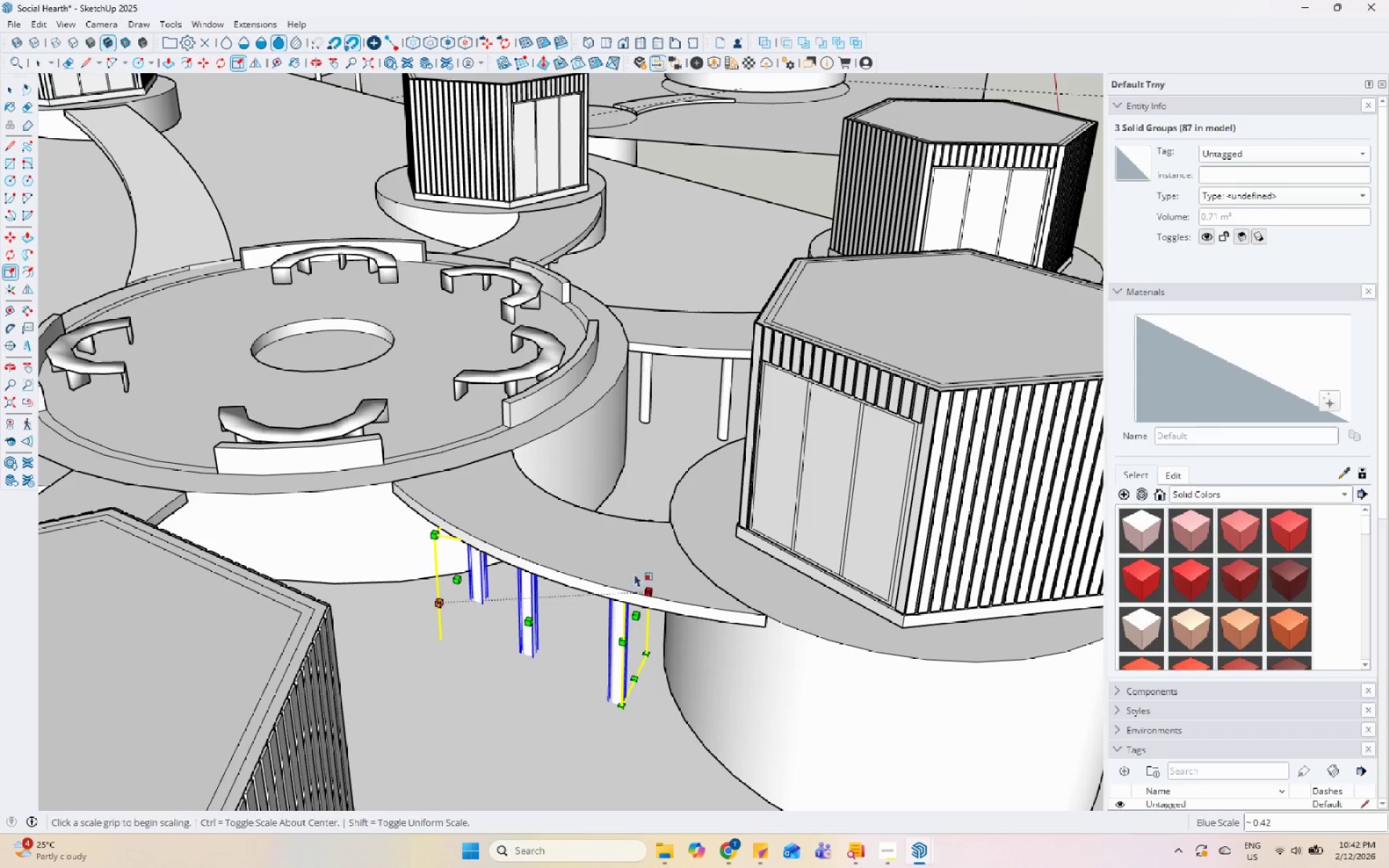 
key(Space)
 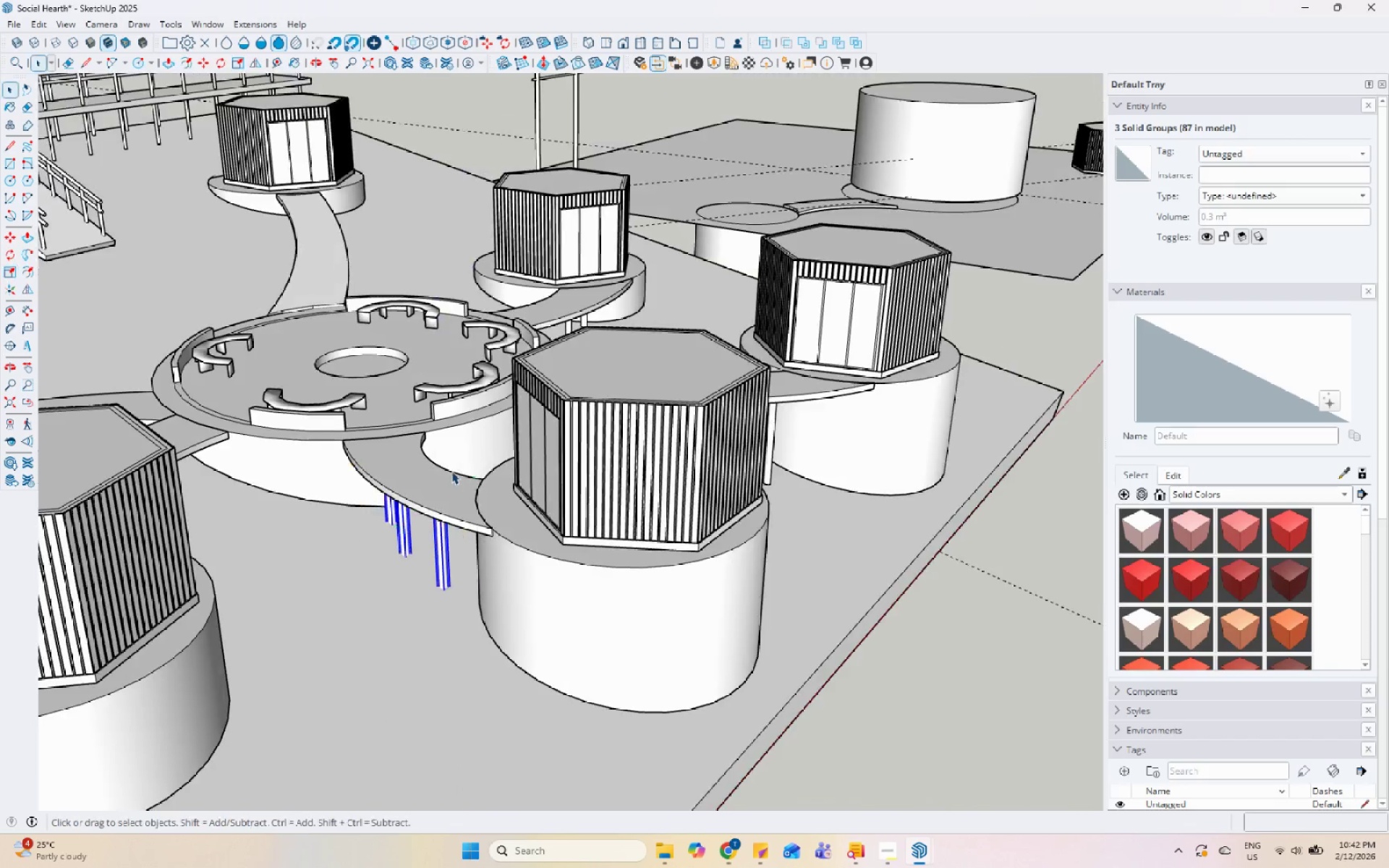 
scroll: coordinate [568, 506], scroll_direction: down, amount: 6.0
 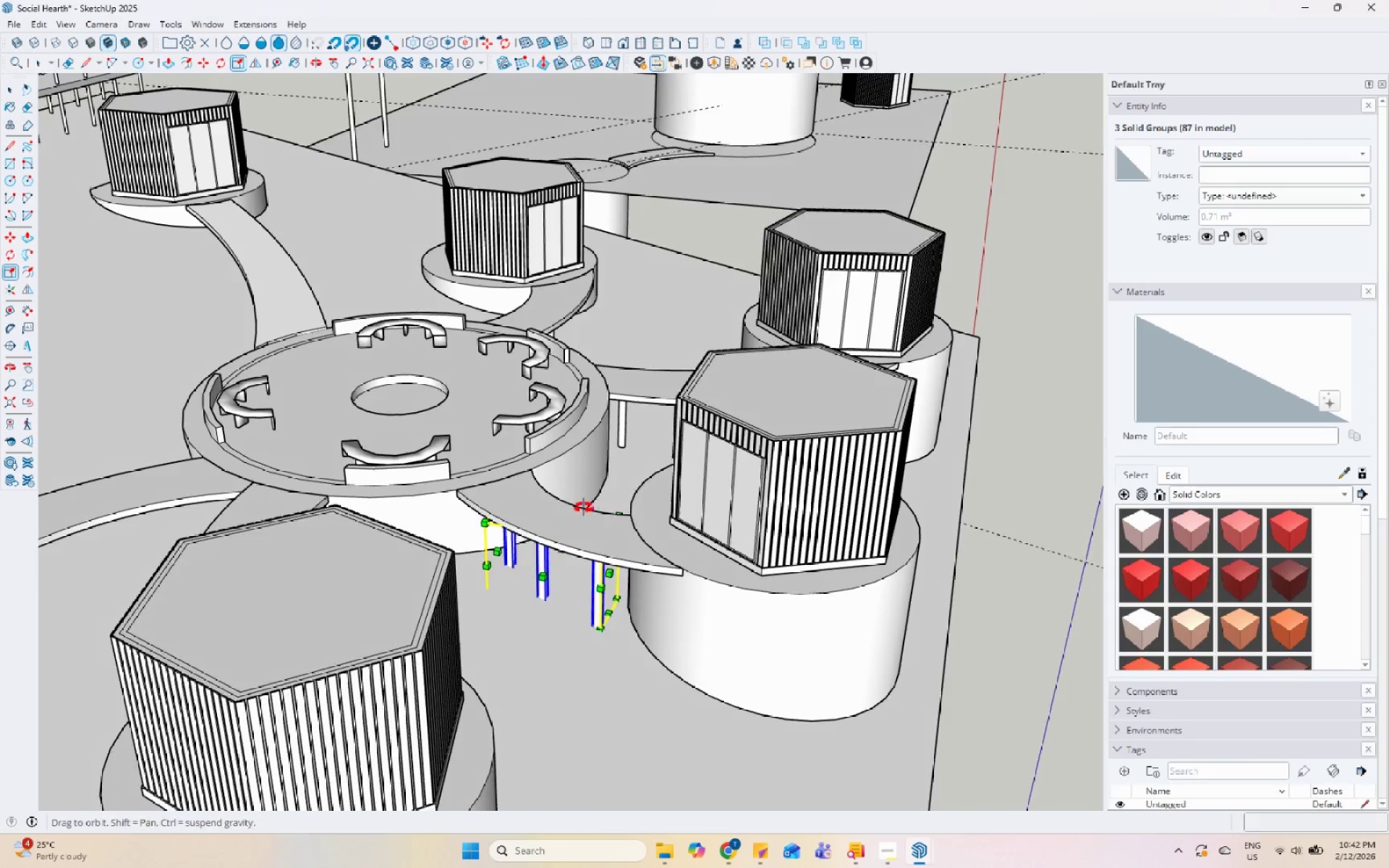 
left_click([806, 600])
 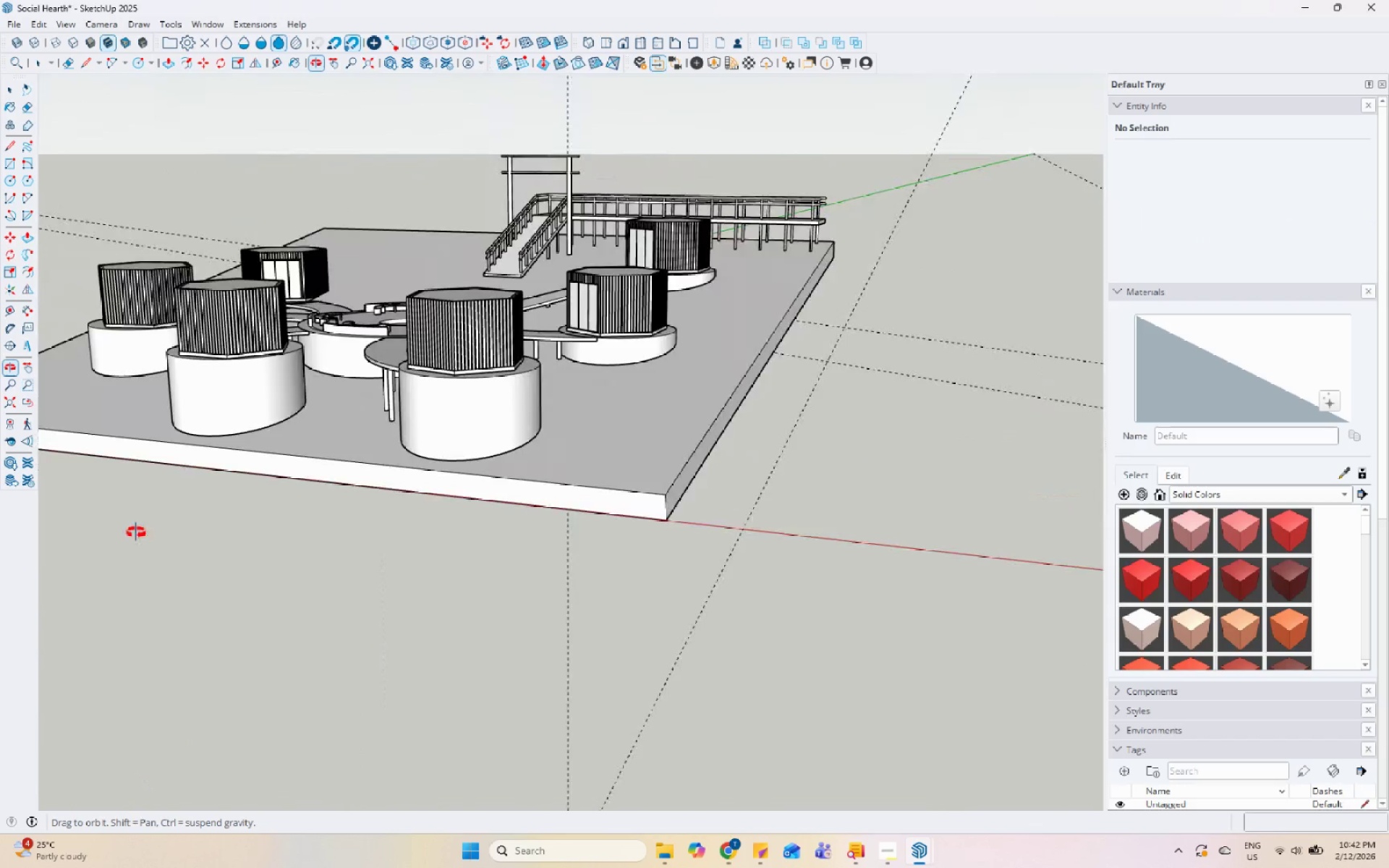 
scroll: coordinate [449, 465], scroll_direction: down, amount: 5.0
 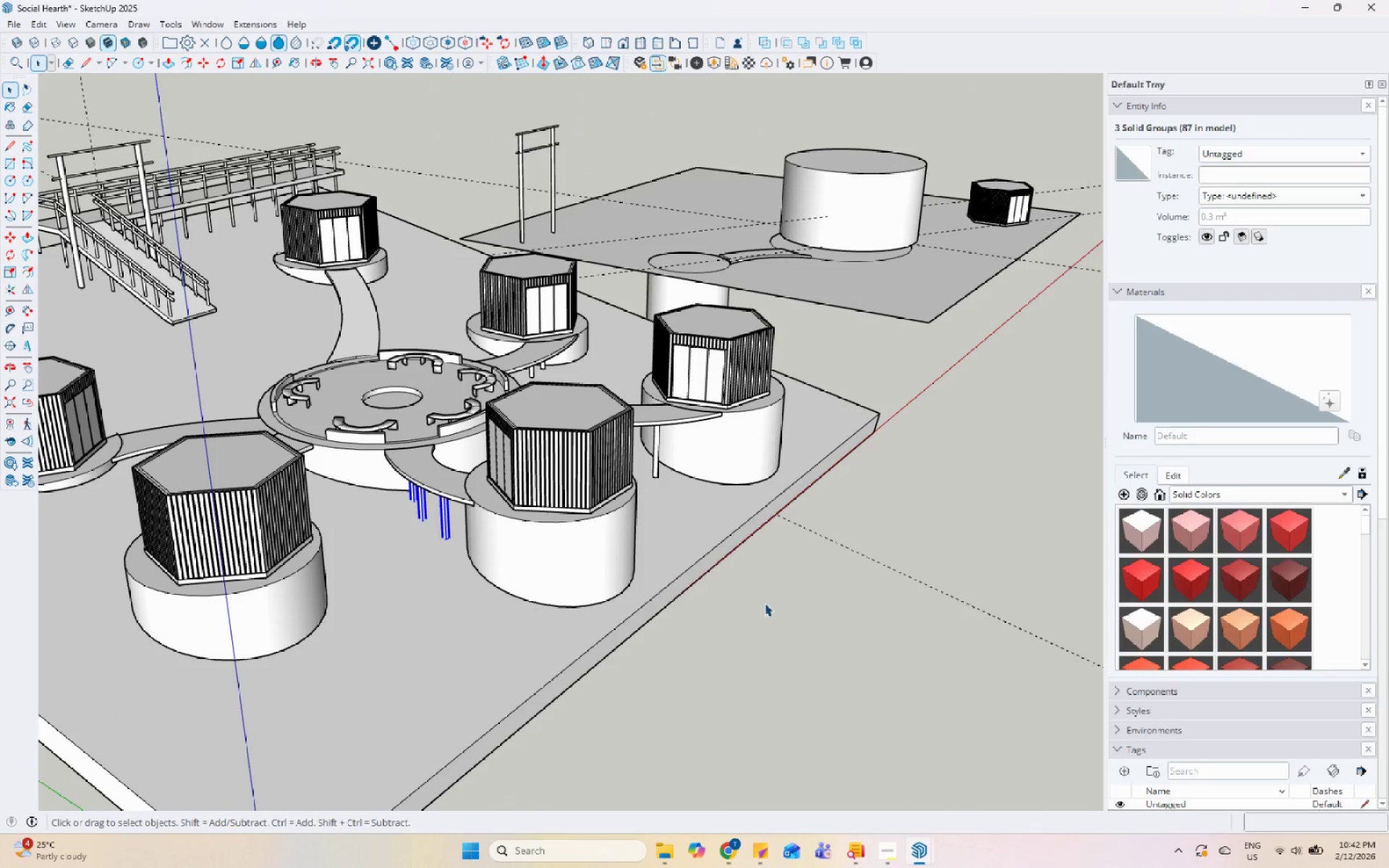 
scroll: coordinate [593, 579], scroll_direction: up, amount: 5.0
 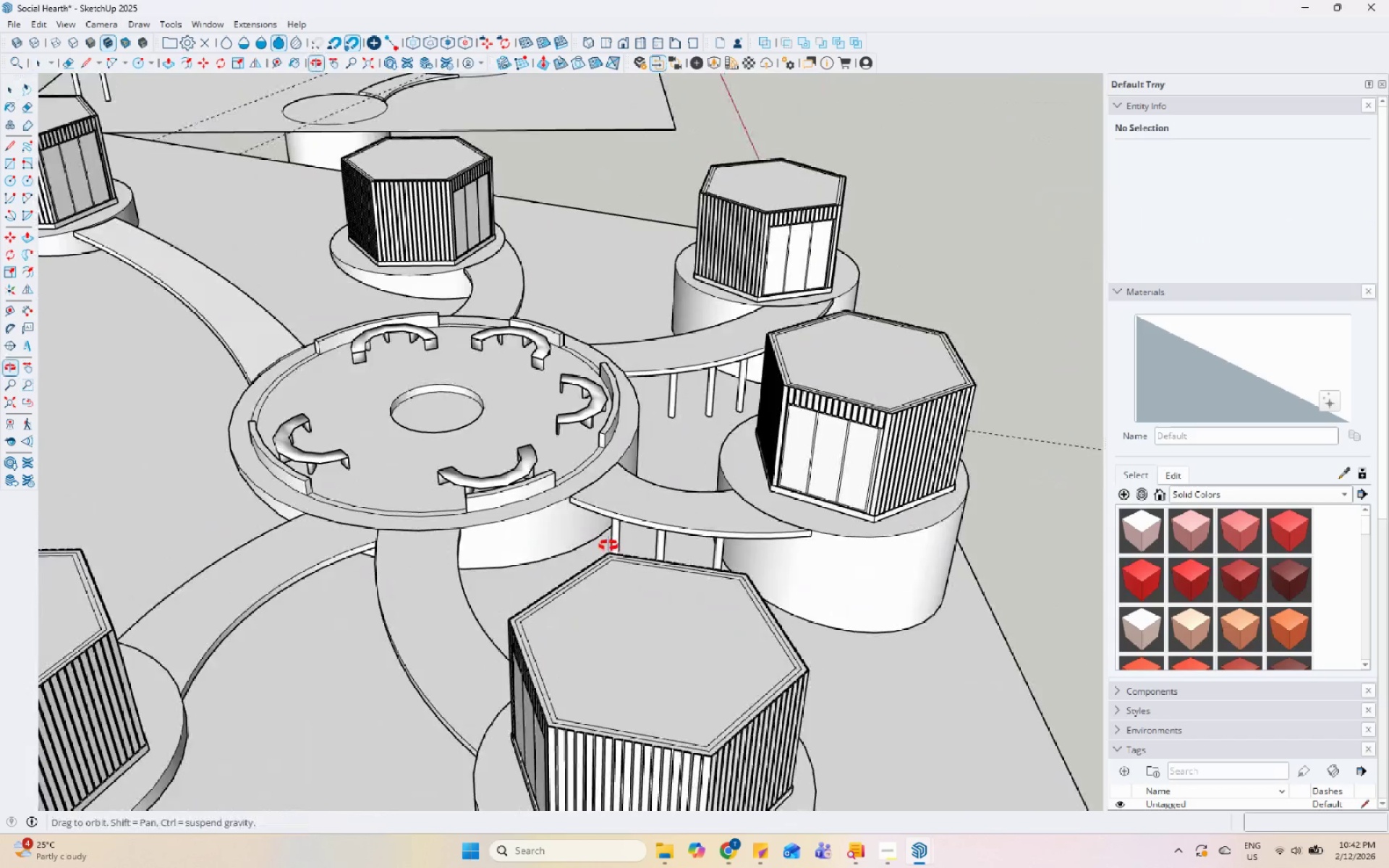 
left_click([705, 501])
 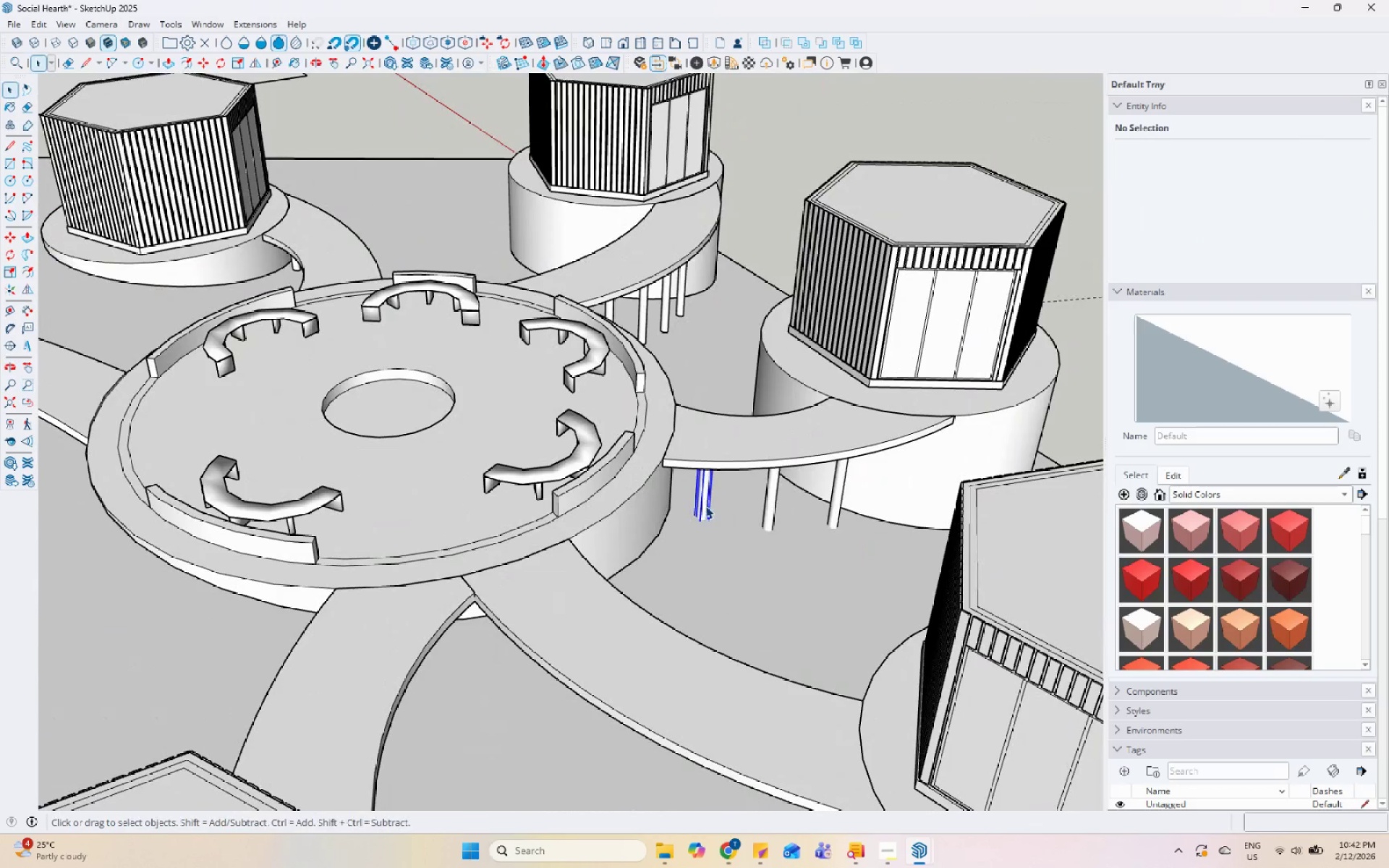 
scroll: coordinate [729, 521], scroll_direction: up, amount: 3.0
 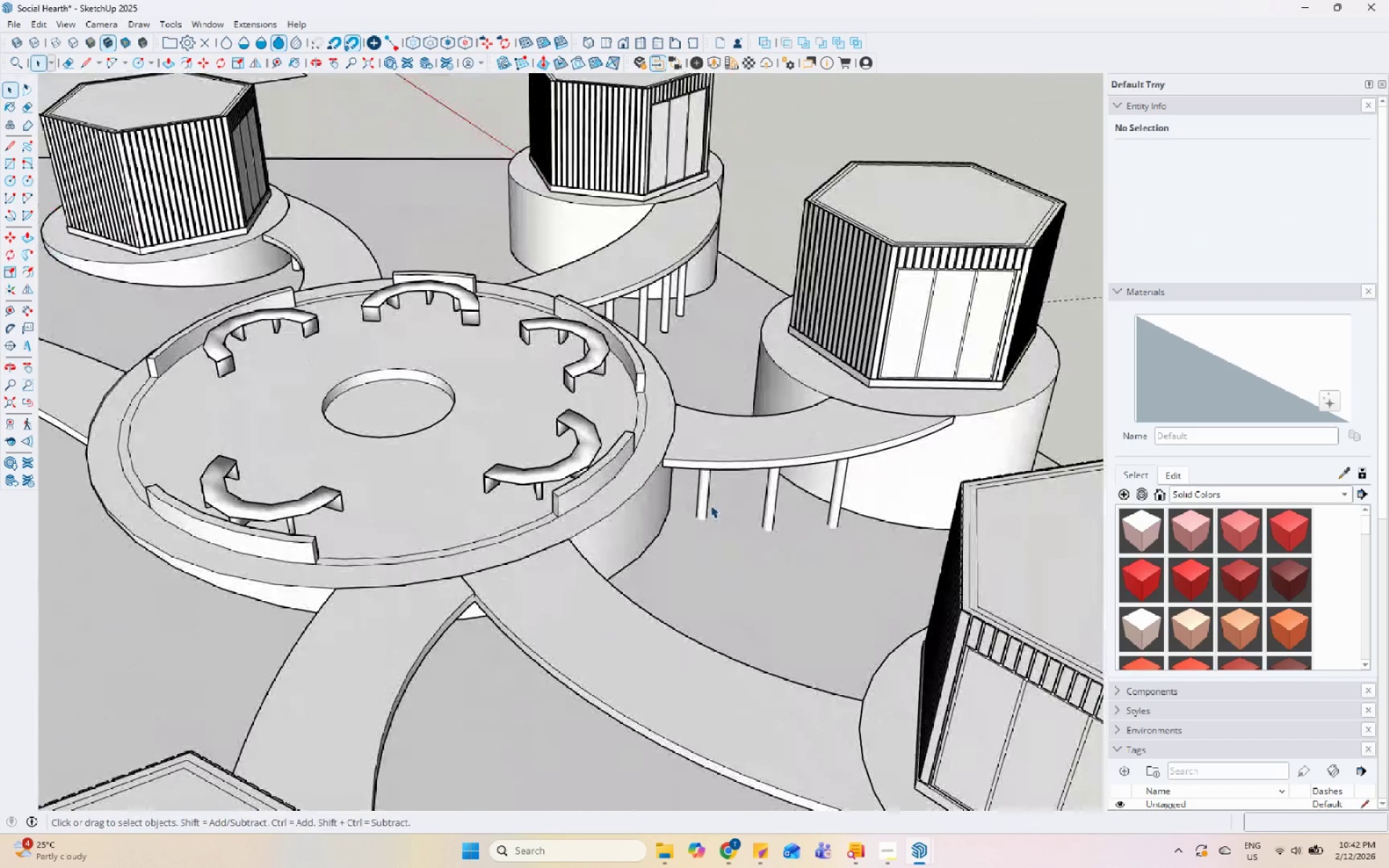 
key(M)
 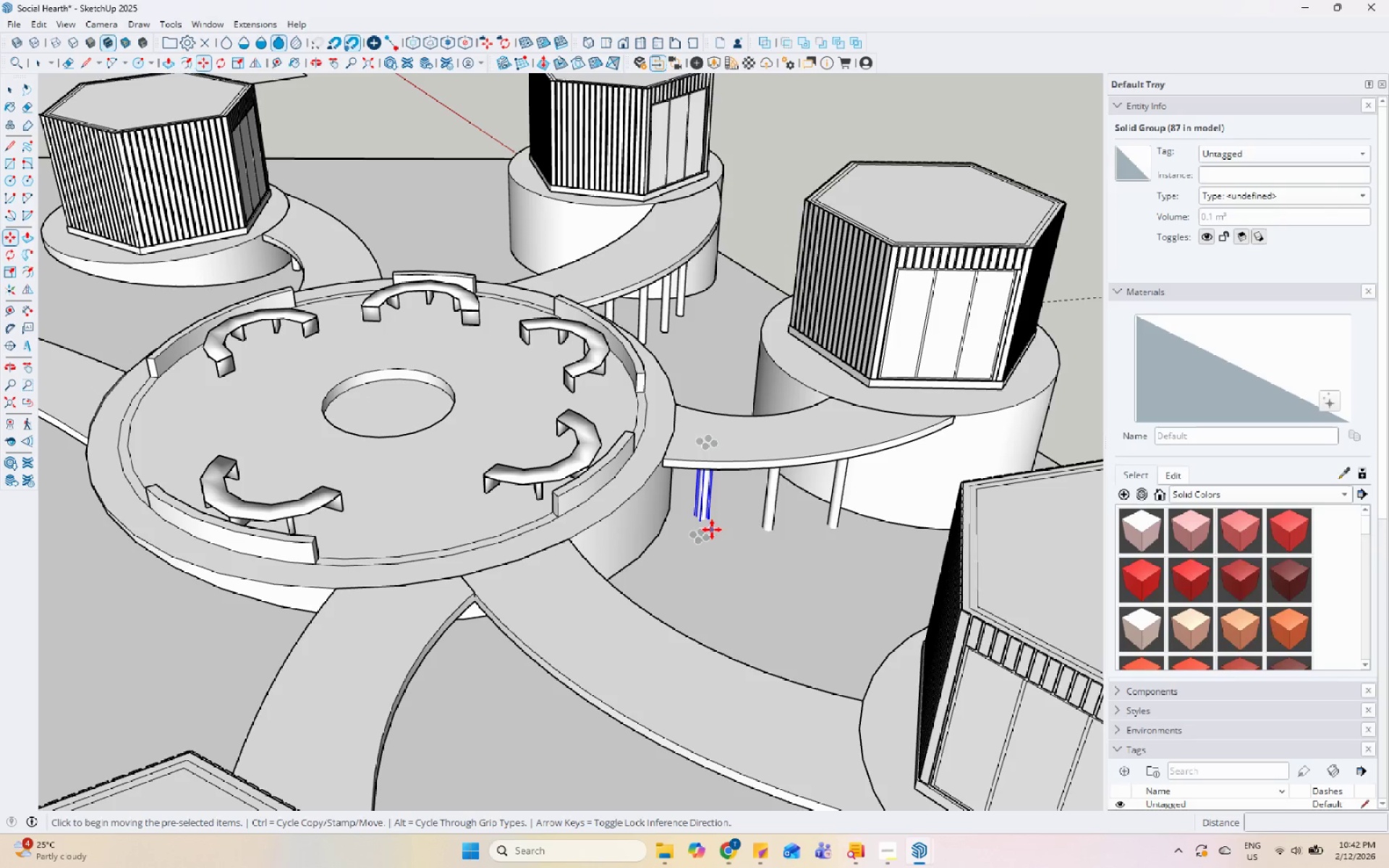 
left_click([710, 534])
 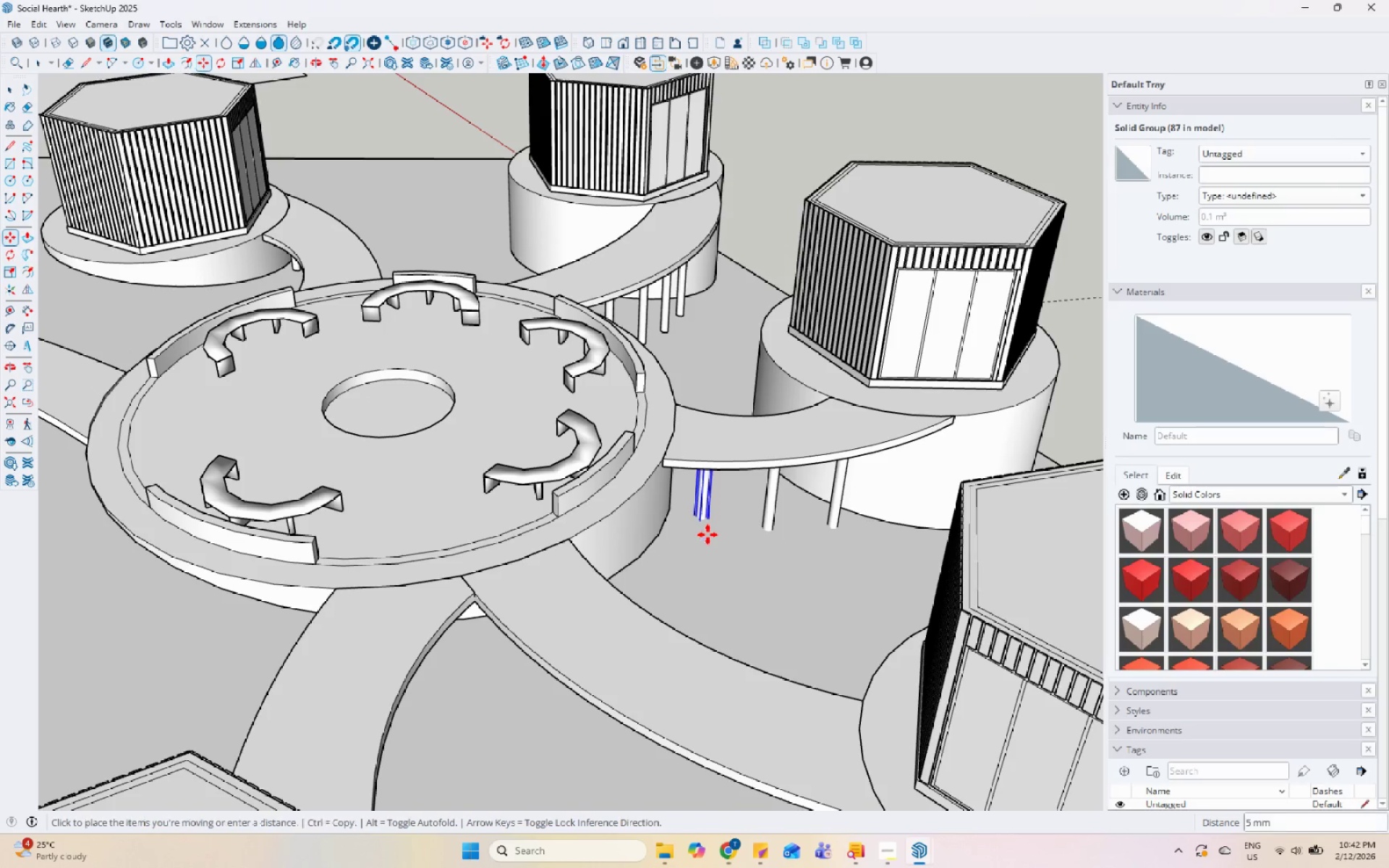 
key(Control+ControlLeft)
 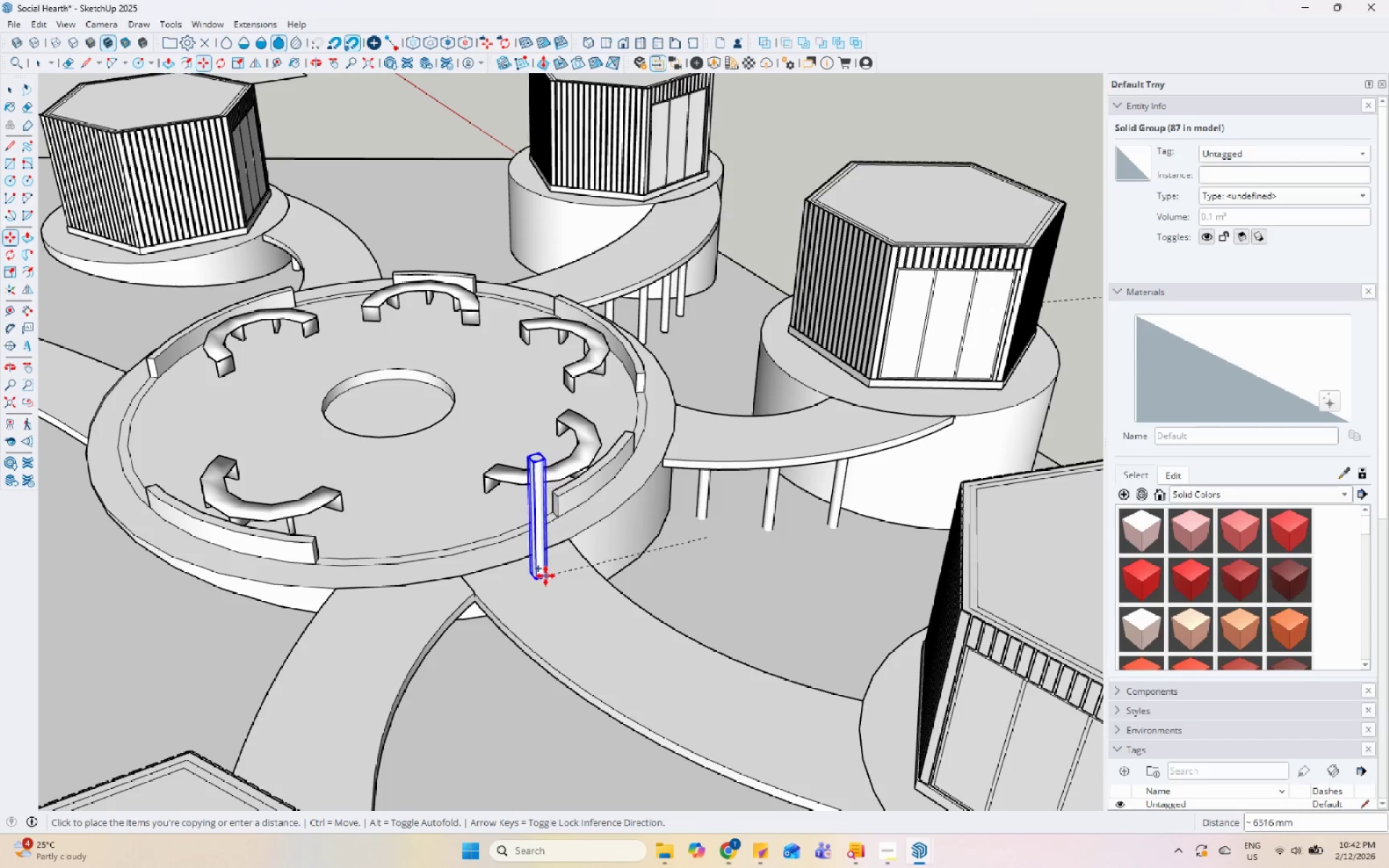 
left_click([538, 578])
 